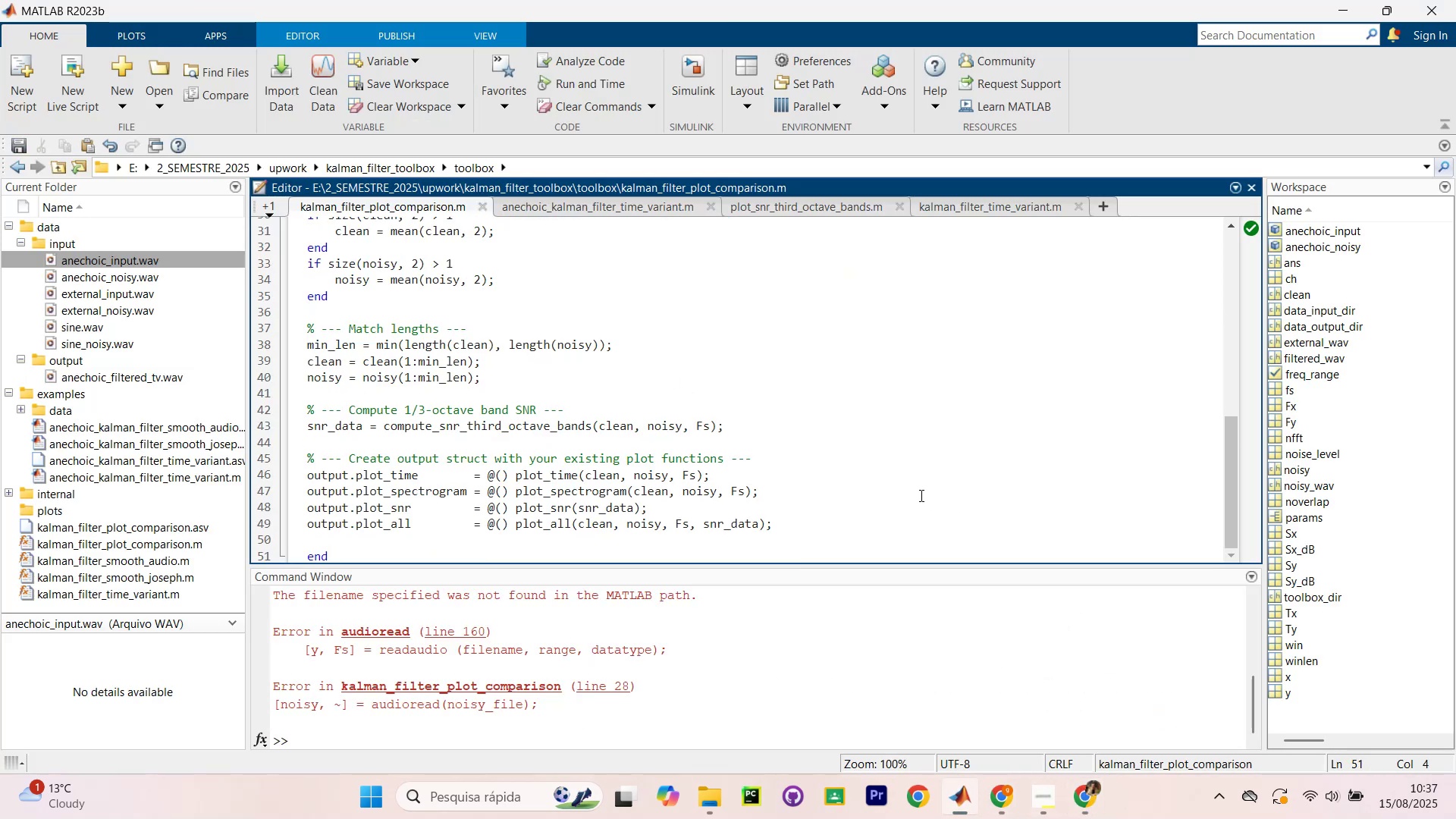 
key(Meta+Tab)
 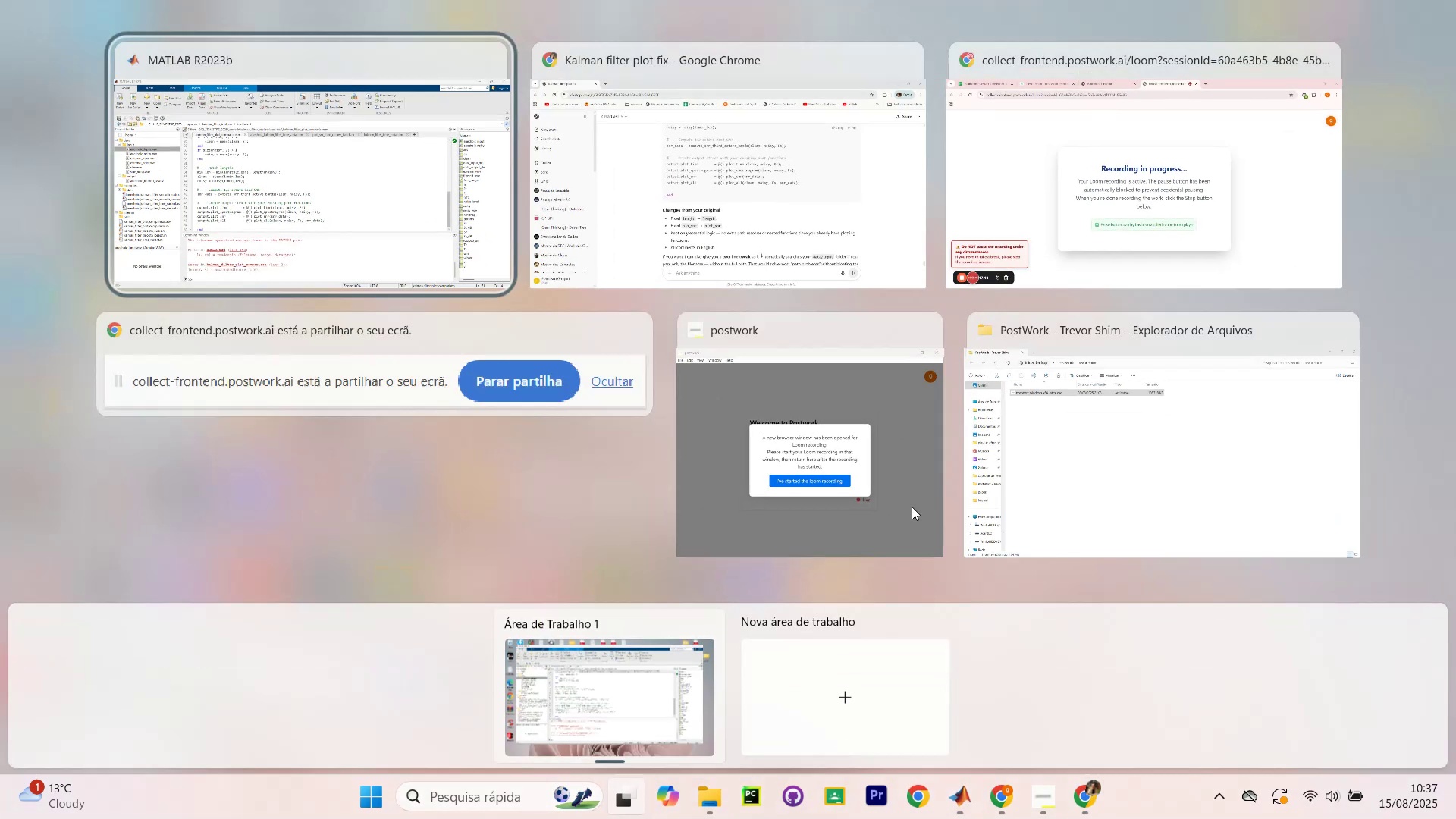 
key(Meta+MetaLeft)
 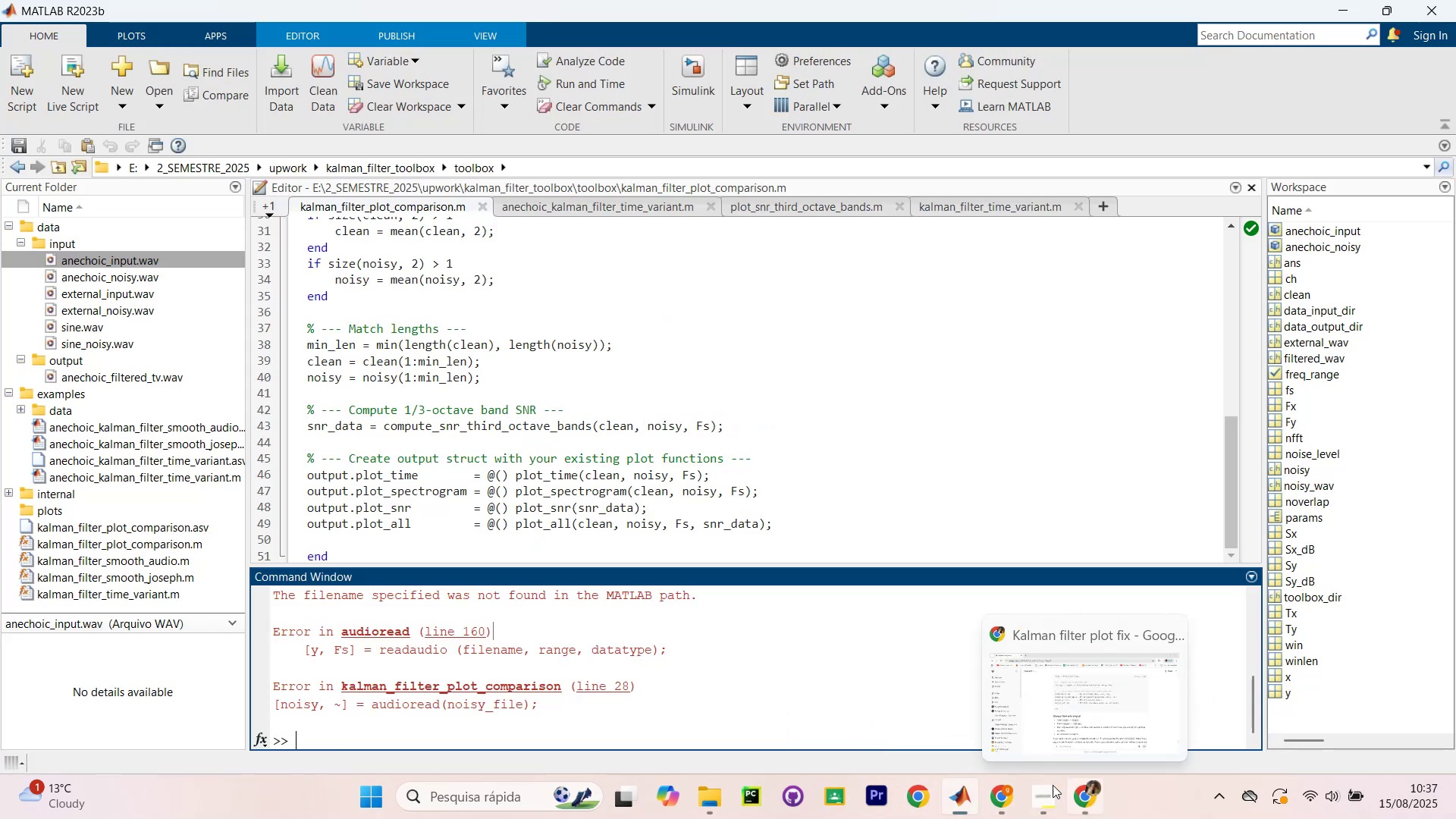 
wait(5.72)
 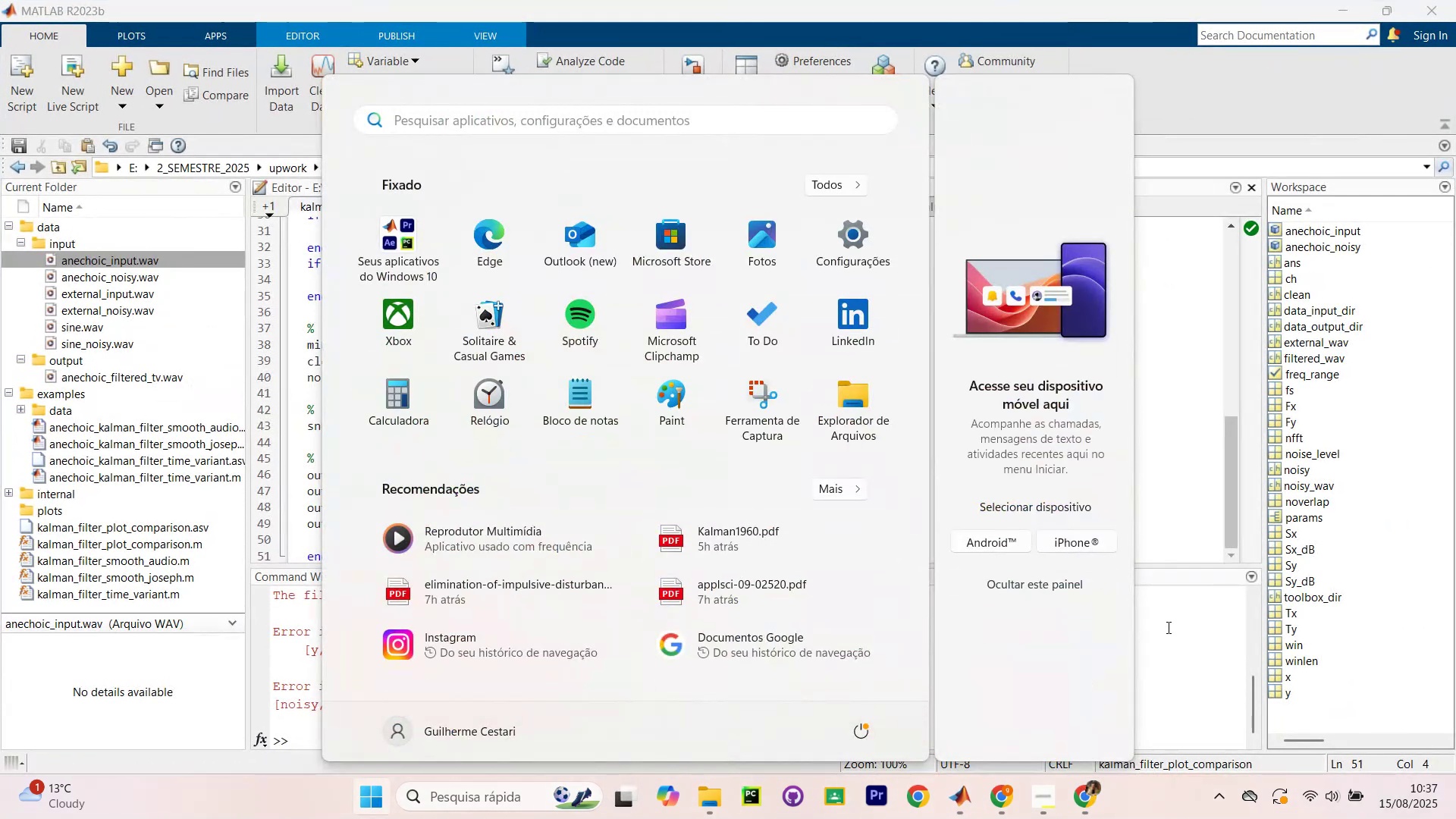 
left_click([1032, 799])
 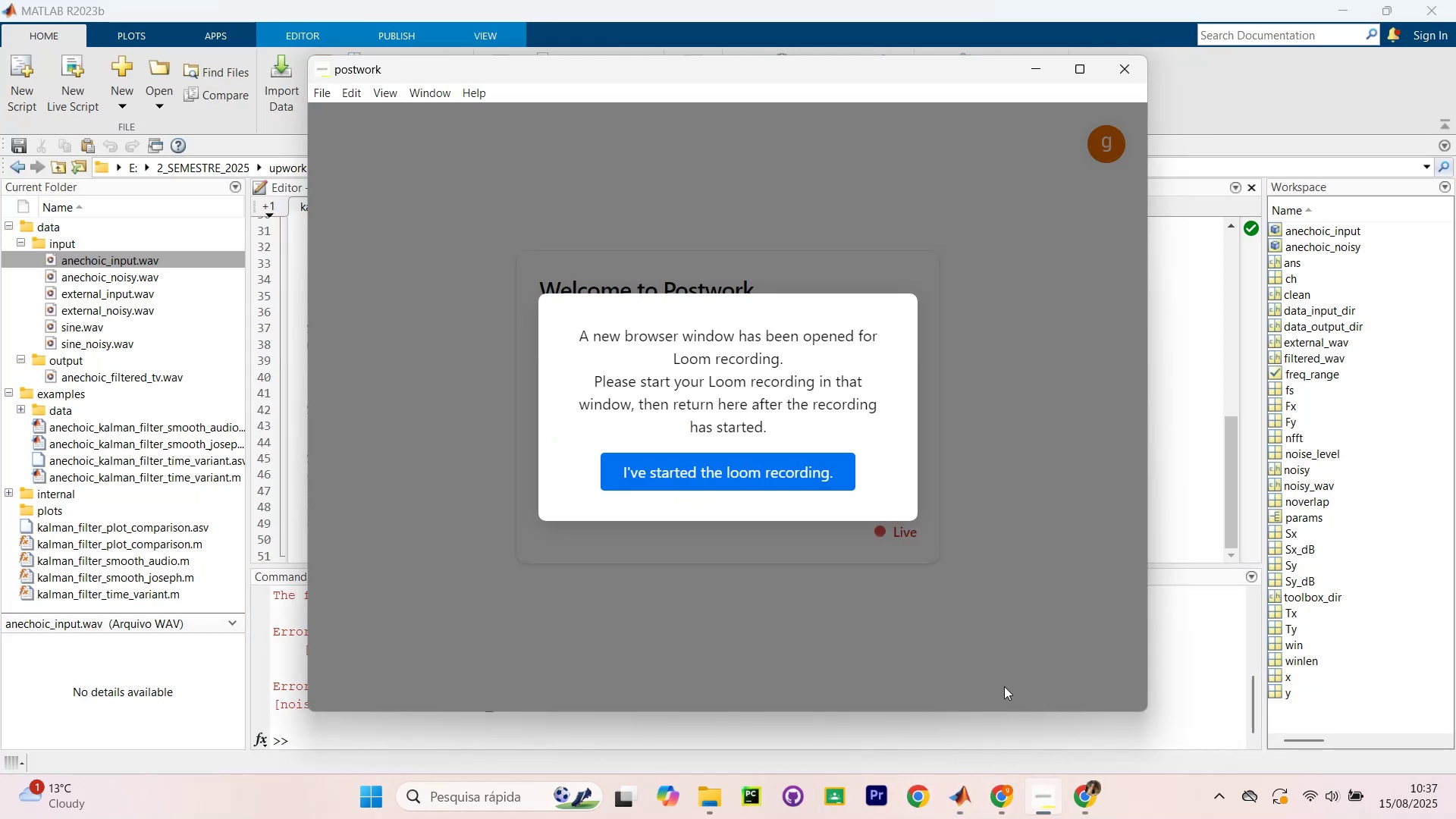 
left_click([772, 475])
 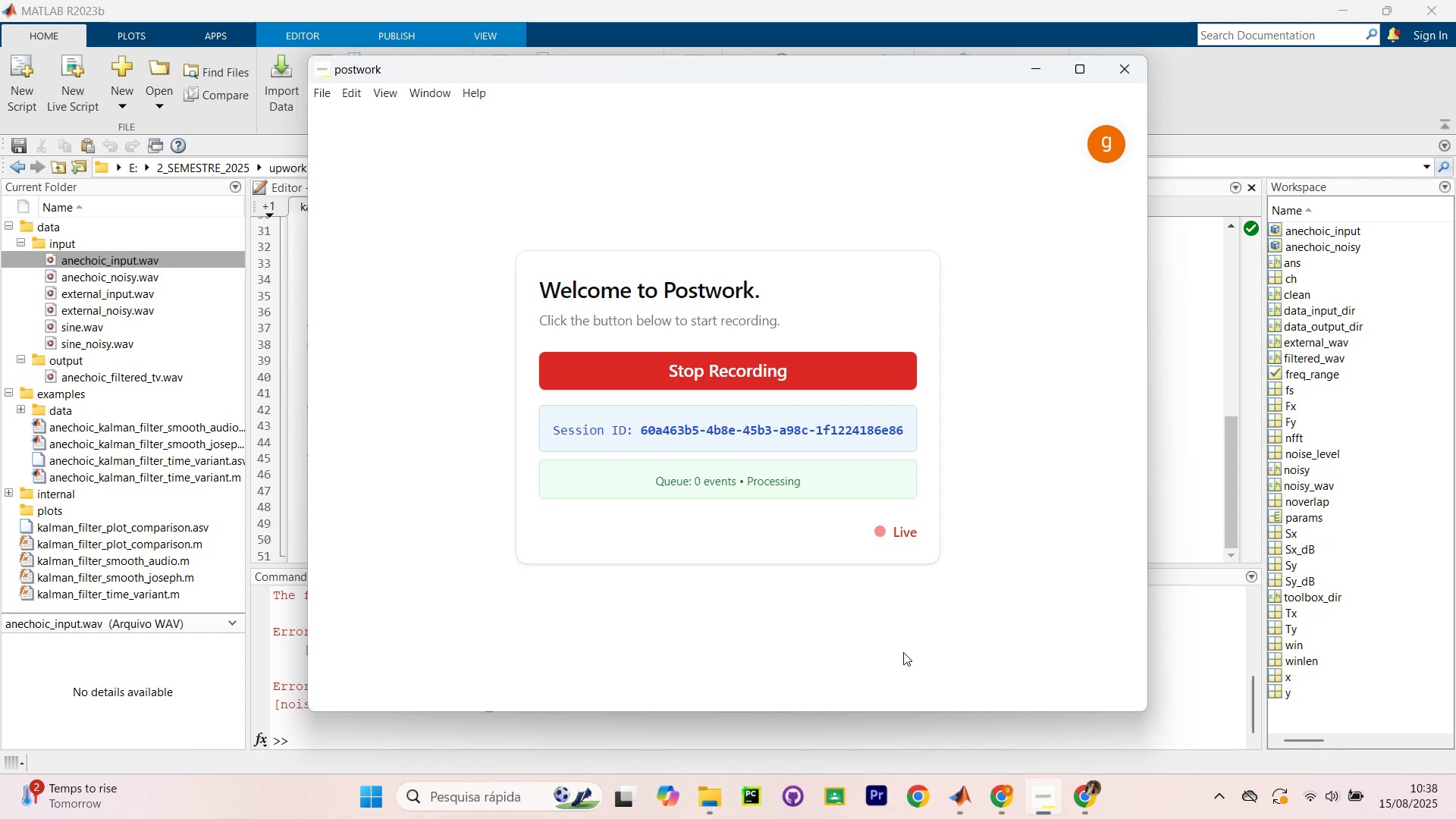 
wait(69.56)
 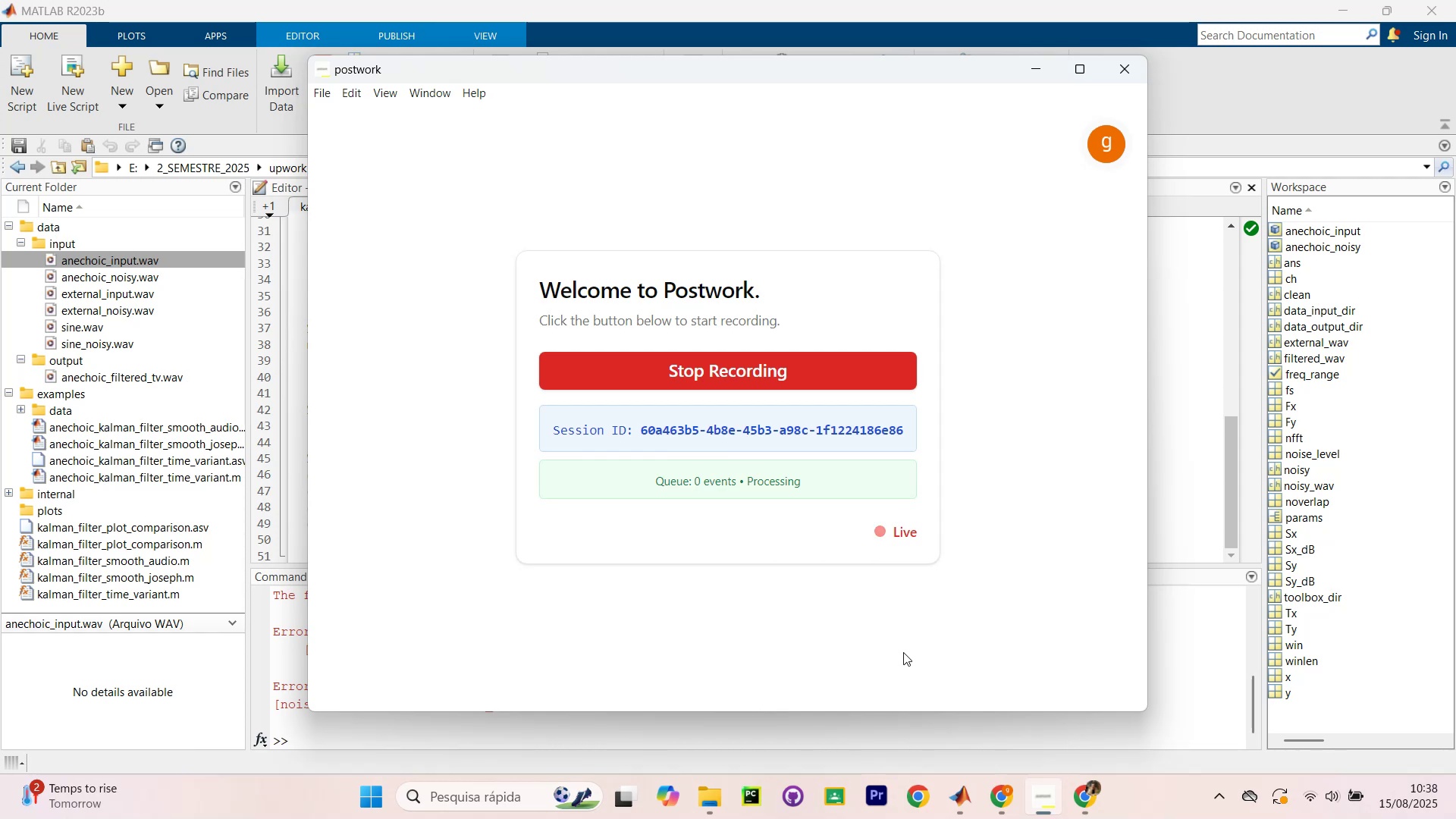 
left_click([1213, 683])
 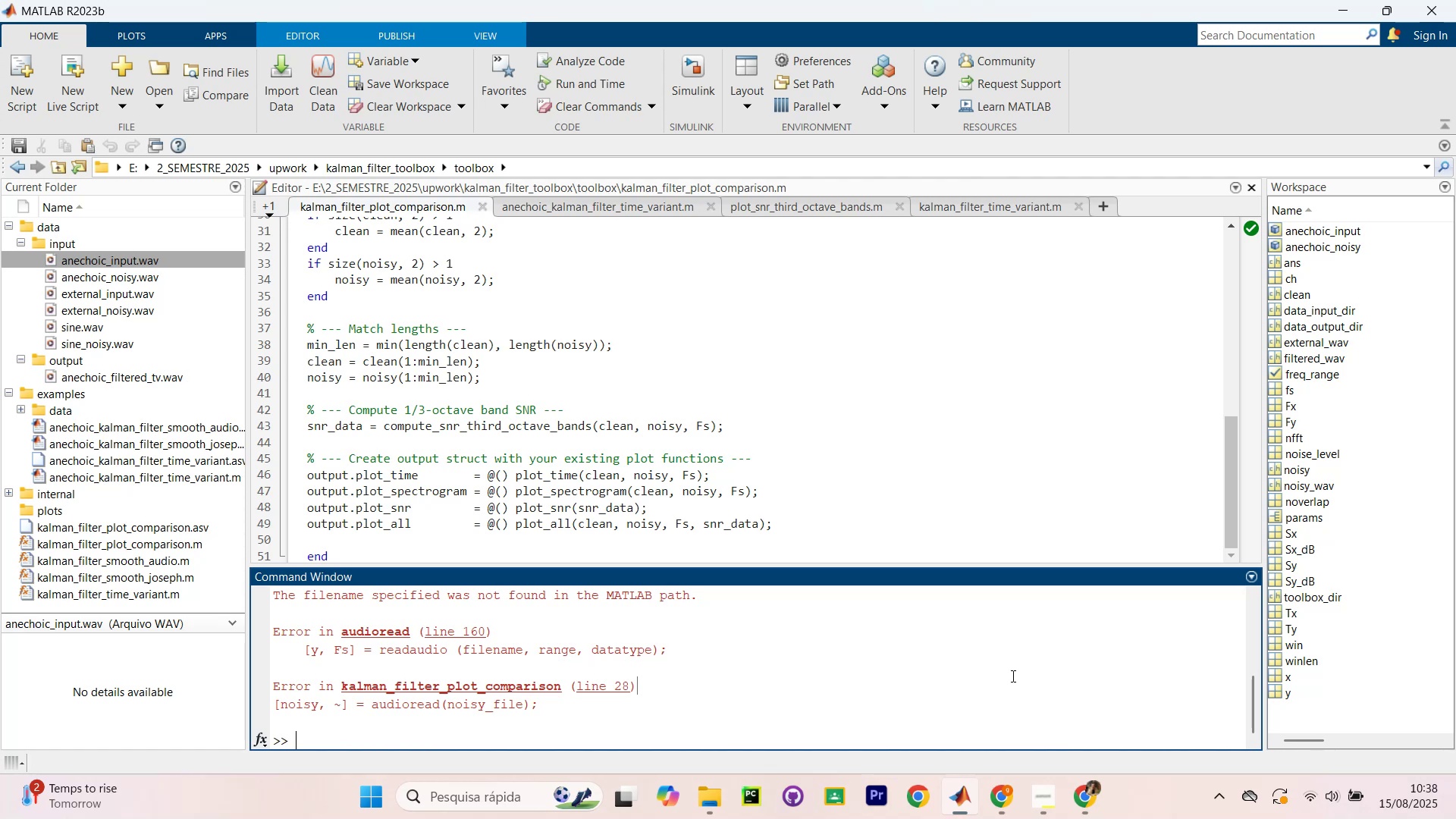 
wait(10.56)
 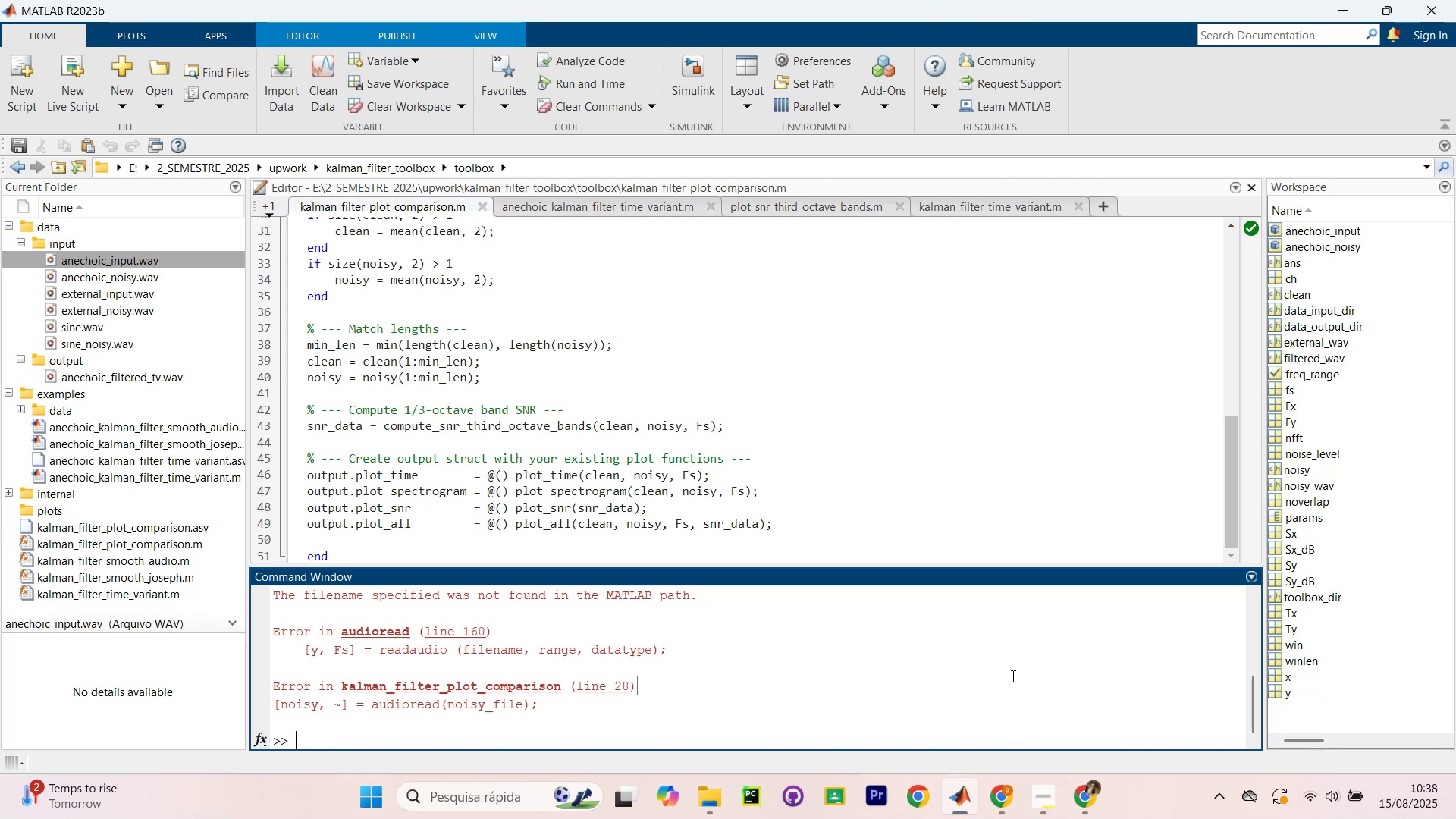 
scroll: coordinate [632, 546], scroll_direction: down, amount: 2.0
 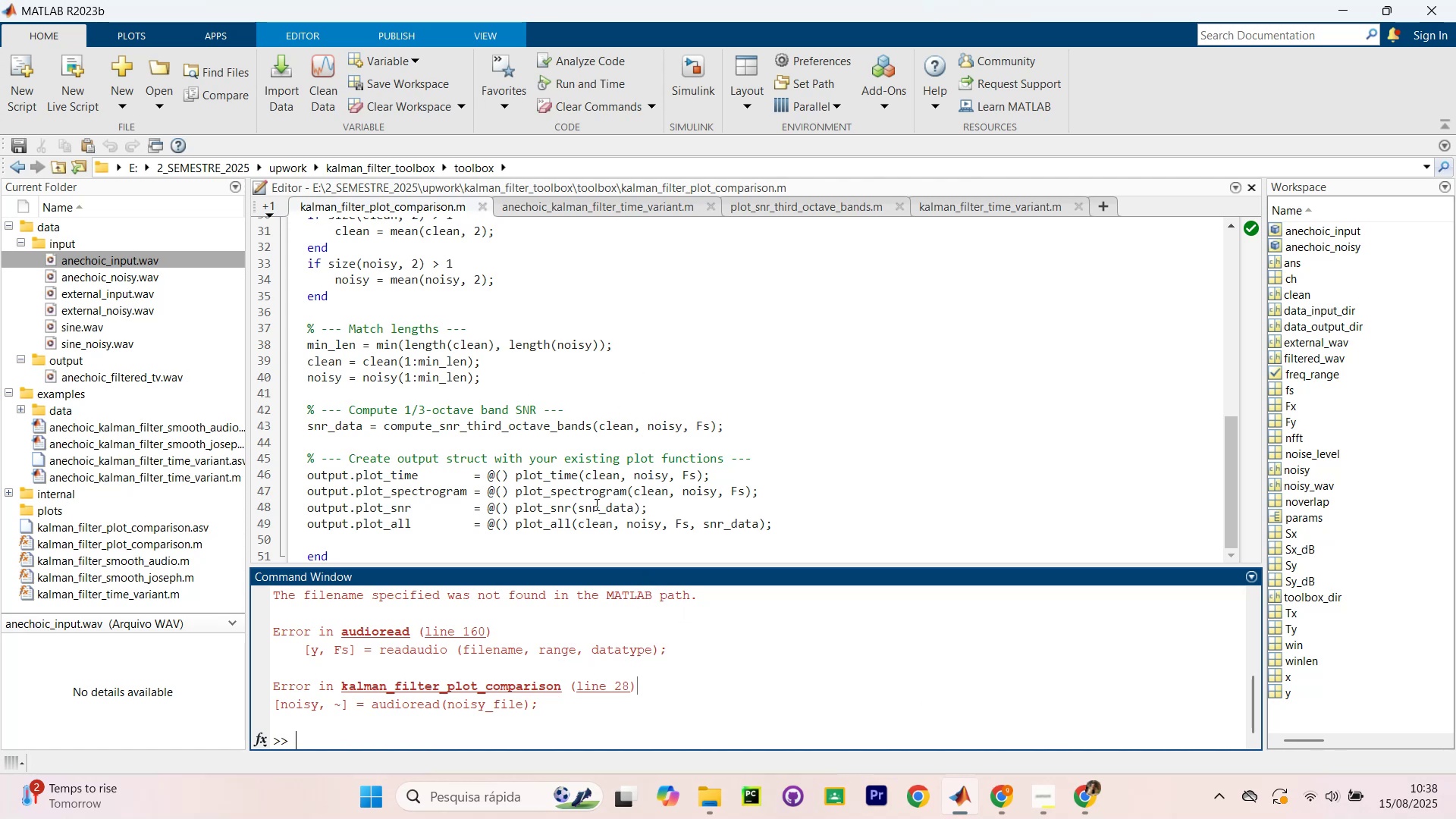 
left_click([585, 491])
 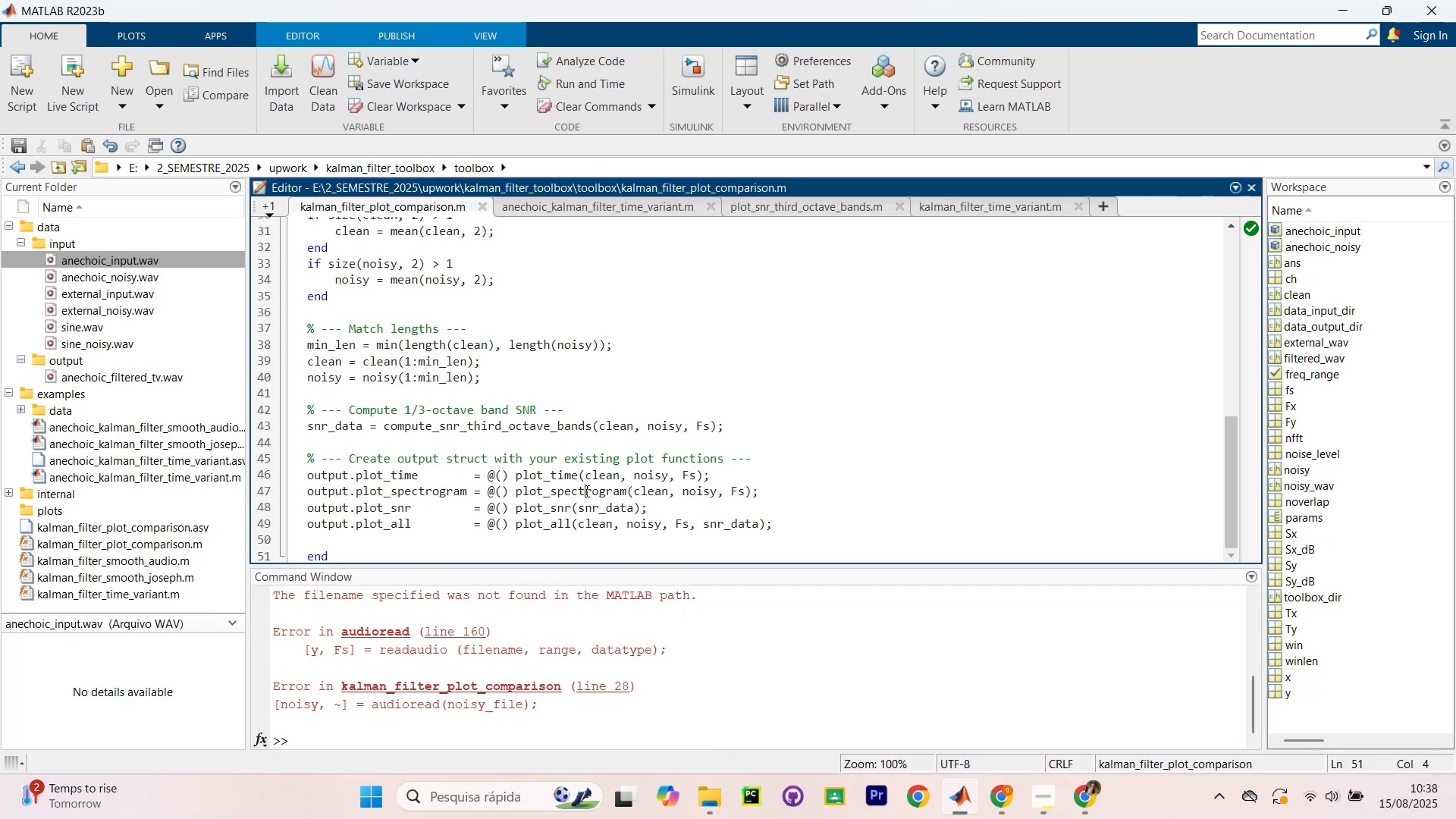 
key(Control+S)
 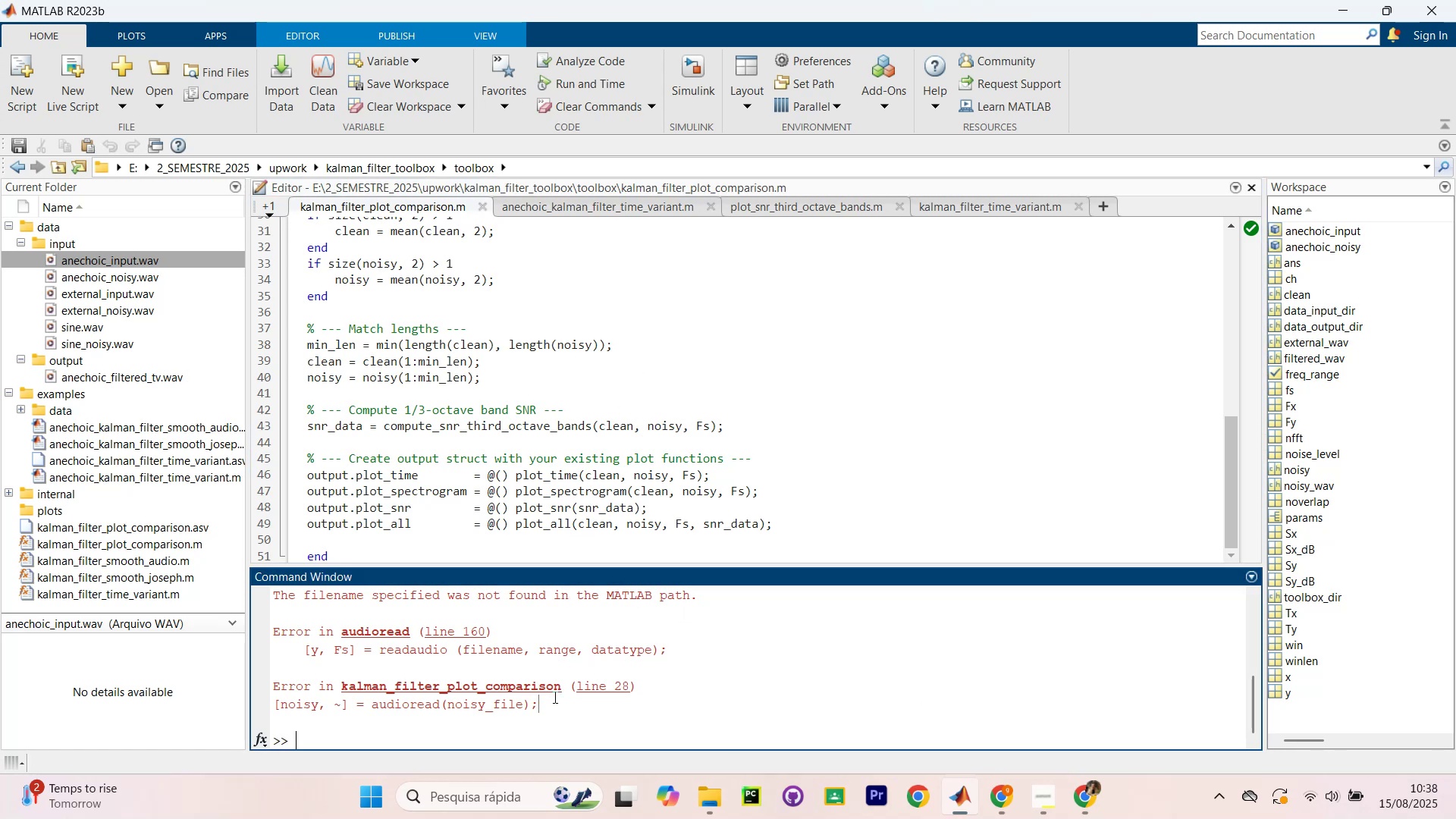 
key(ArrowUp)
 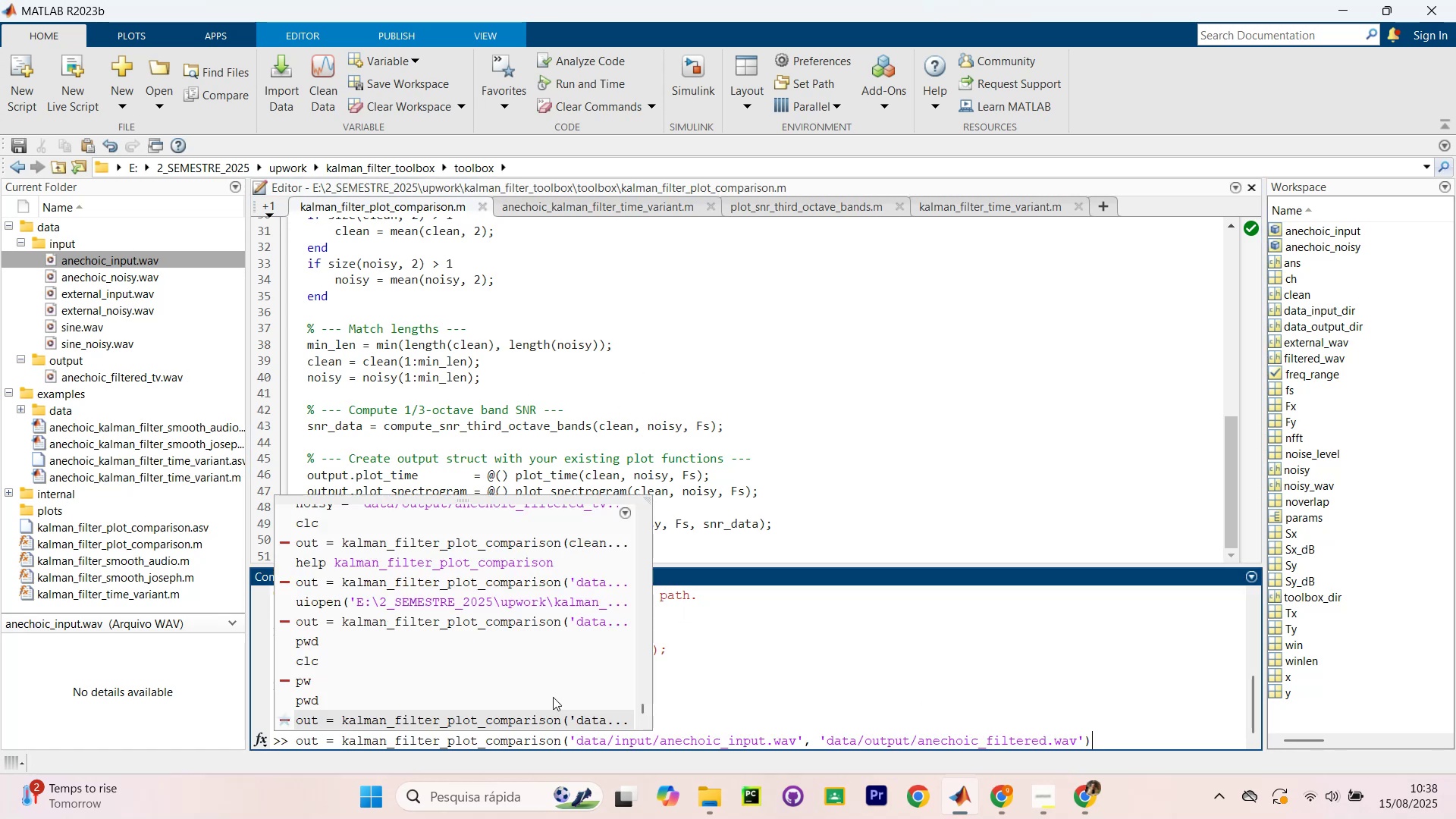 
key(ArrowUp)
 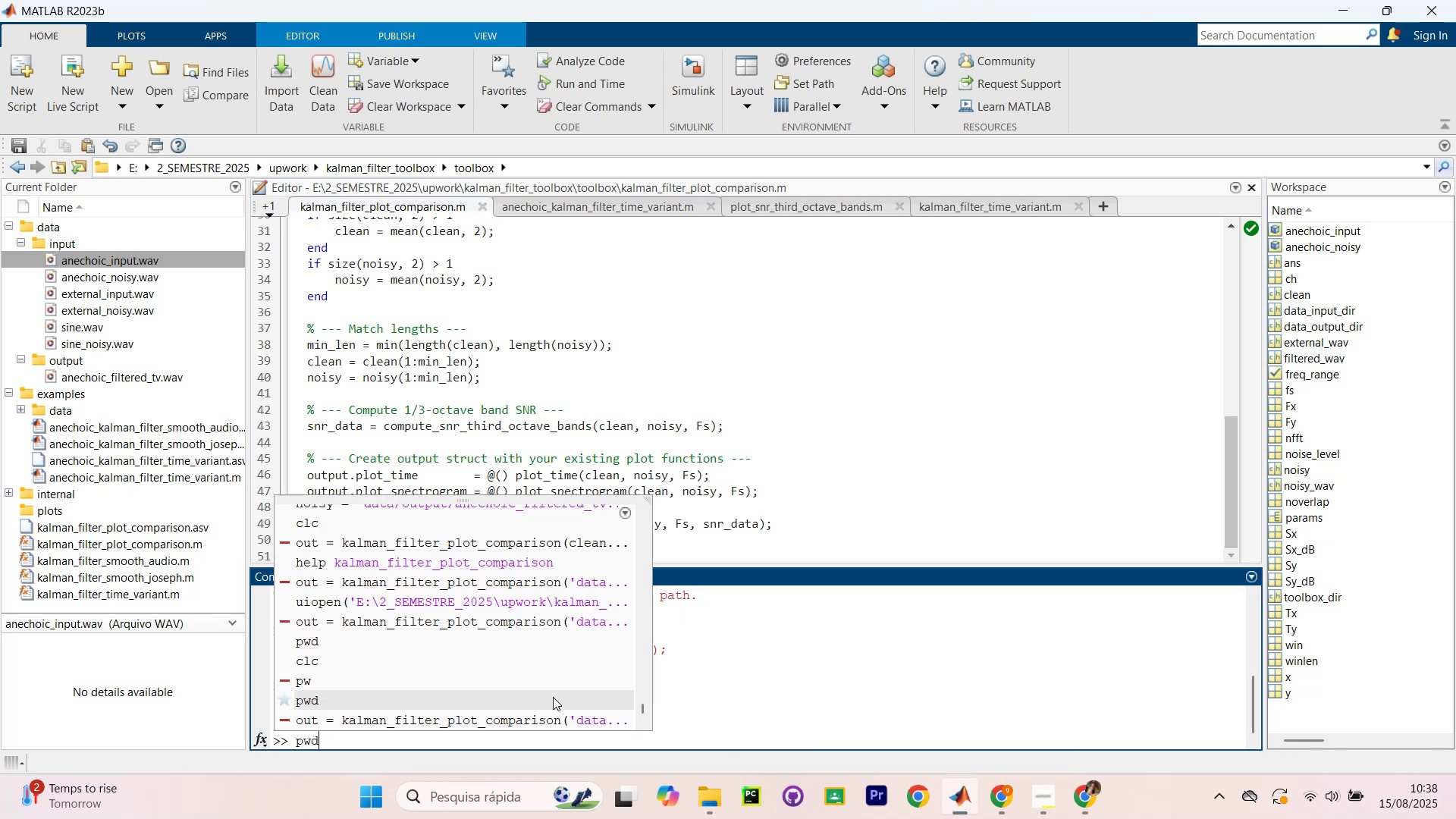 
key(ArrowDown)
 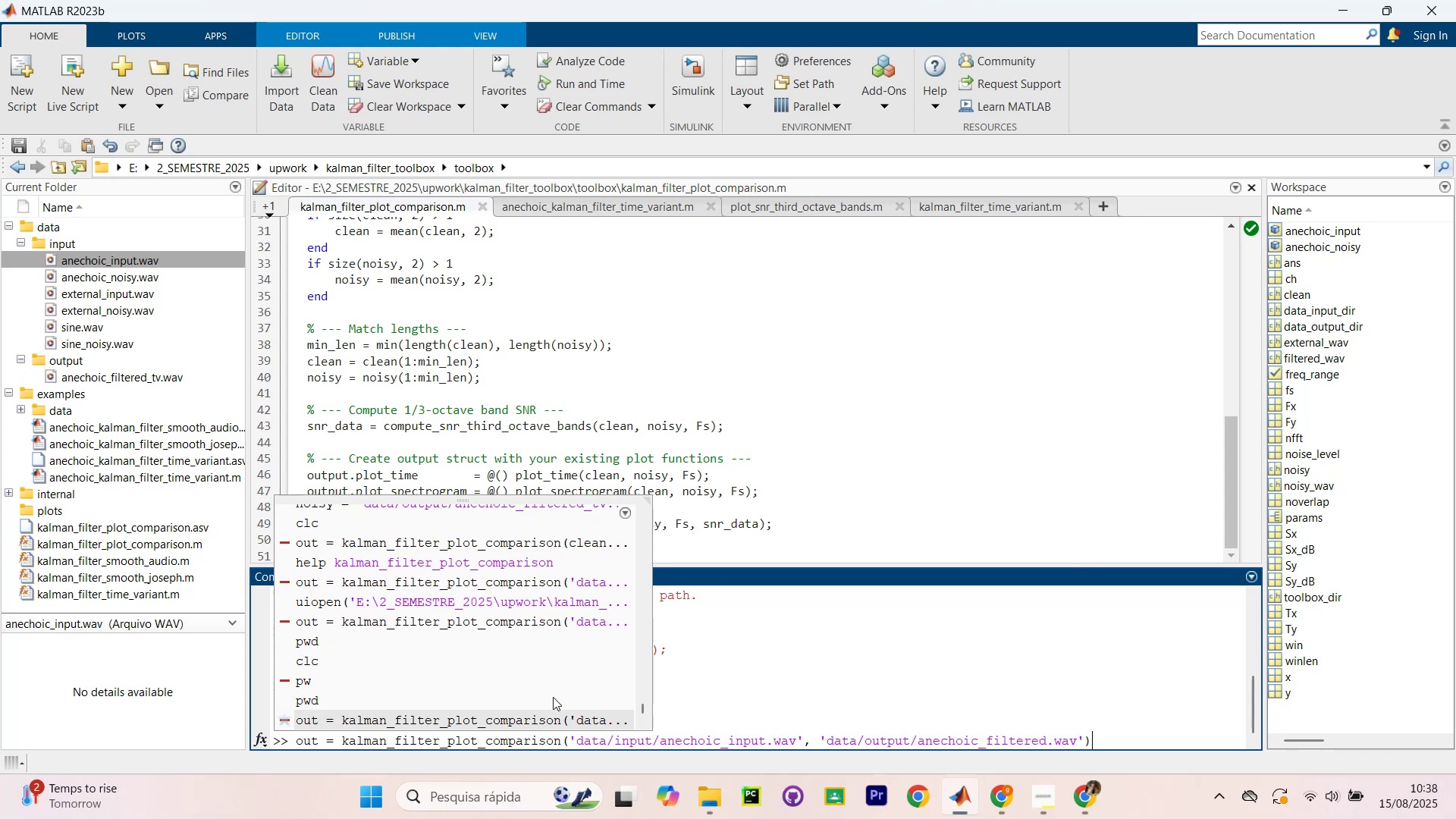 
key(Enter)
 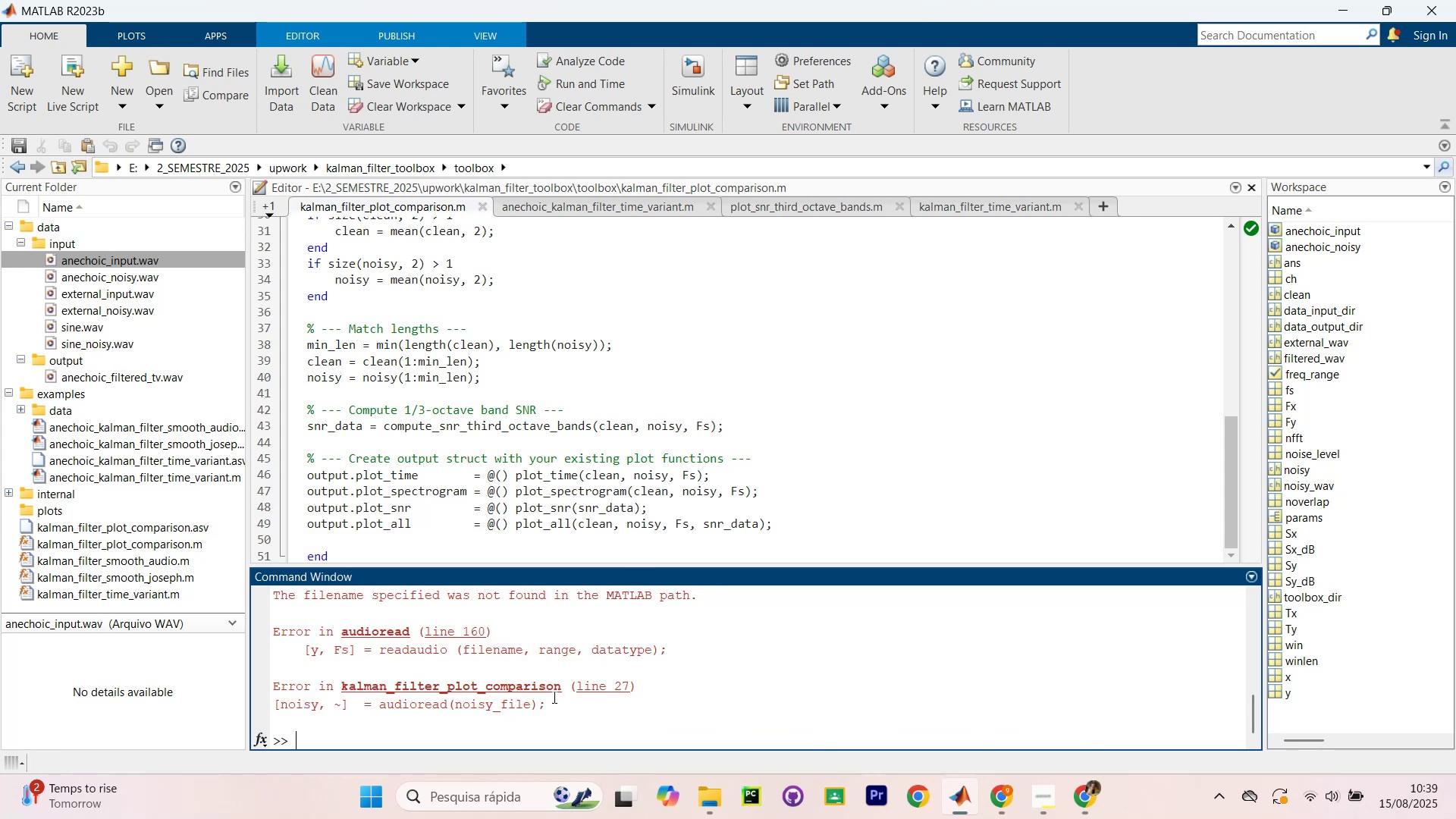 
key(ArrowUp)
 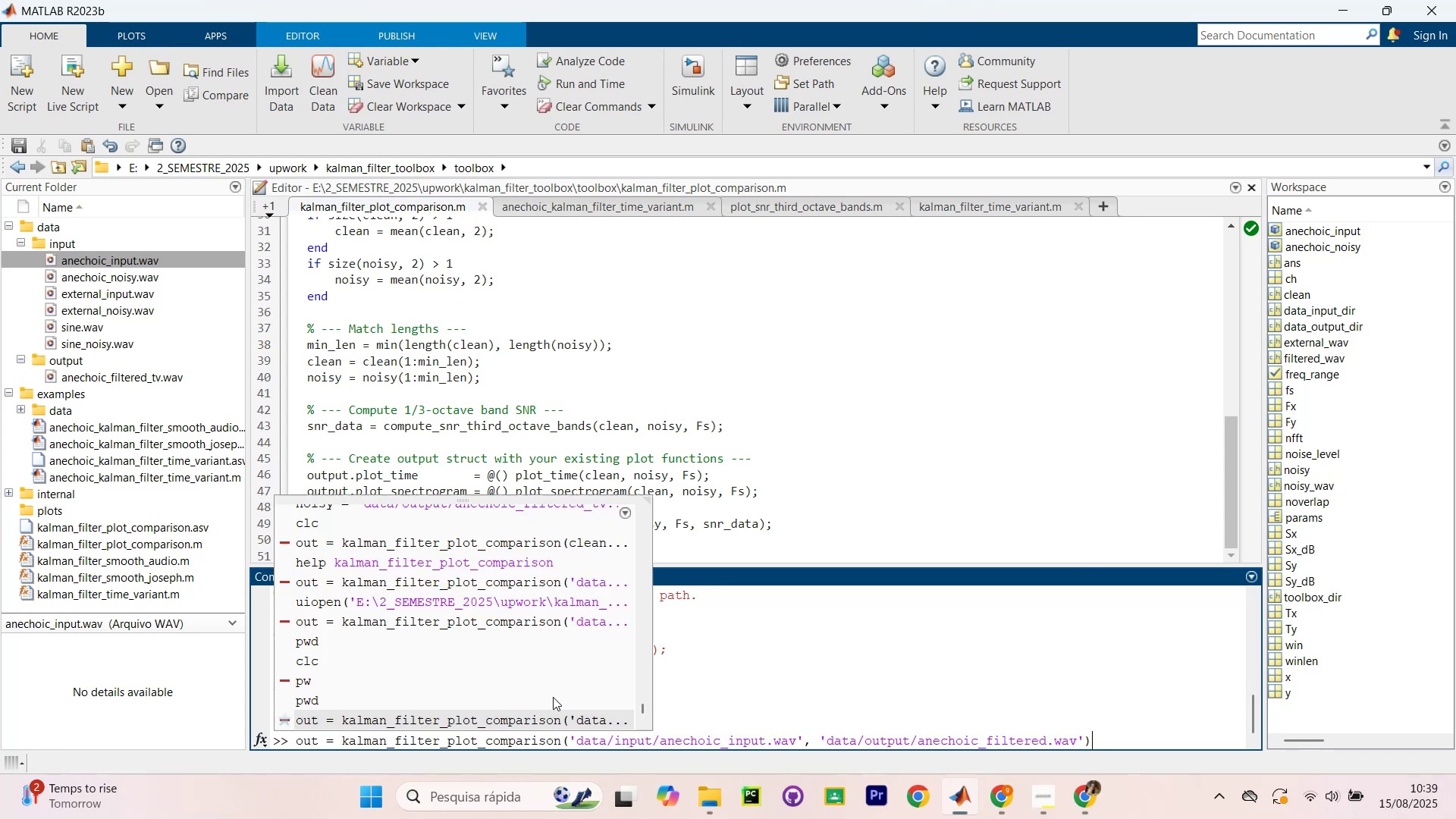 
key(ArrowUp)
 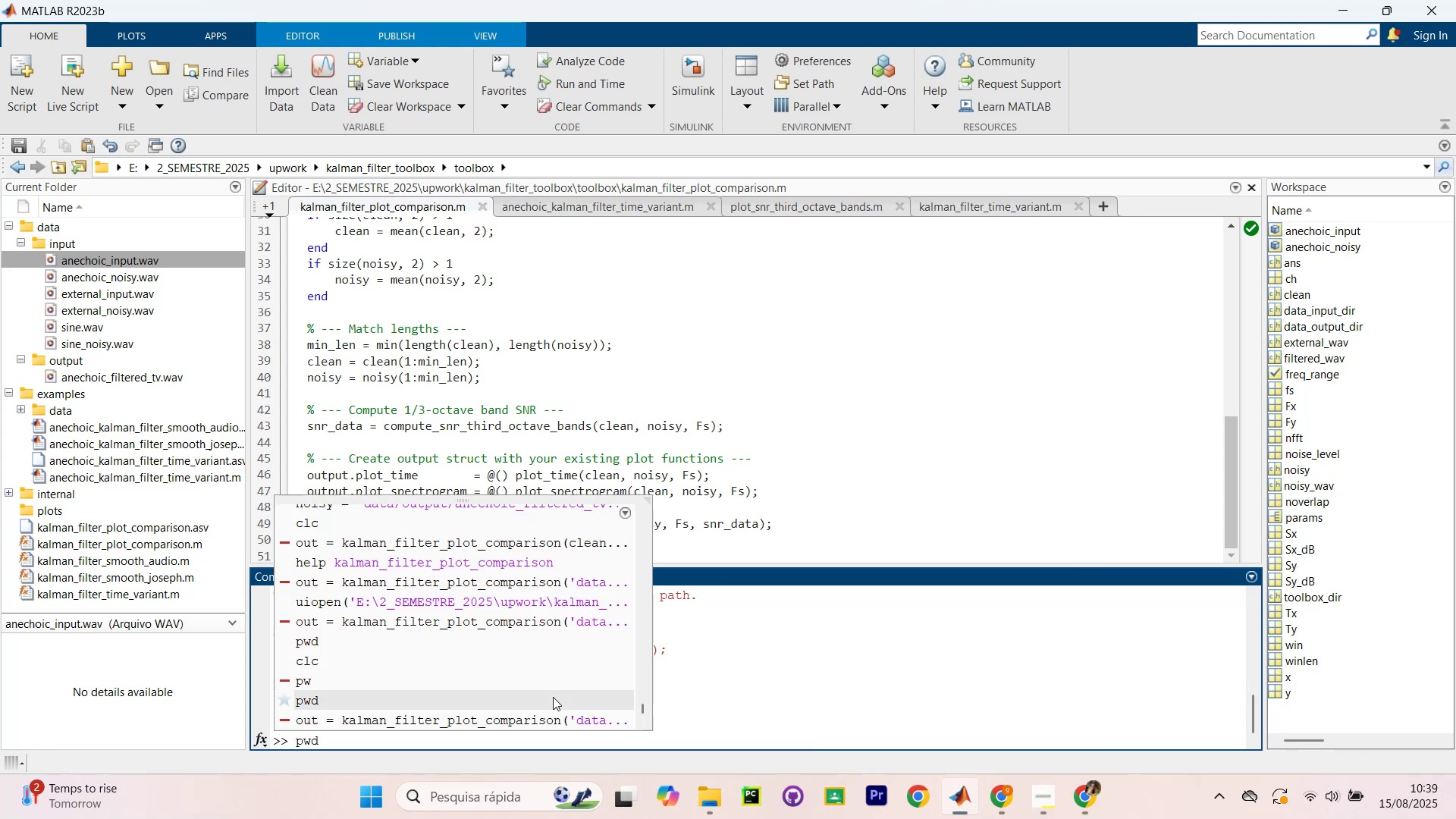 
key(ArrowDown)
 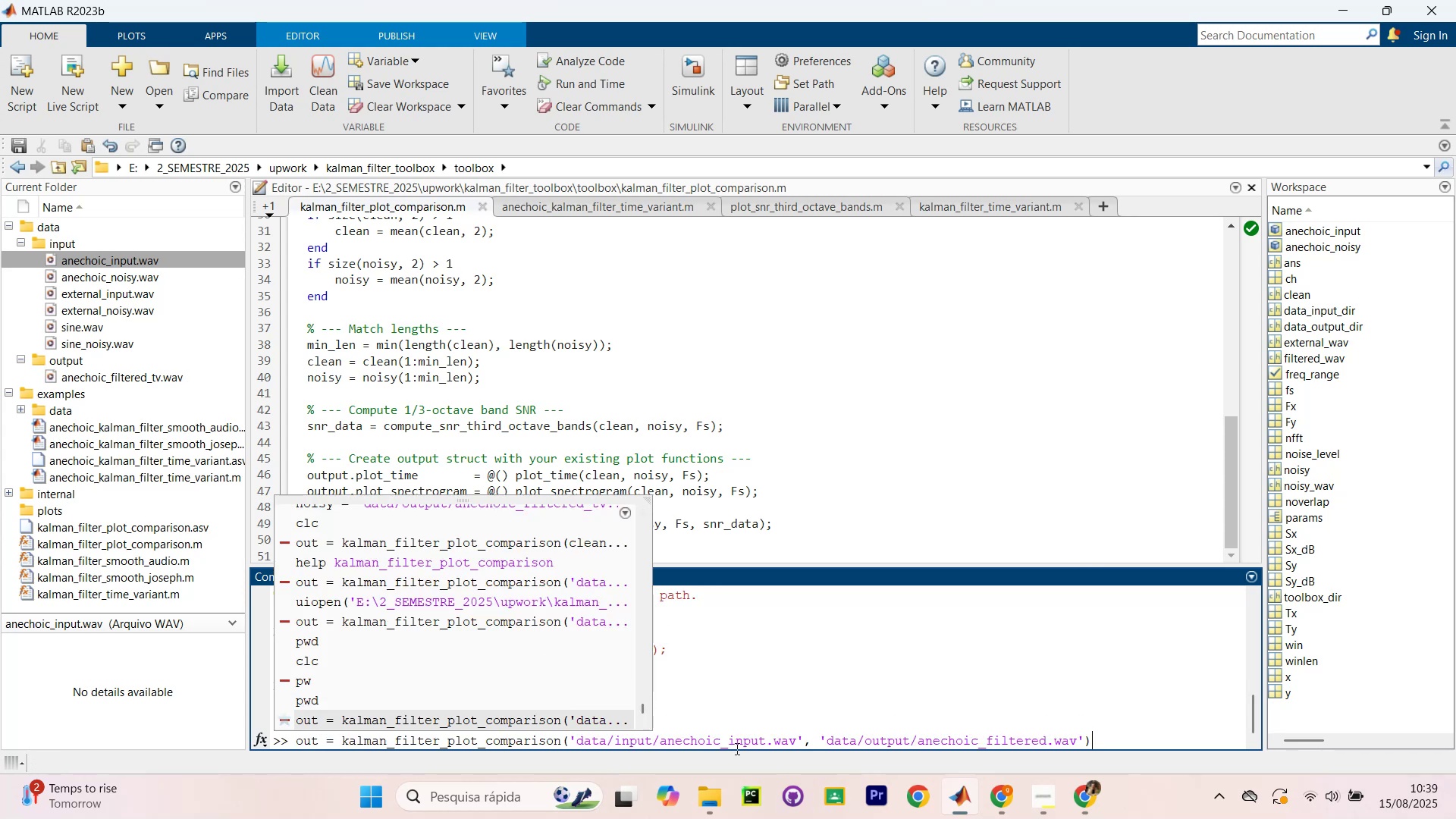 
left_click([613, 743])
 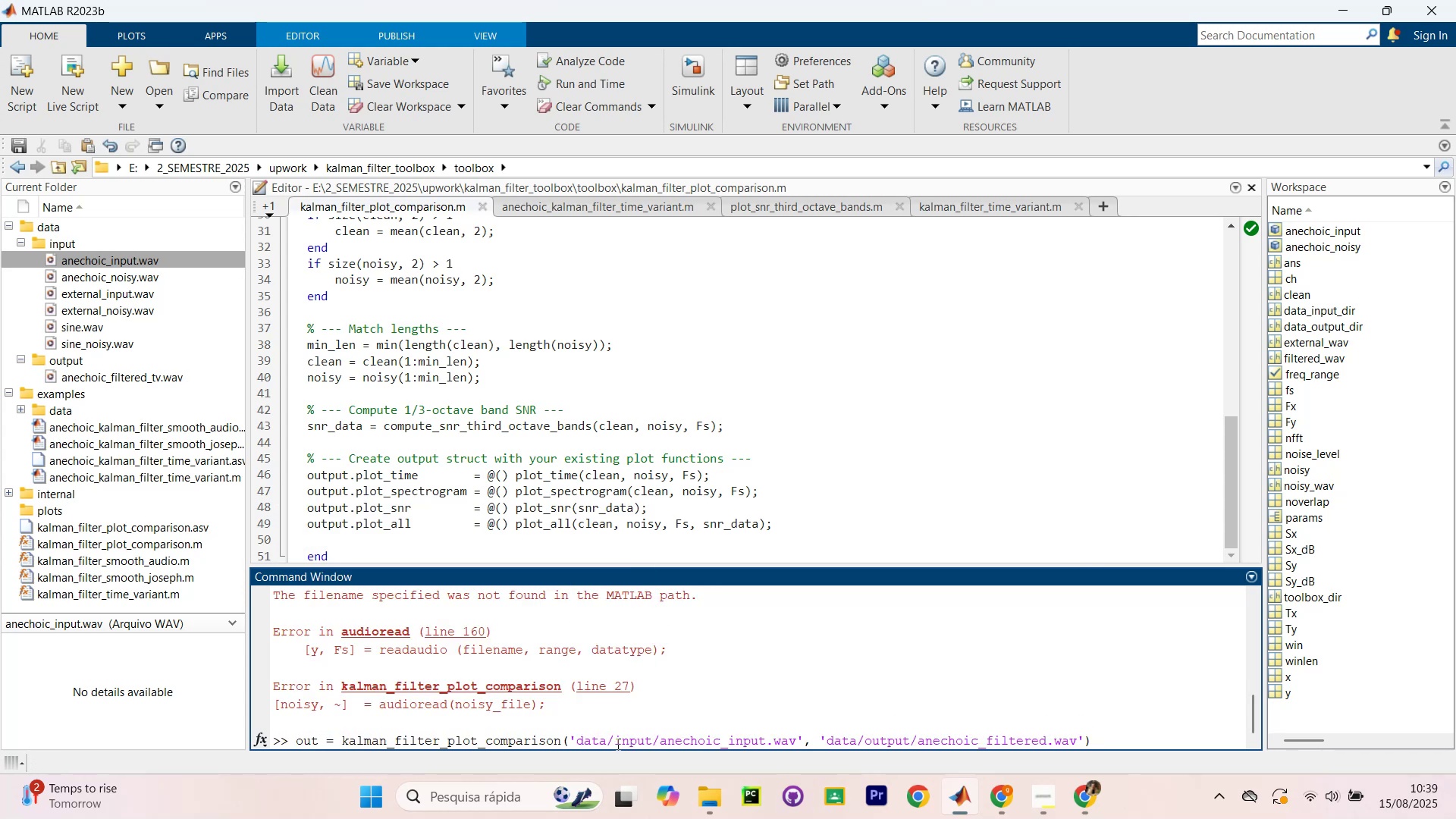 
key(Backspace)
 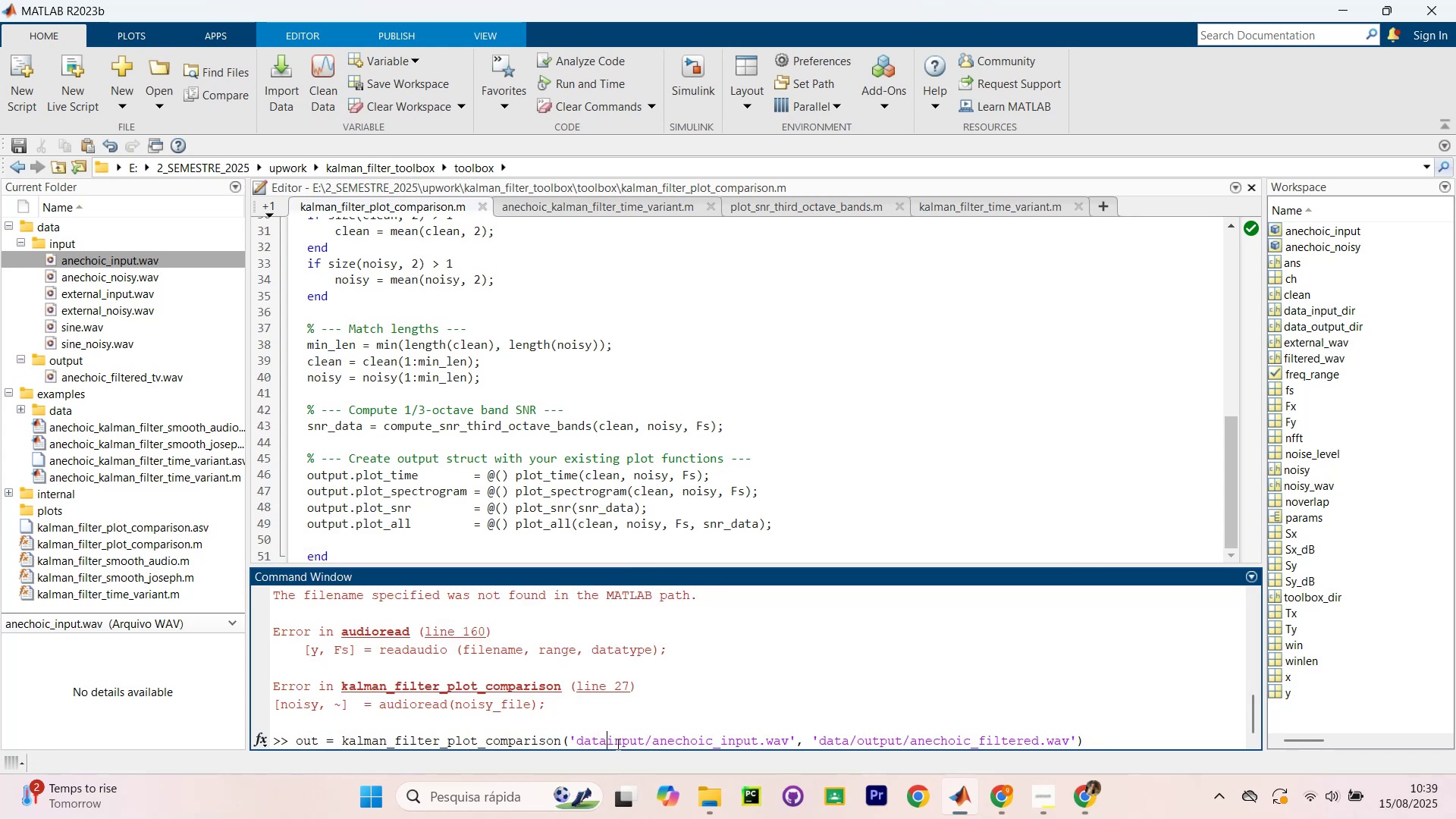 
key(Break)
 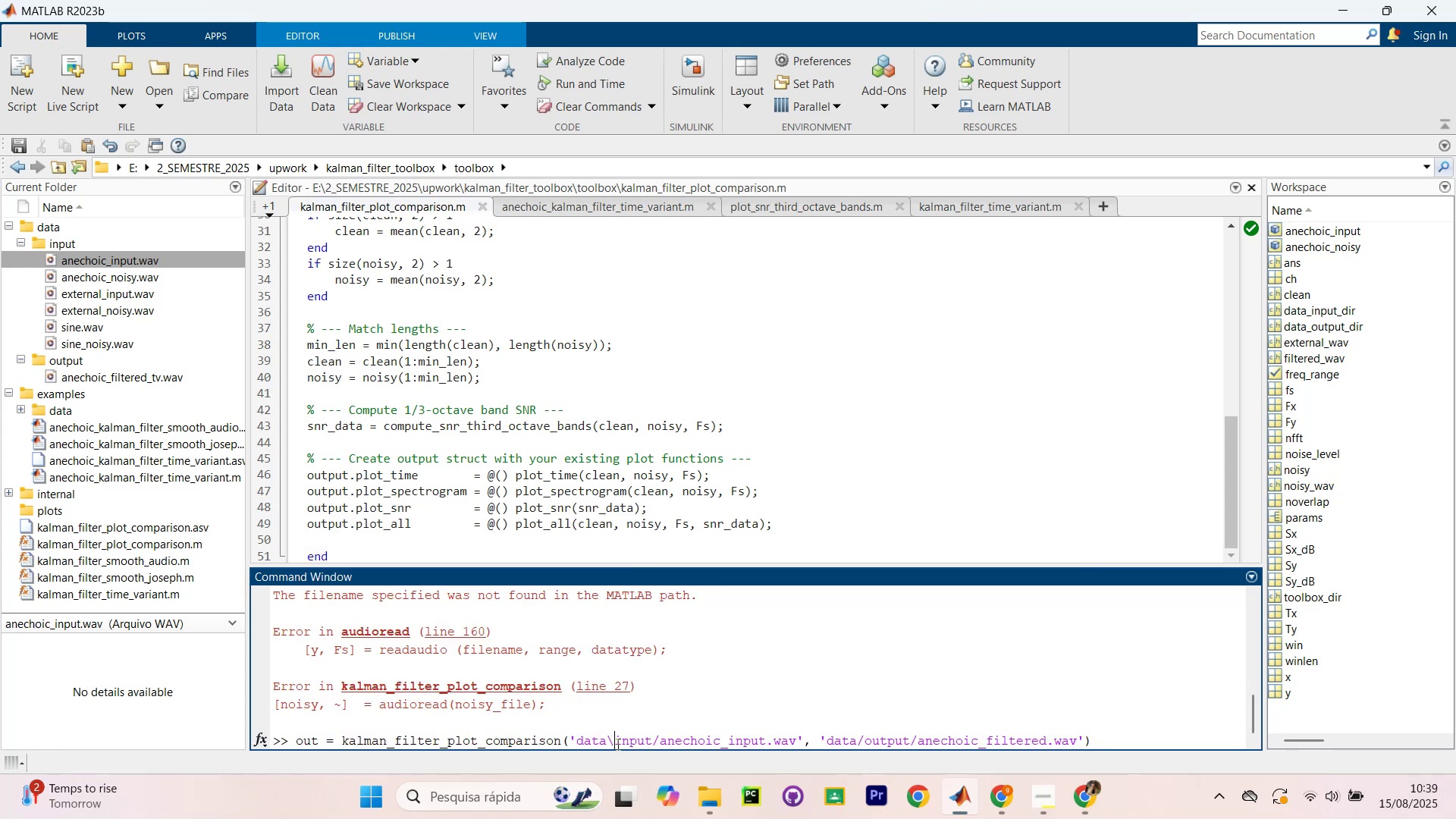 
key(ArrowRight)
 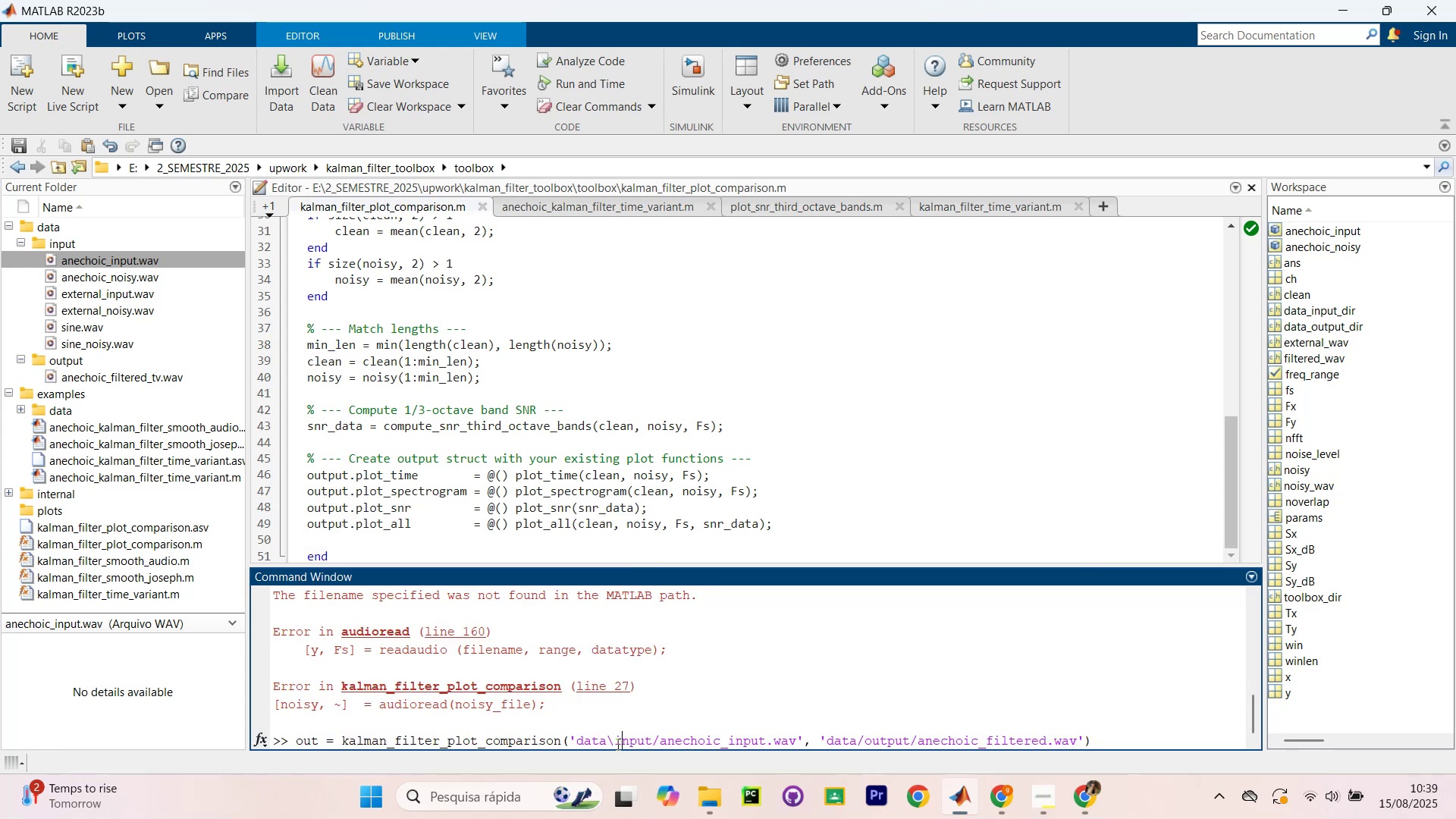 
key(ArrowRight)
 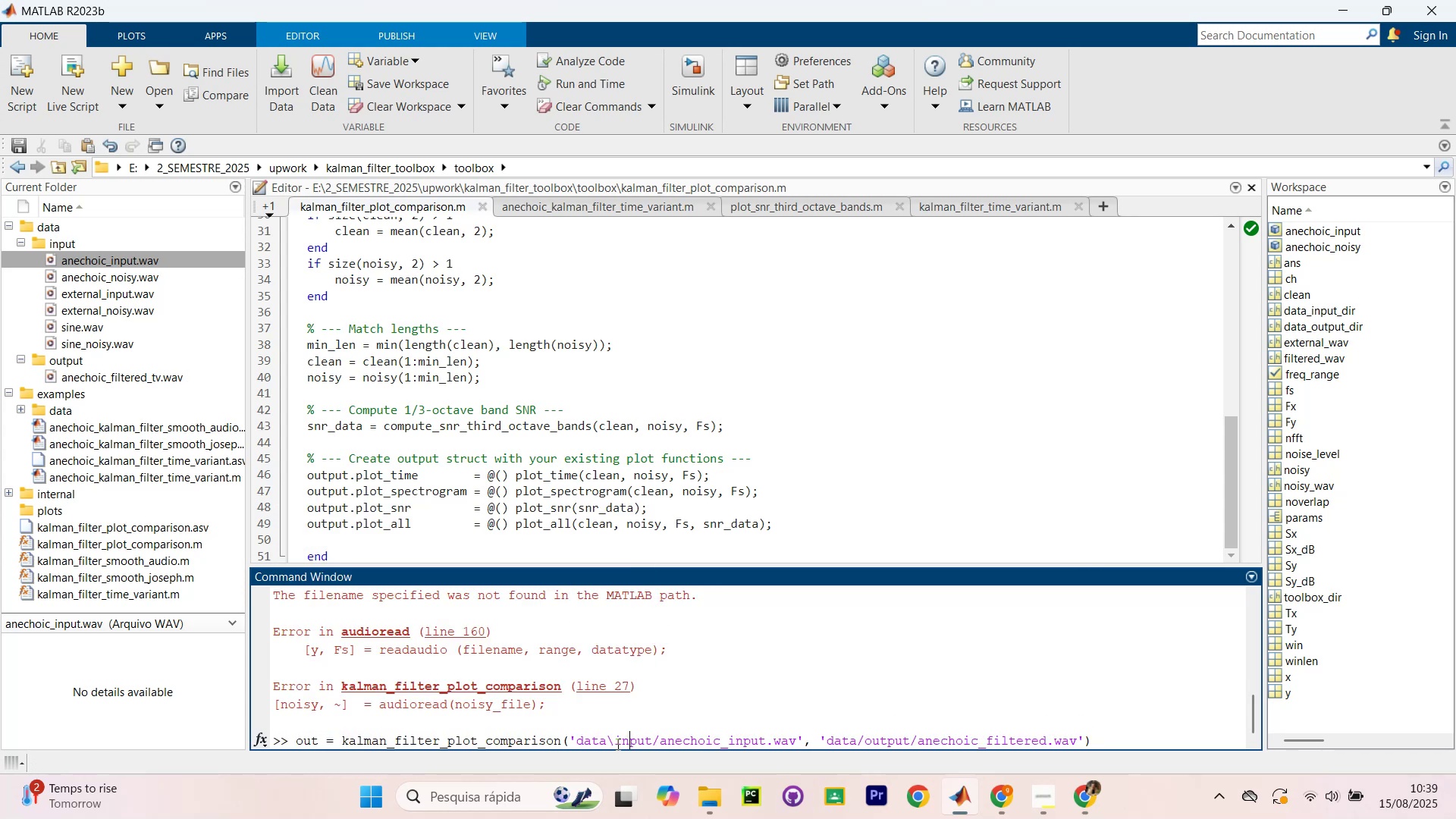 
key(ArrowRight)
 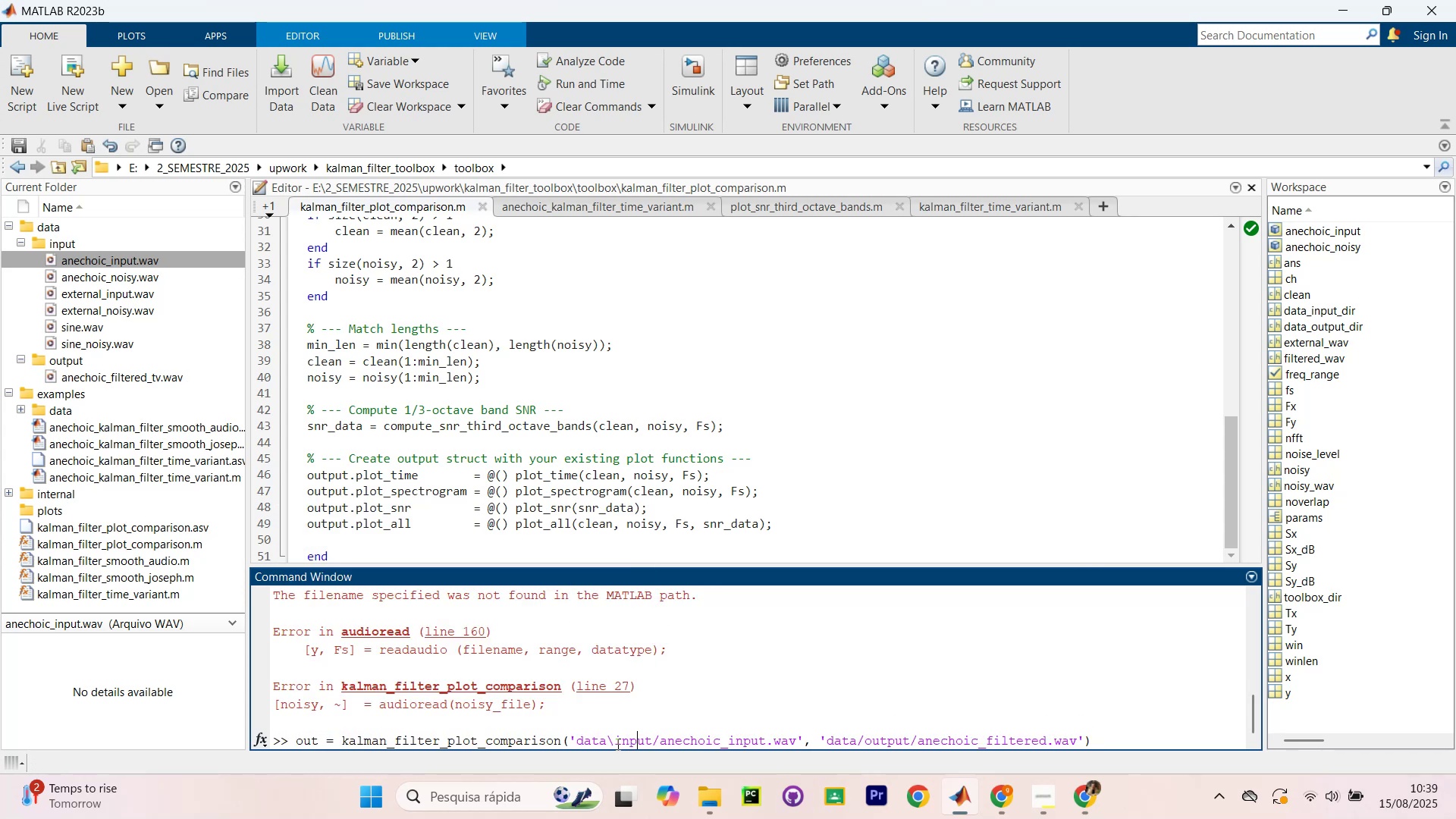 
key(ArrowRight)
 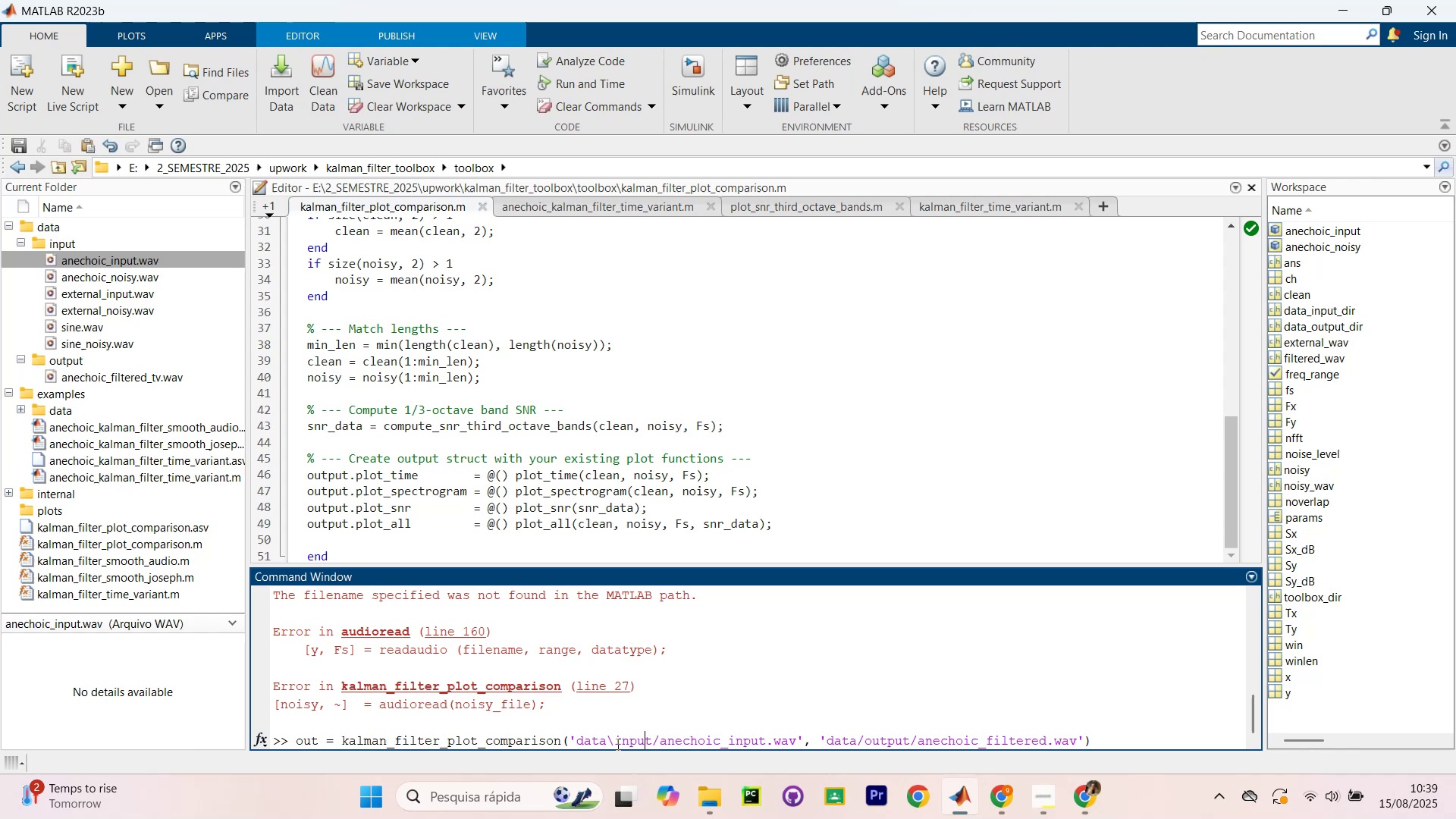 
key(ArrowRight)
 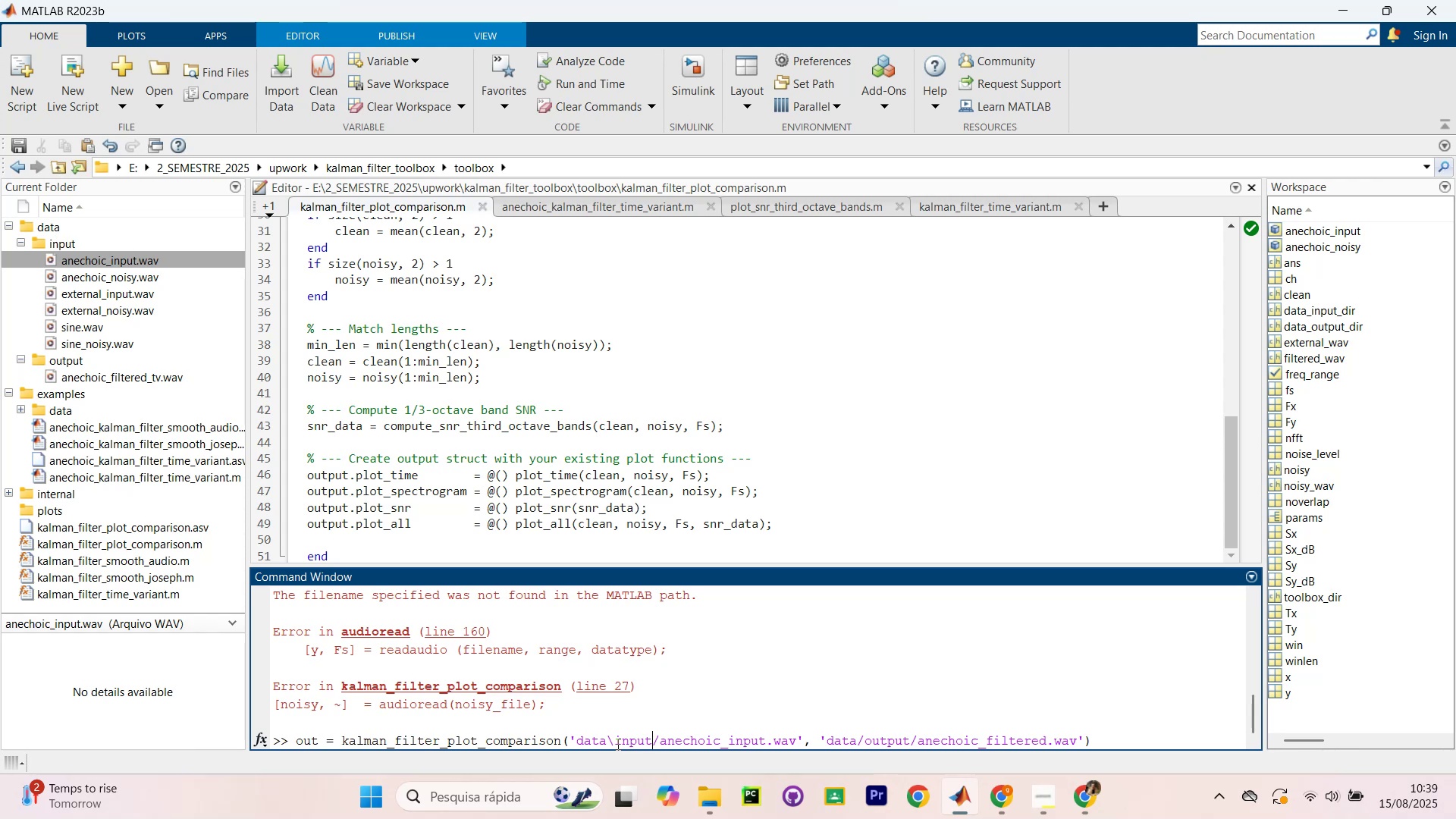 
key(ArrowRight)
 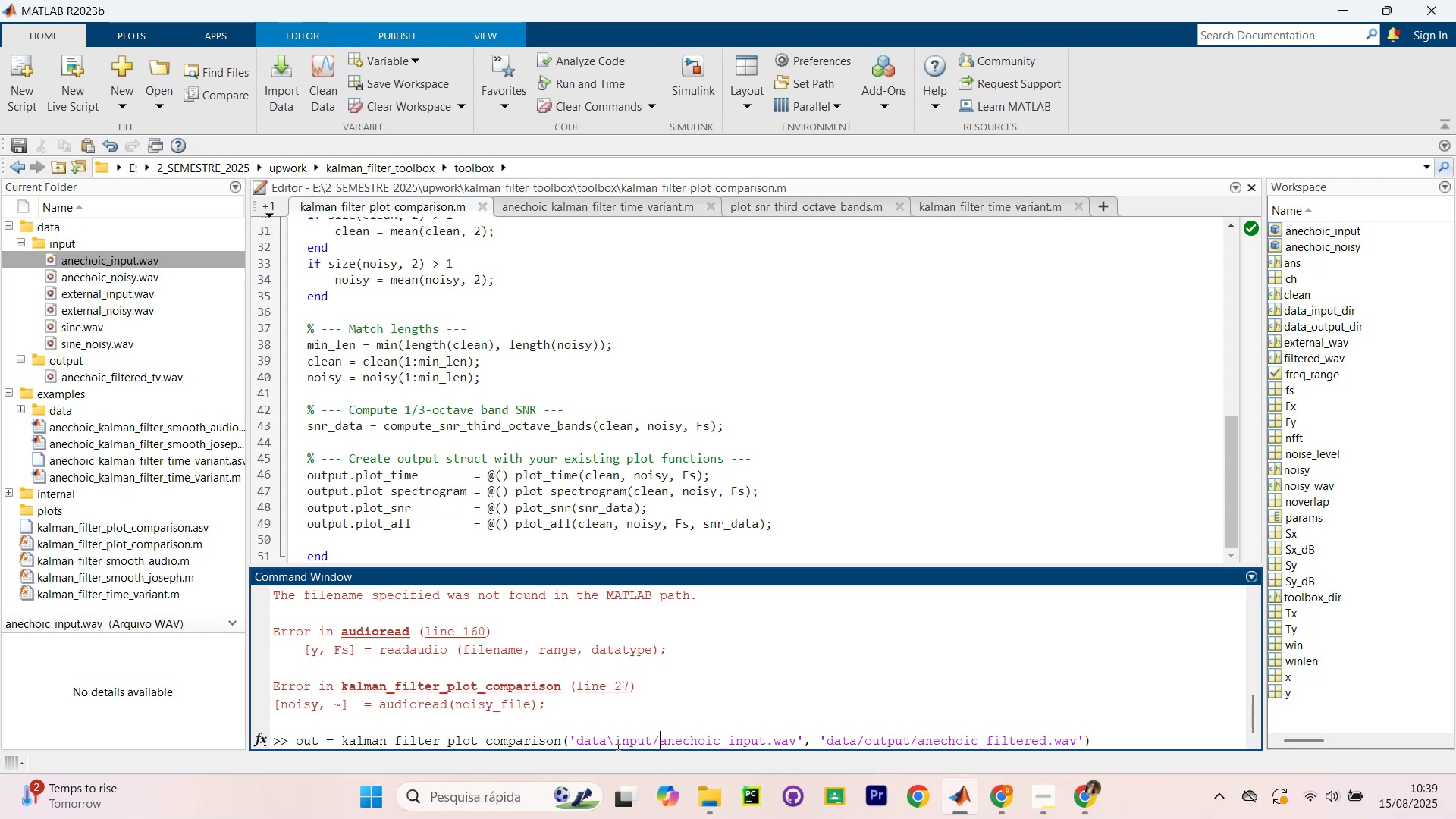 
key(Backspace)
 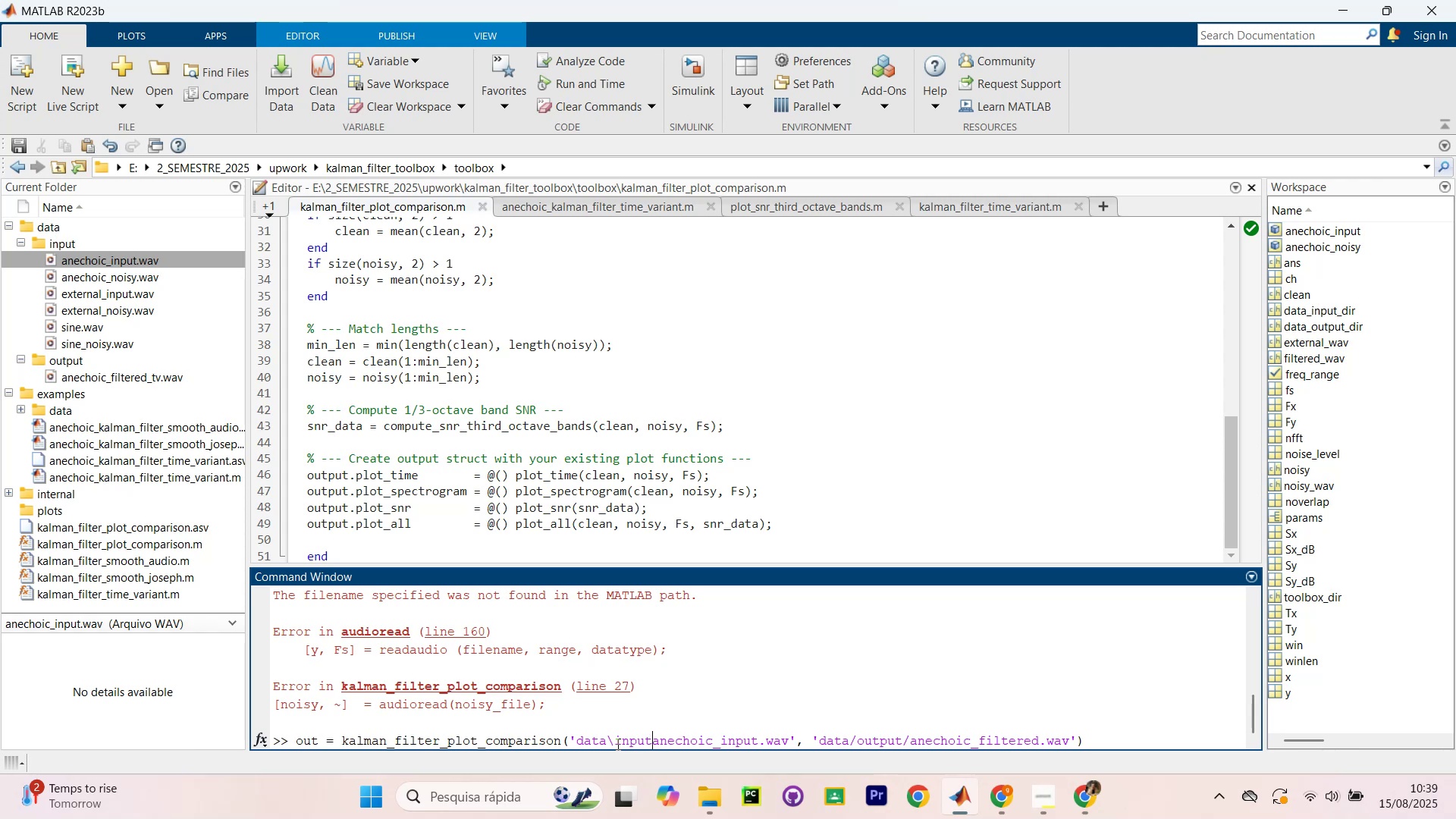 
key(Break)
 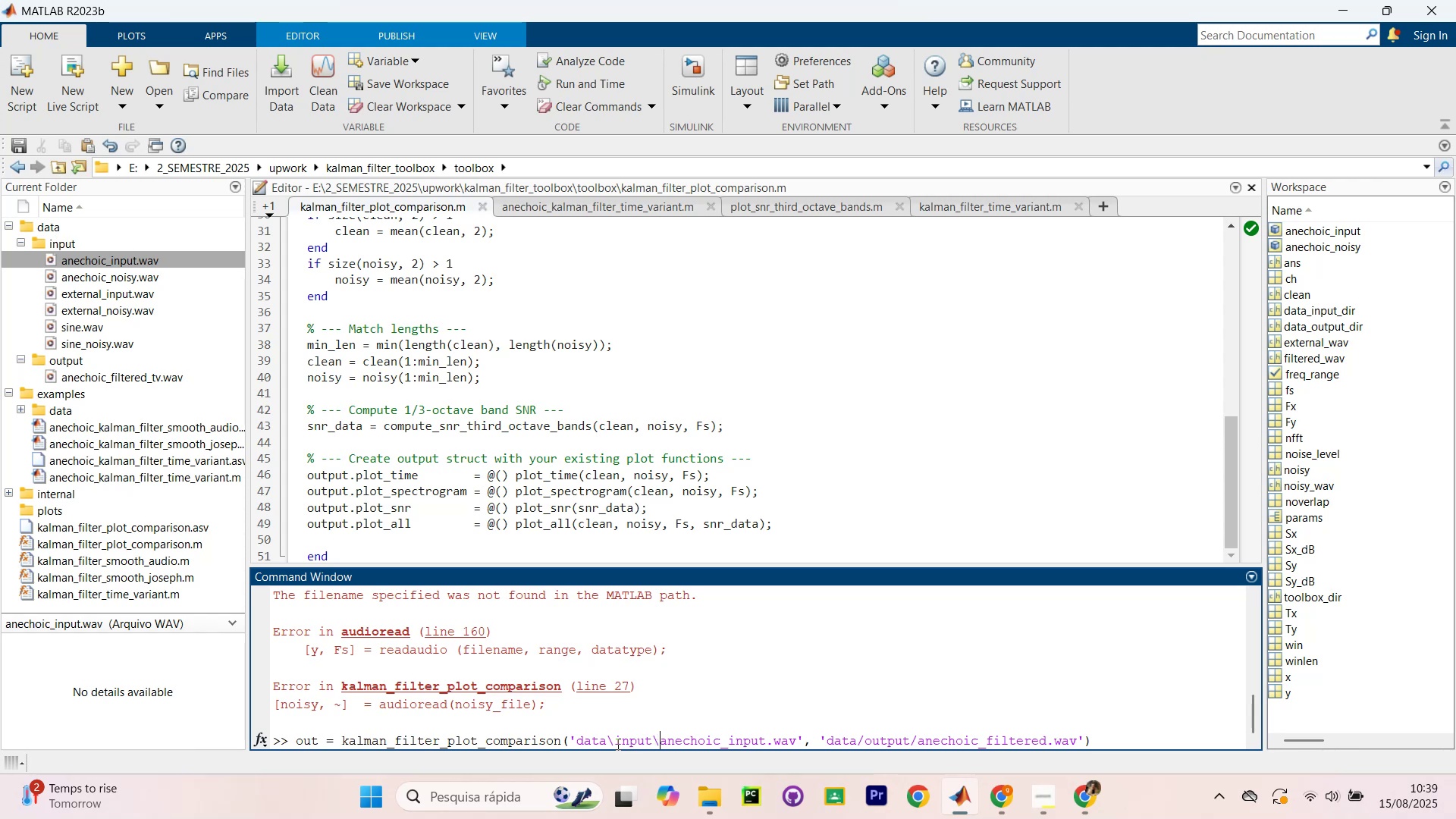 
key(ArrowRight)
 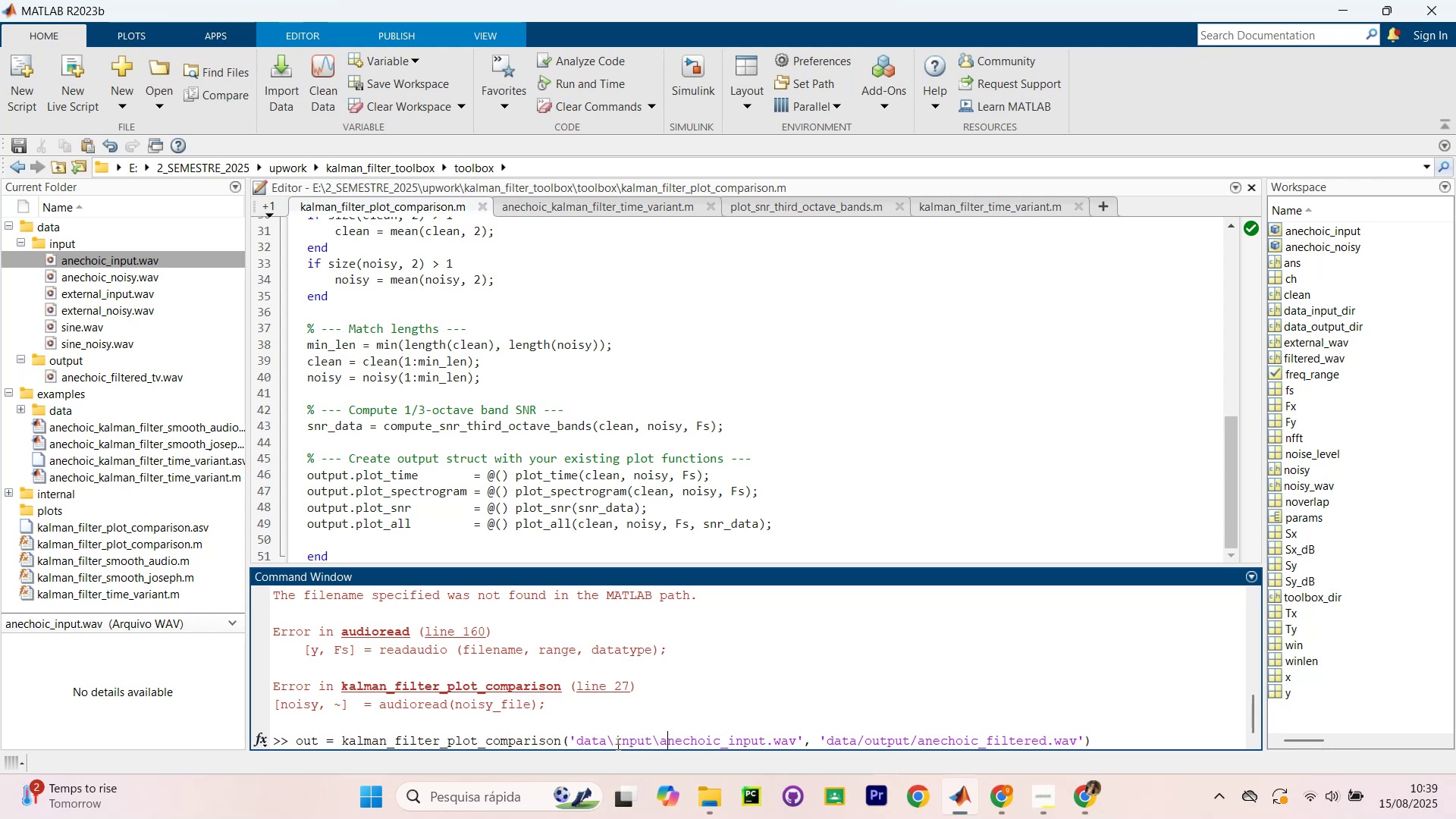 
hold_key(key=ArrowRight, duration=1.14)
 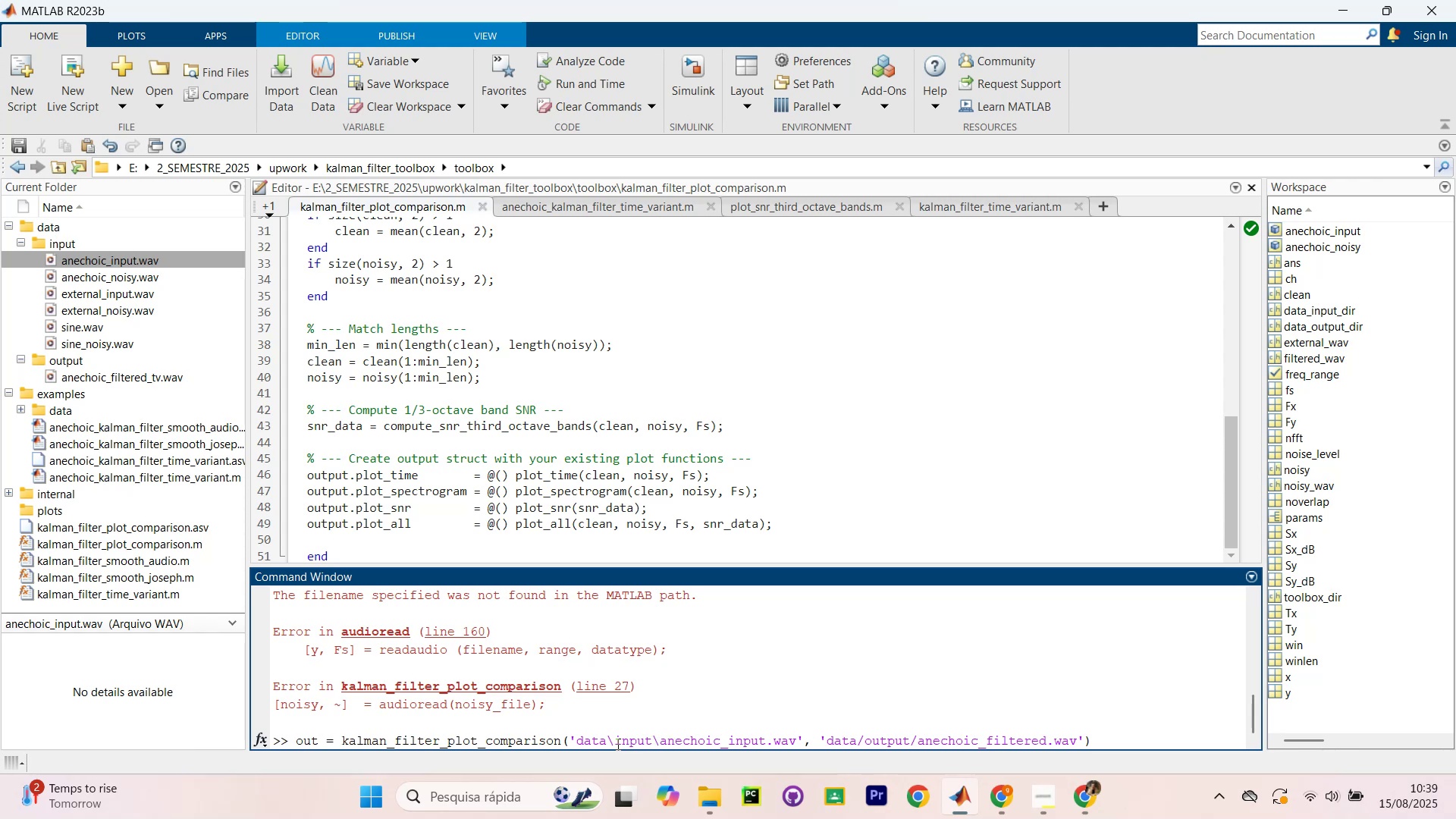 
key(ArrowRight)
 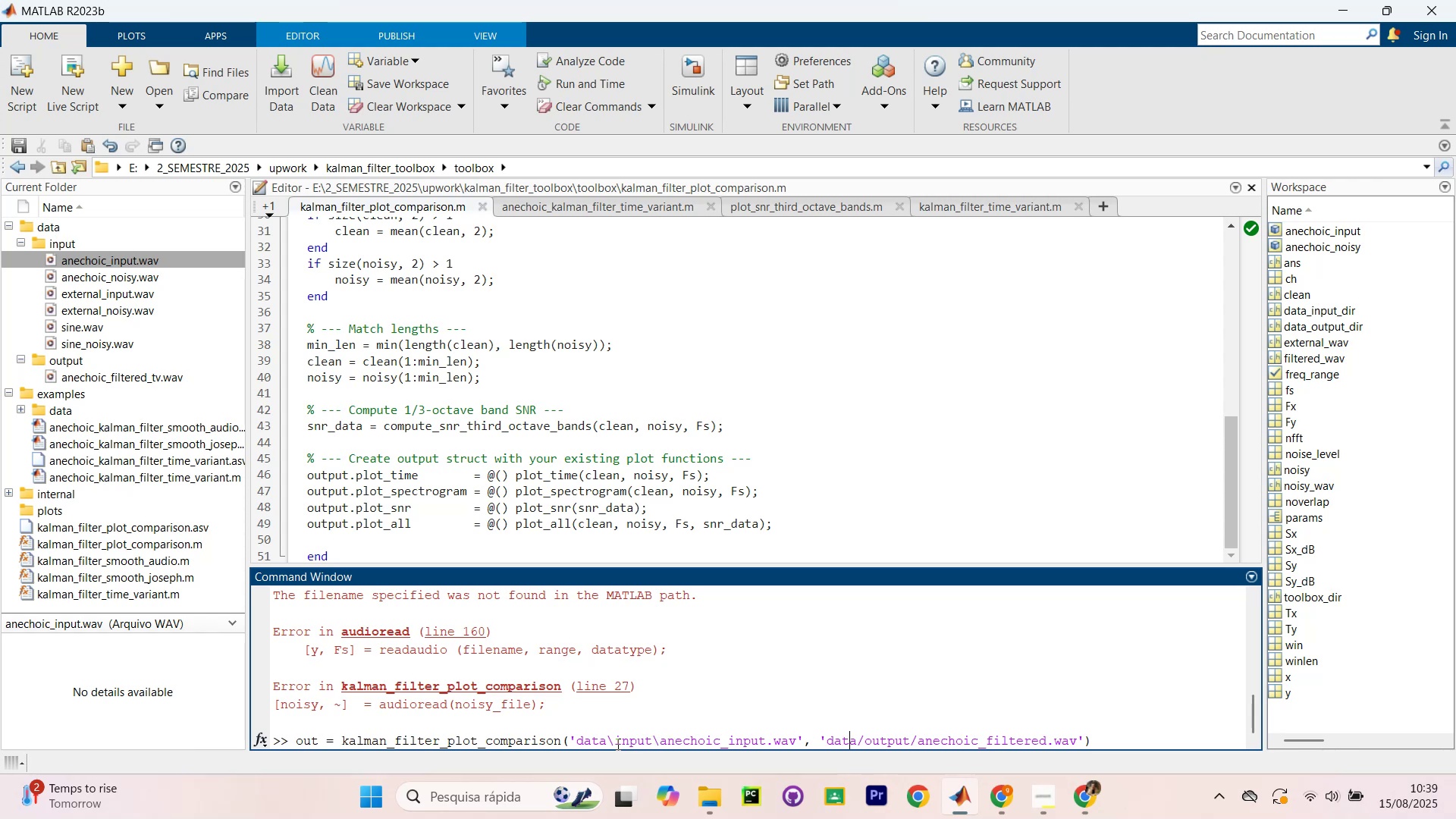 
key(ArrowRight)
 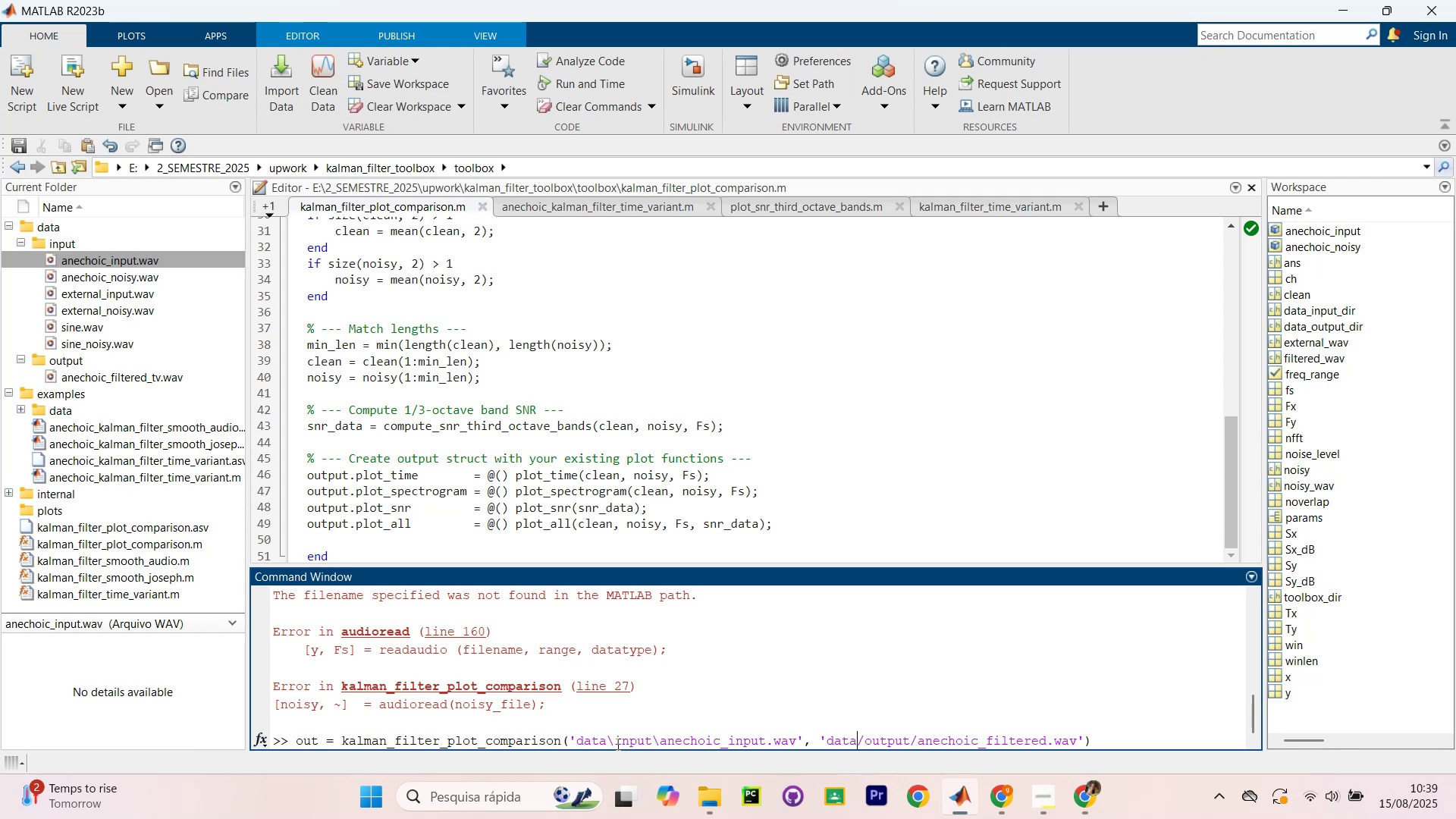 
key(ArrowRight)
 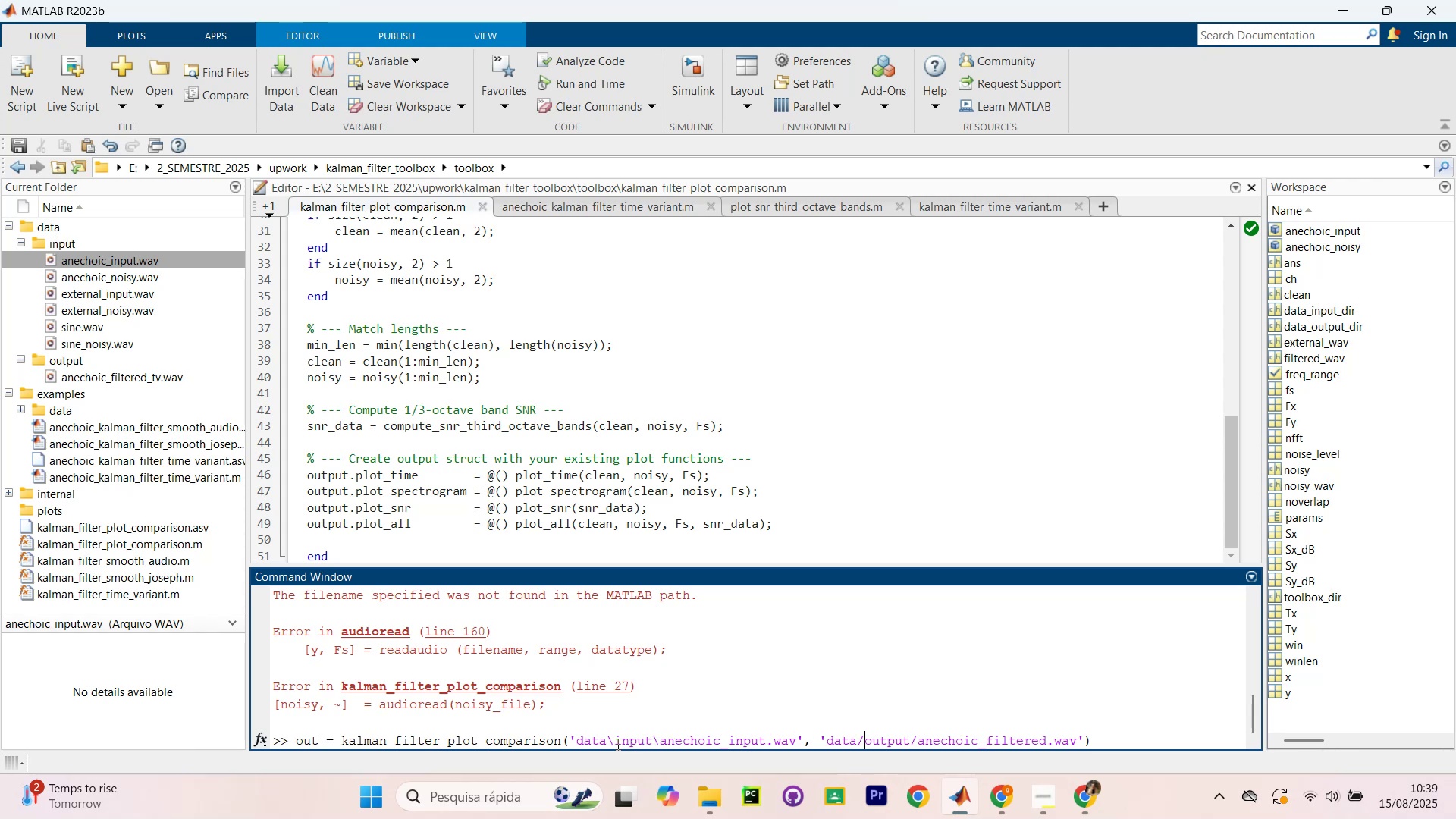 
key(Break)
 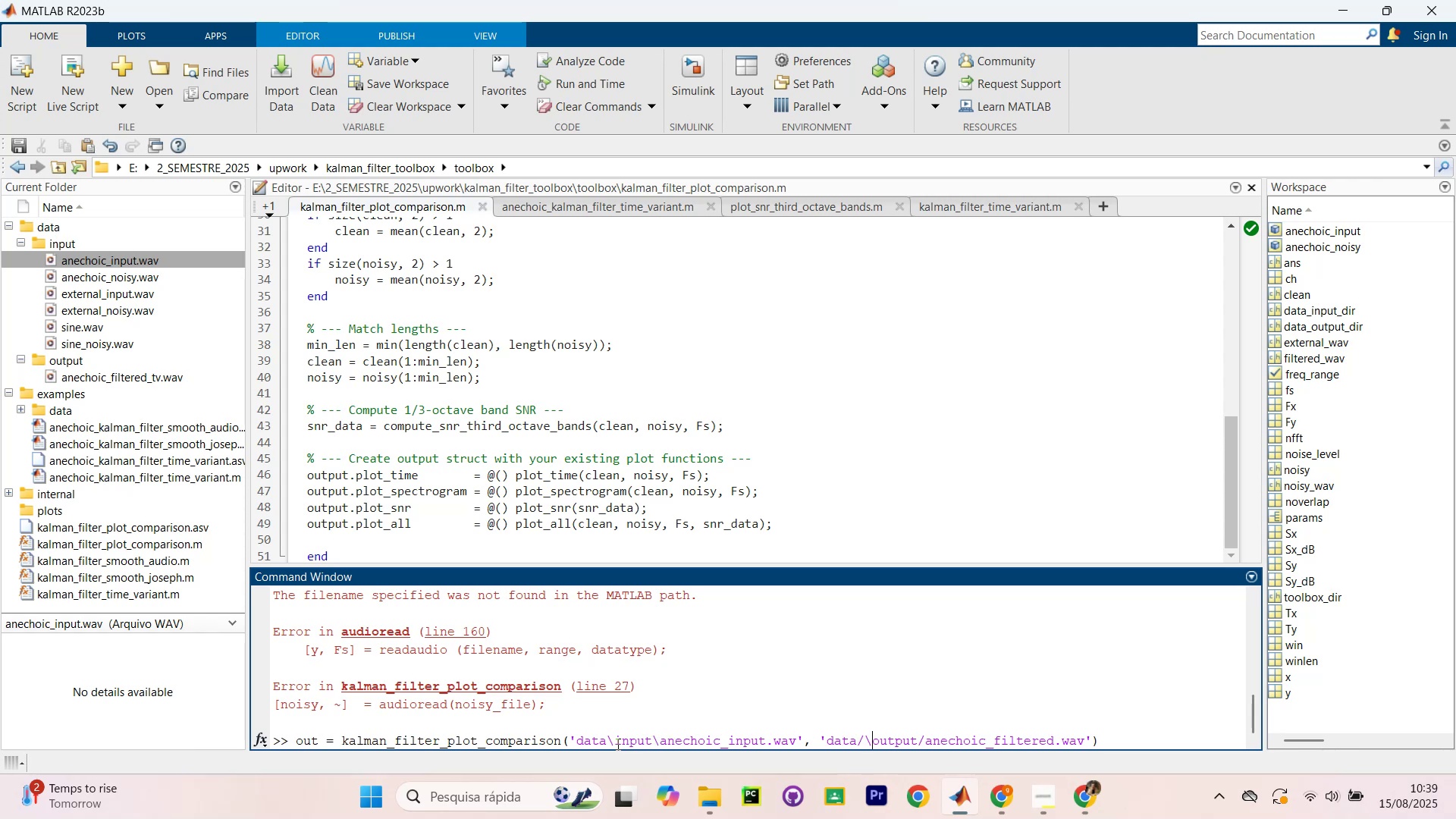 
key(Backspace)
 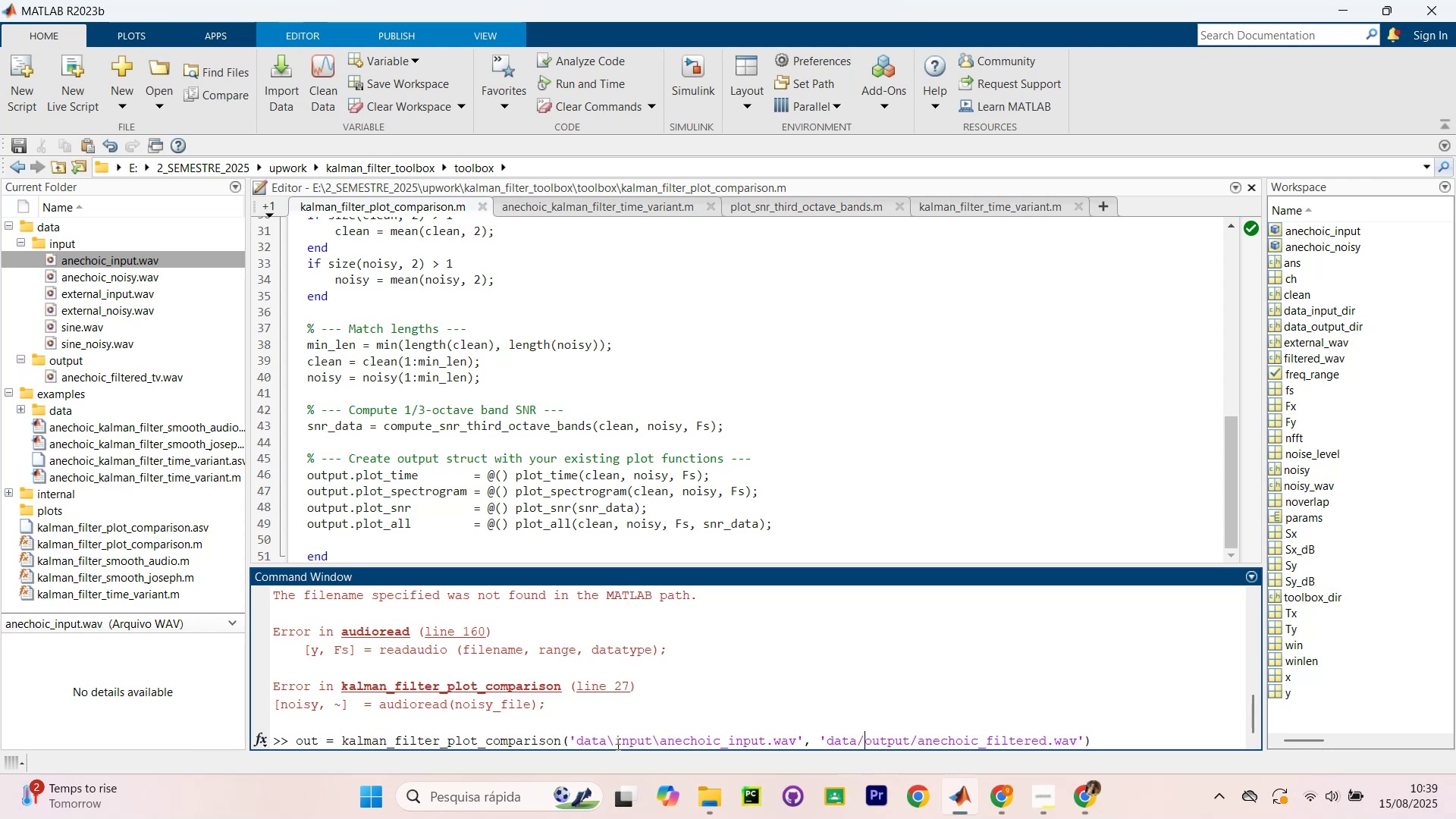 
key(Backspace)
 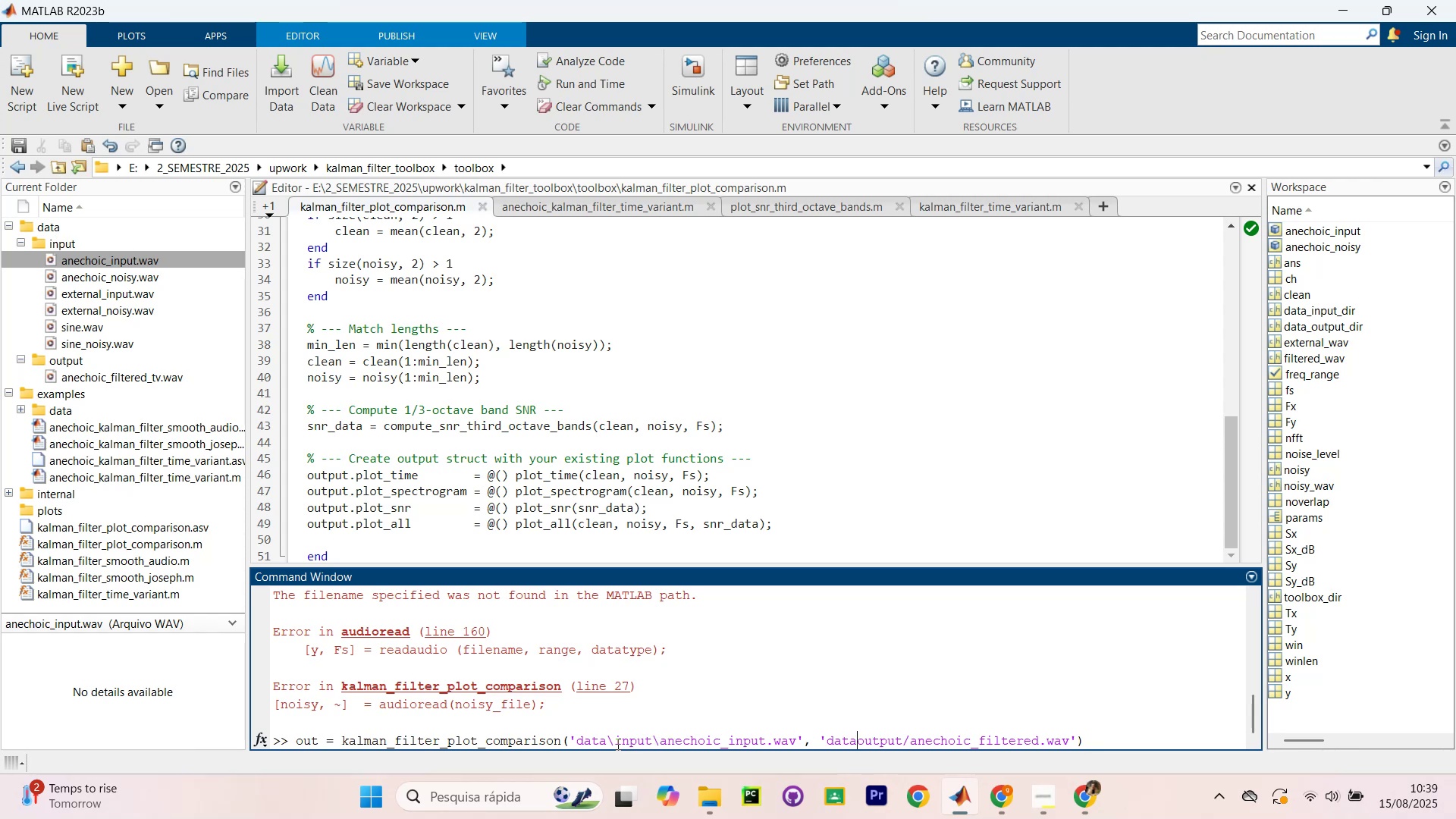 
key(Break)
 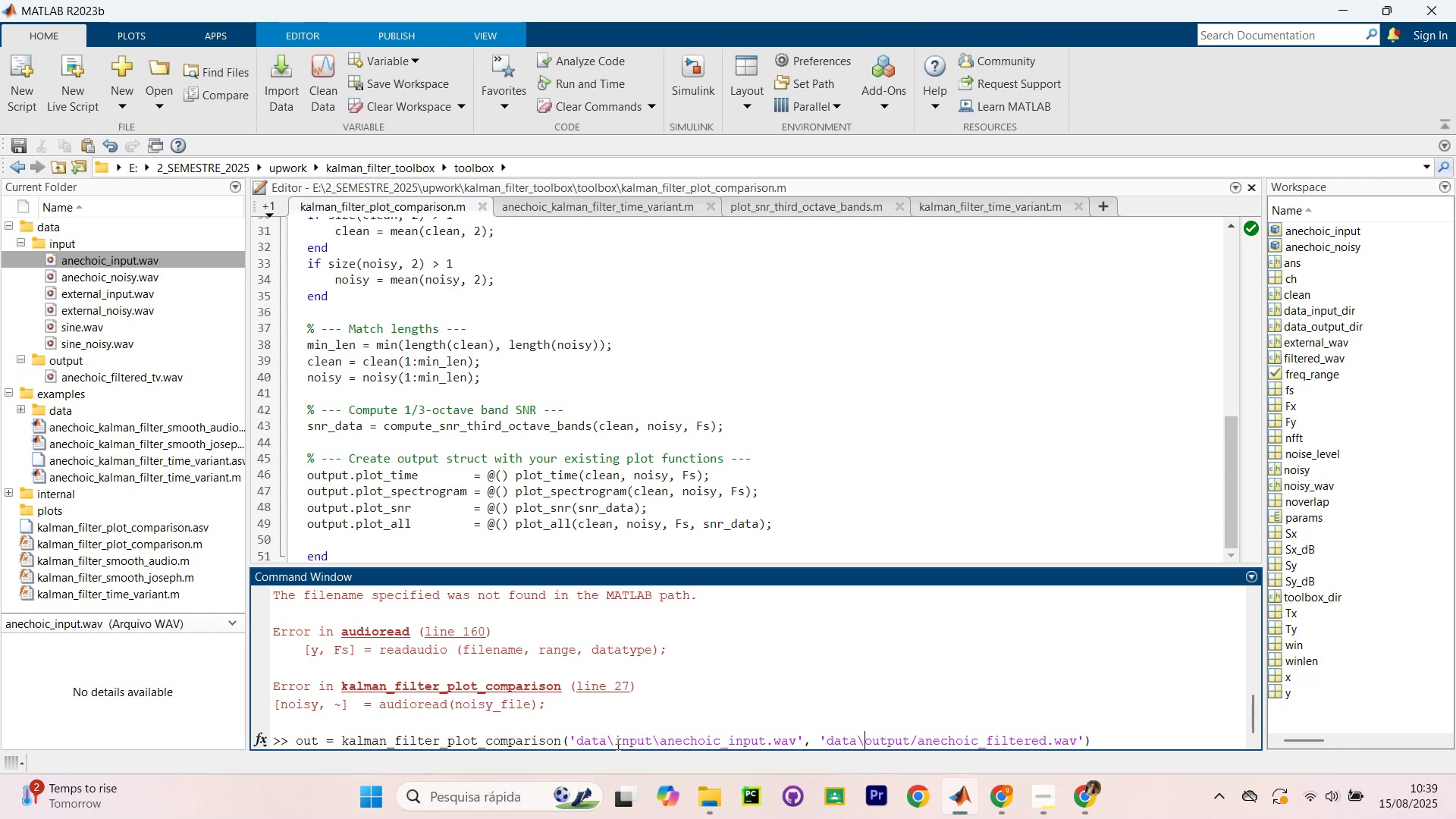 
key(ArrowRight)
 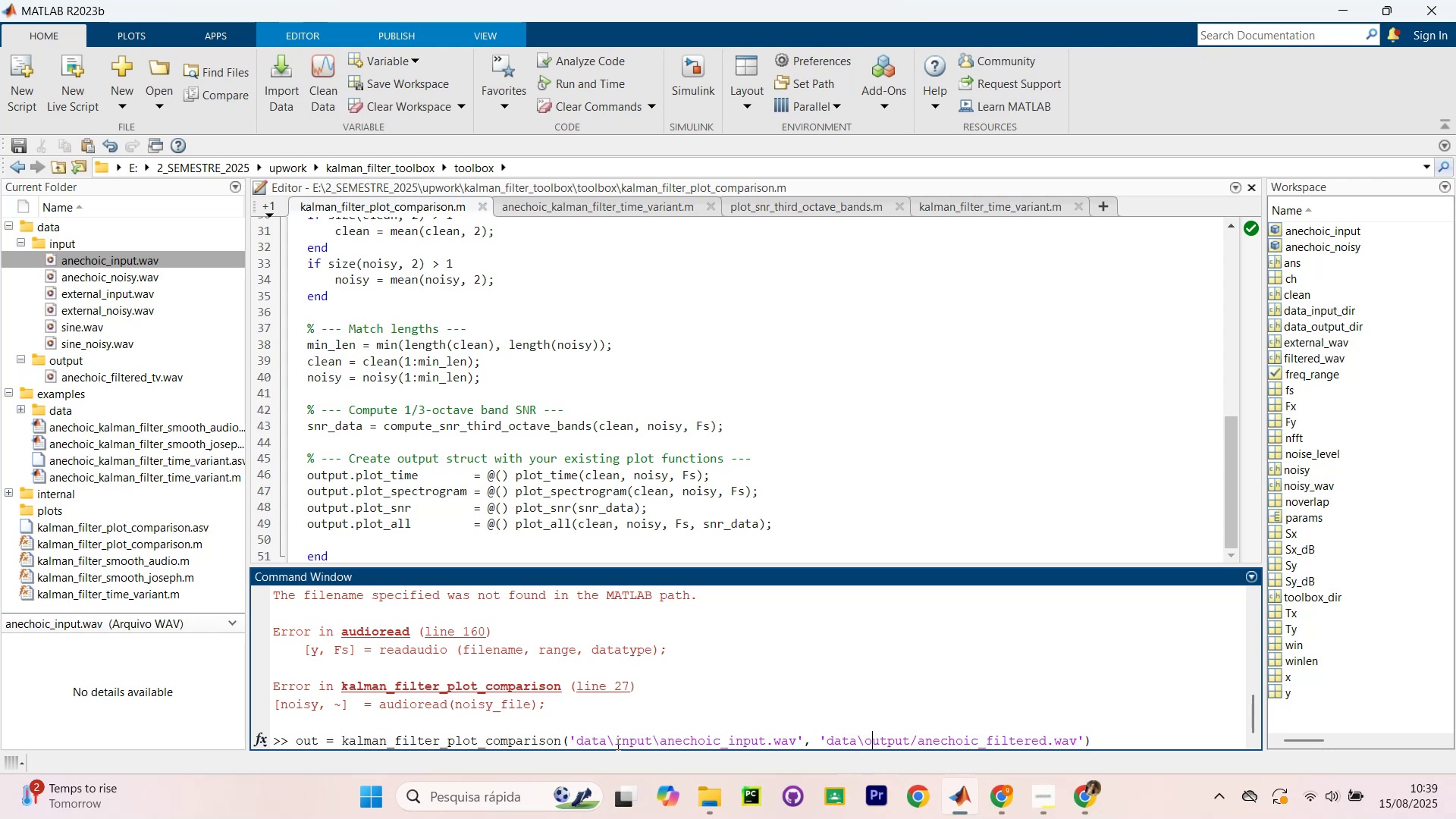 
hold_key(key=ArrowRight, duration=0.34)
 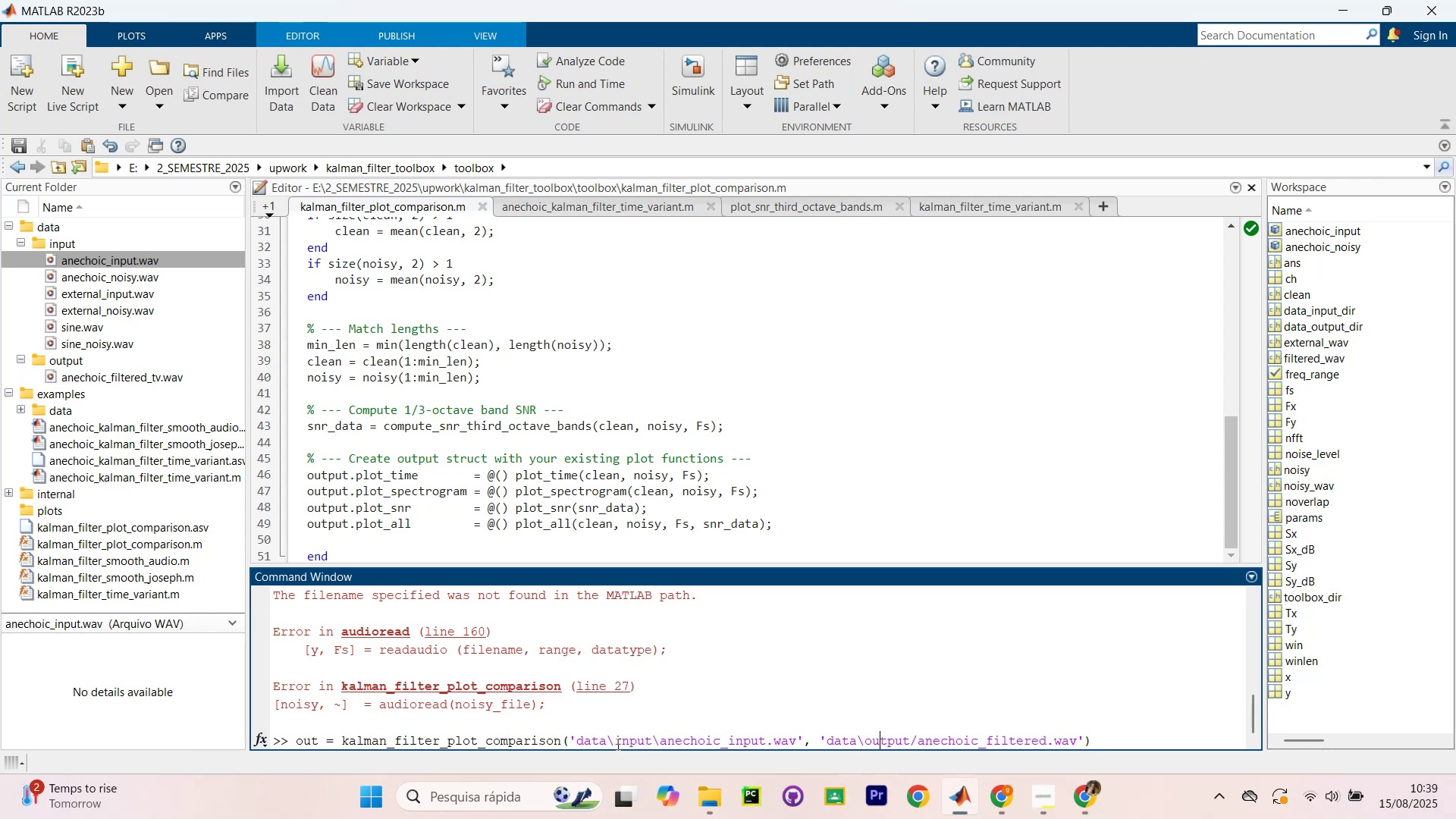 
key(ArrowRight)
 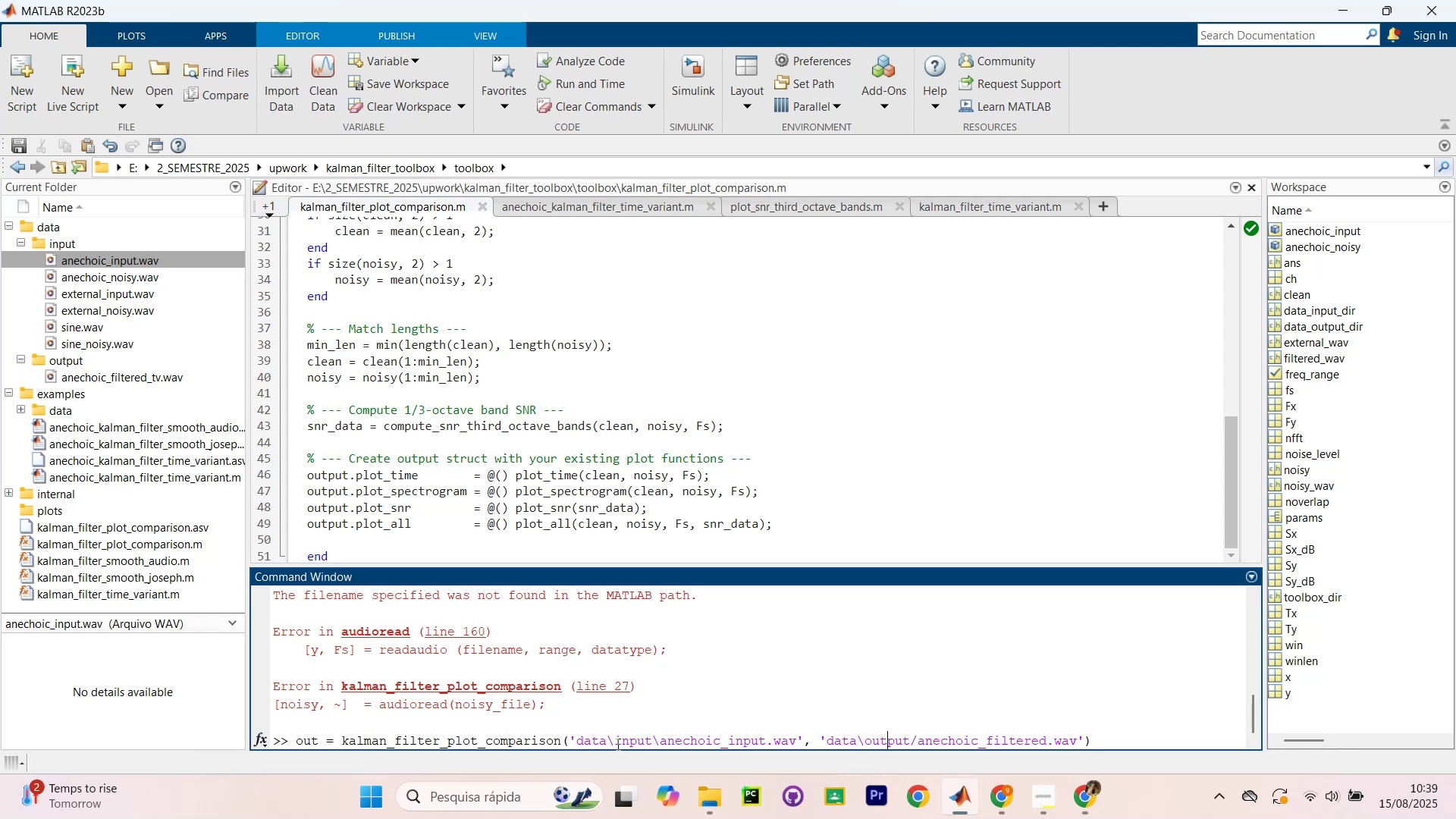 
key(ArrowRight)
 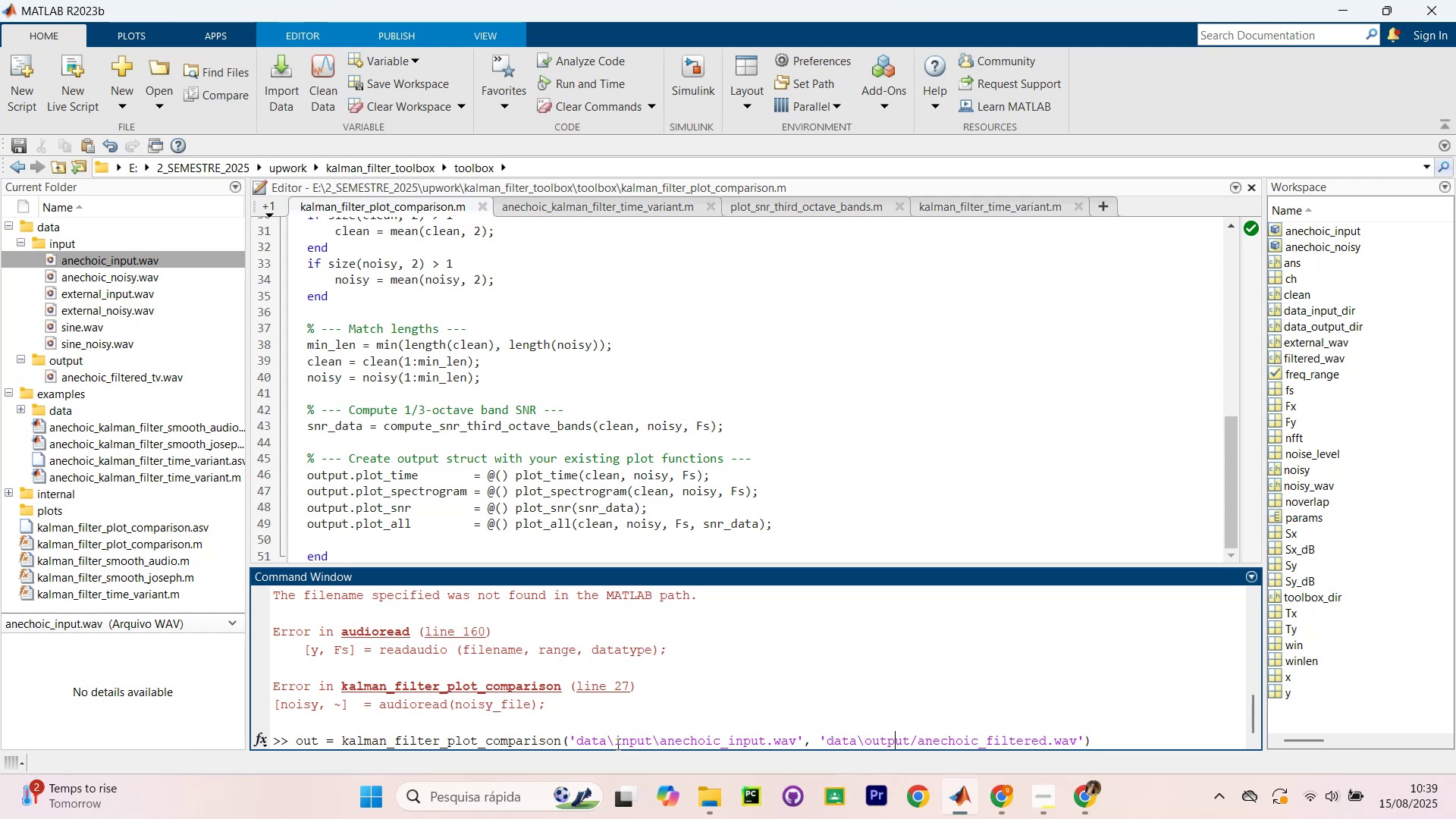 
key(ArrowRight)
 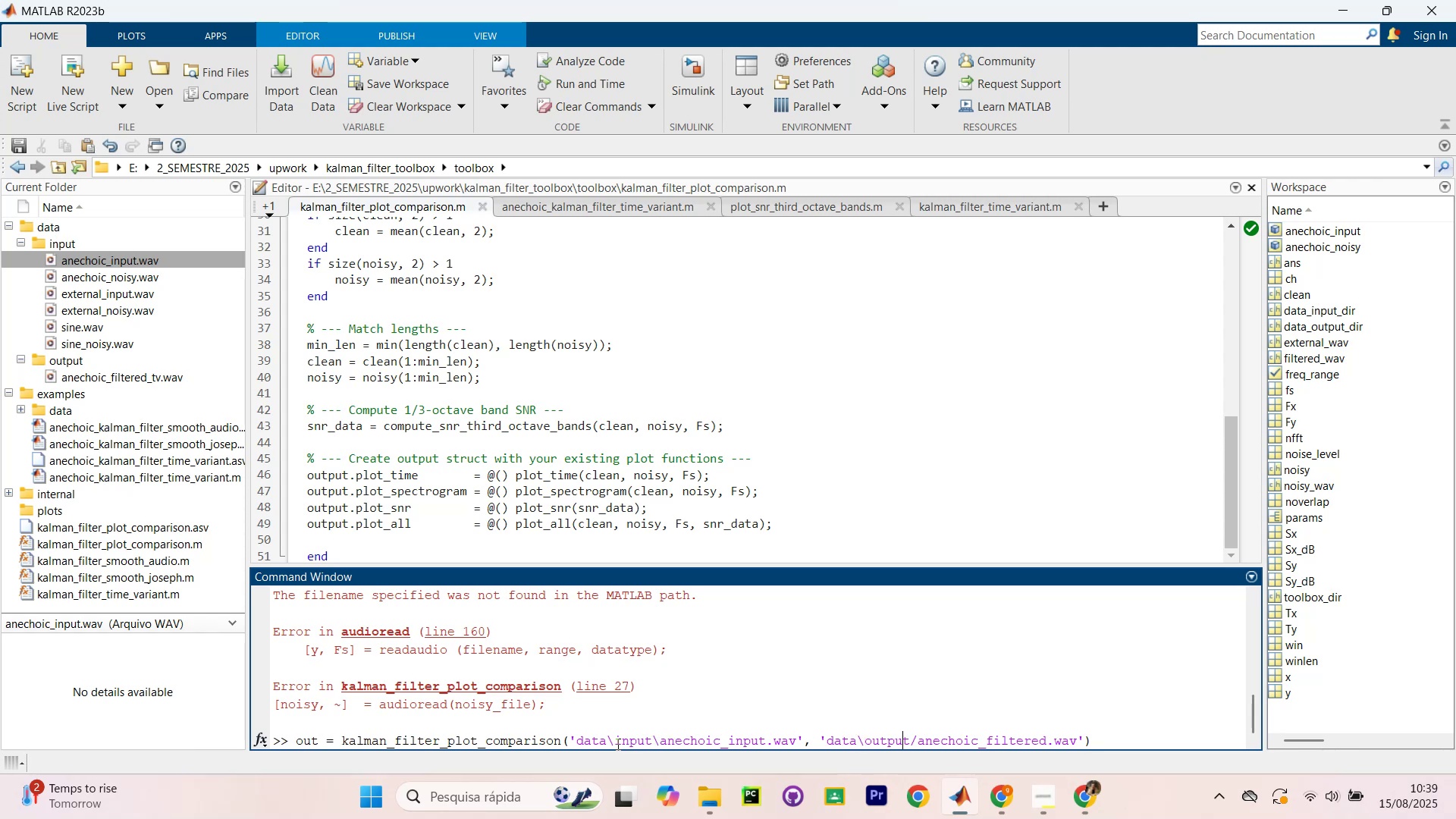 
key(ArrowRight)
 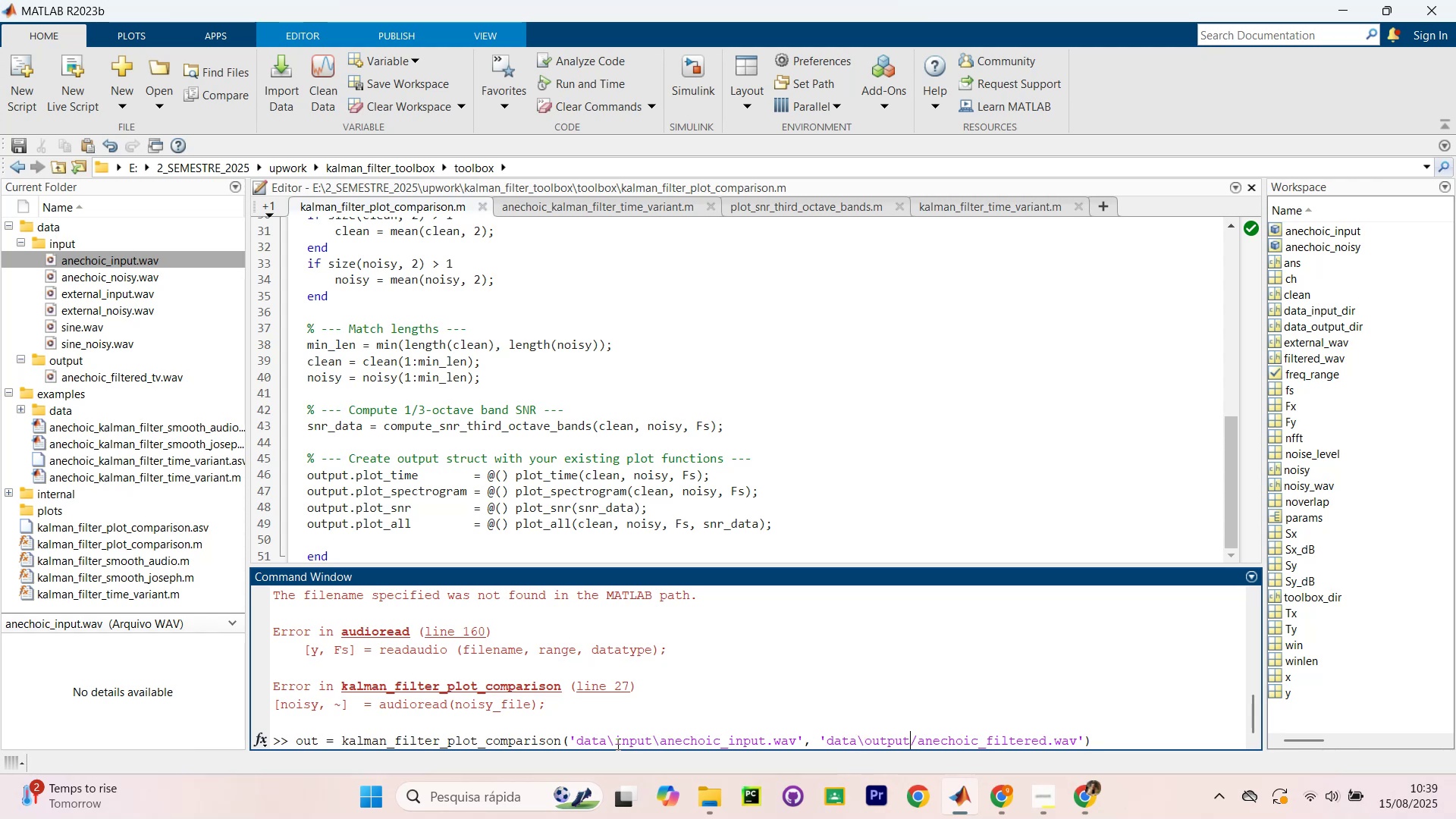 
key(ArrowRight)
 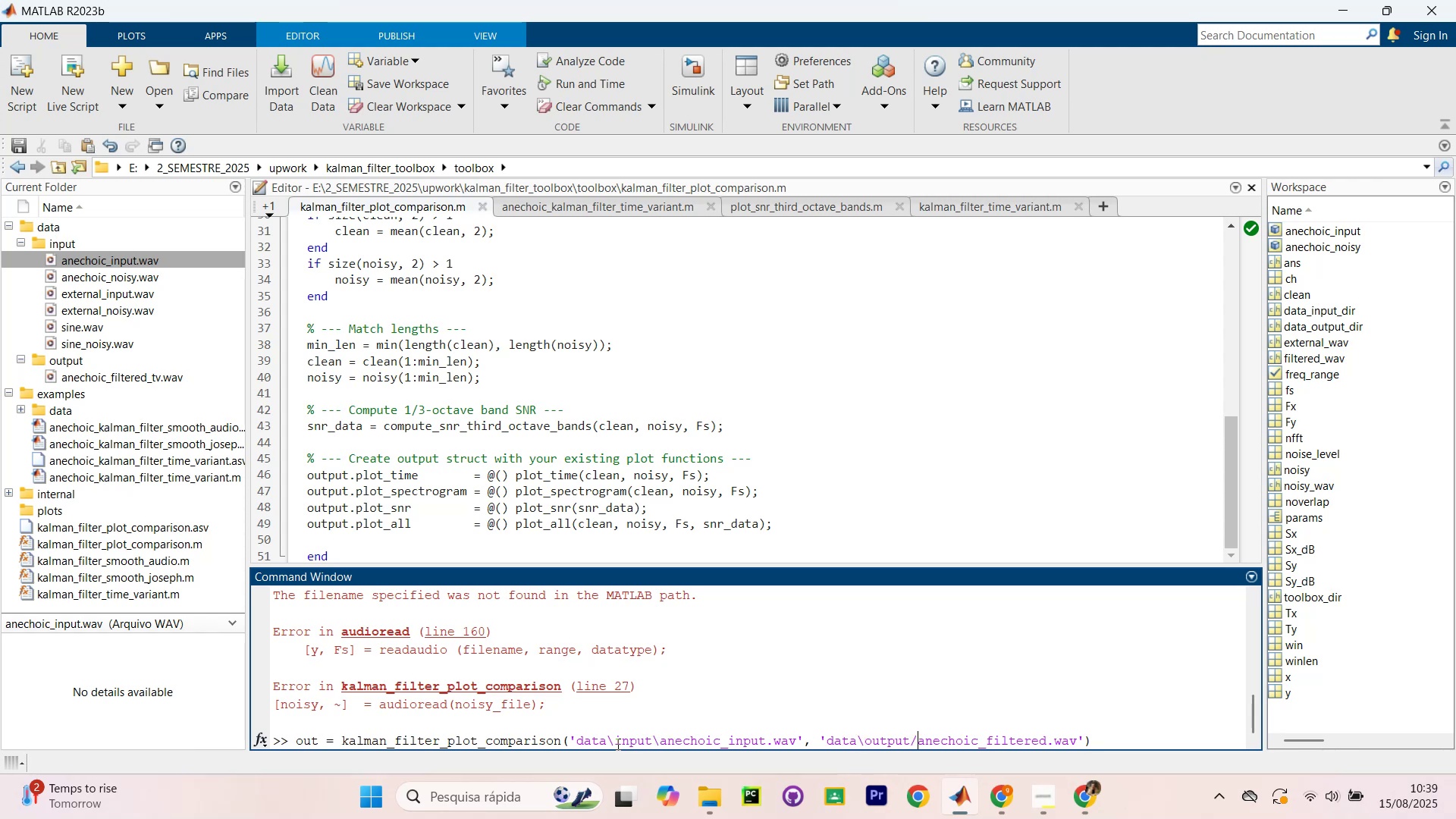 
key(Backspace)
 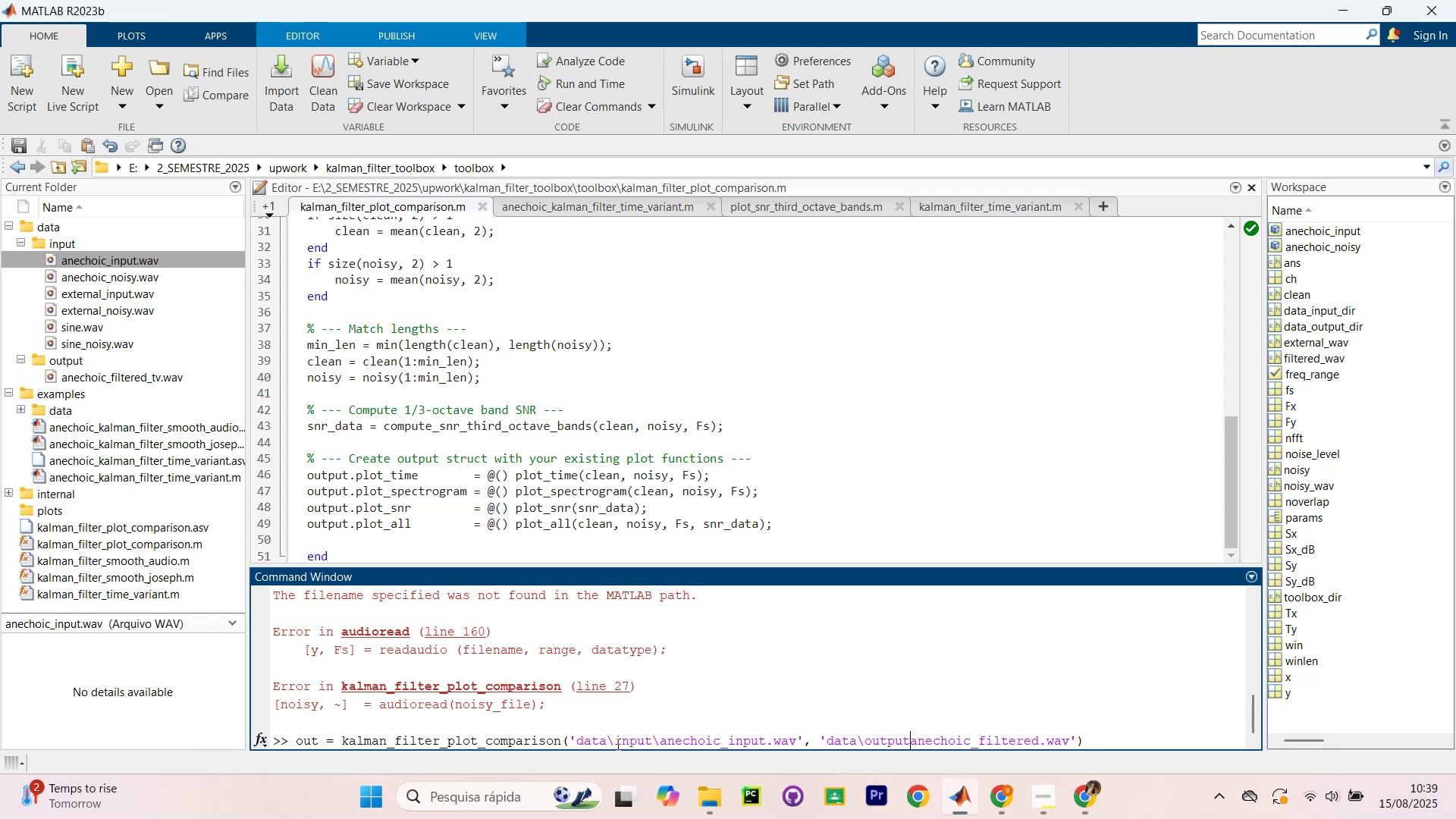 
key(Break)
 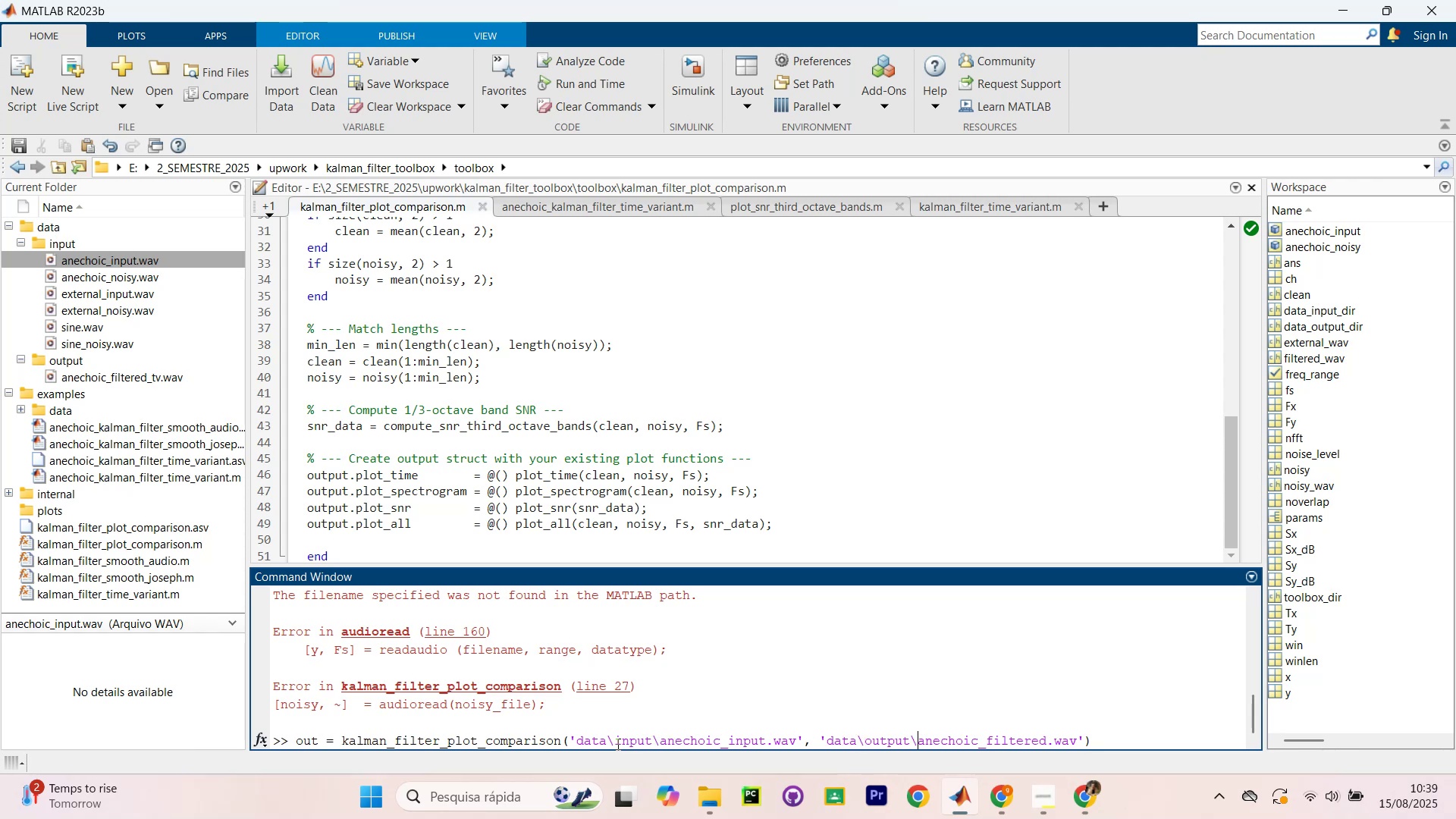 
key(Enter)
 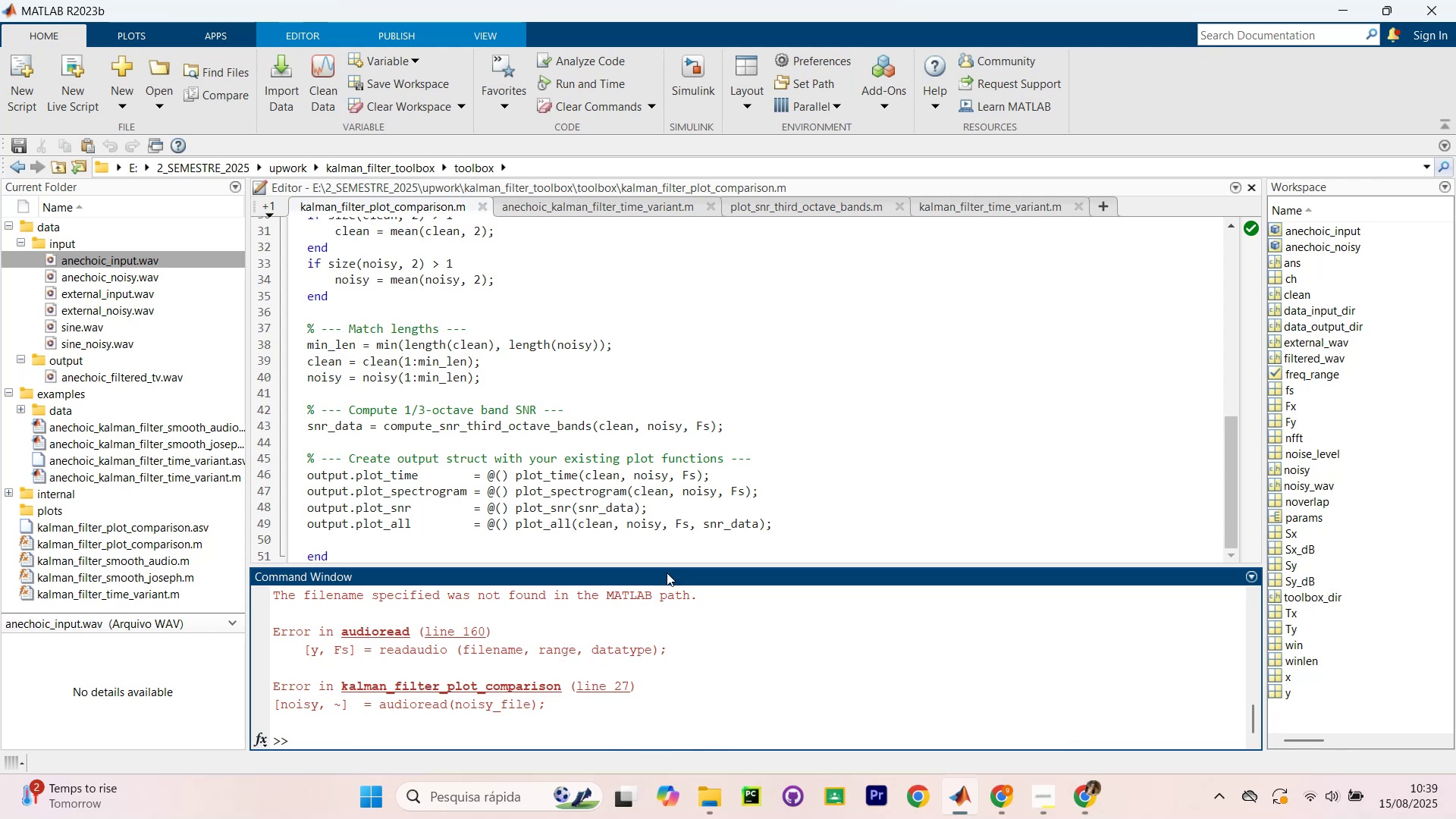 
scroll: coordinate [648, 532], scroll_direction: up, amount: 7.0
 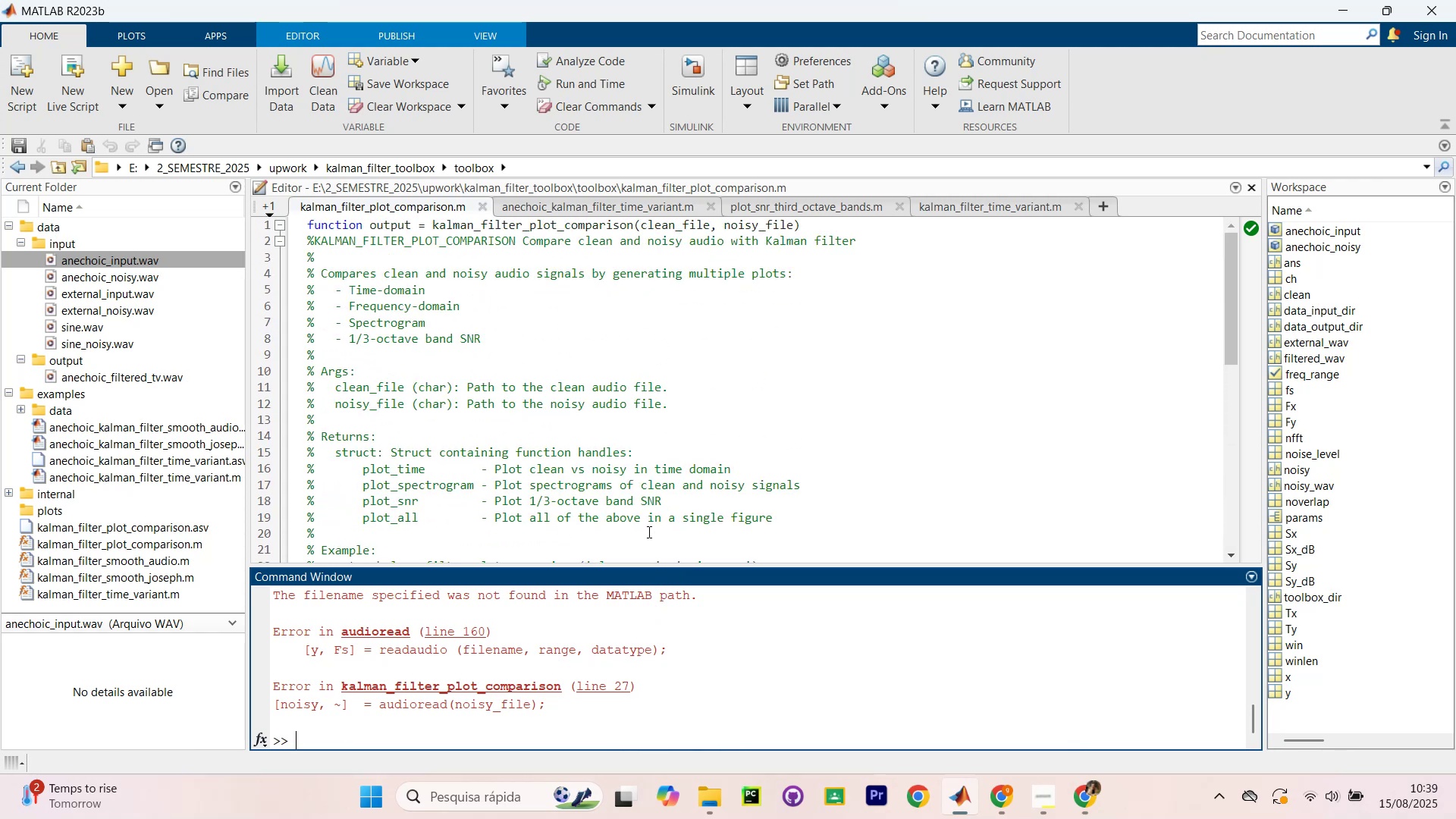 
scroll: coordinate [645, 529], scroll_direction: down, amount: 2.0
 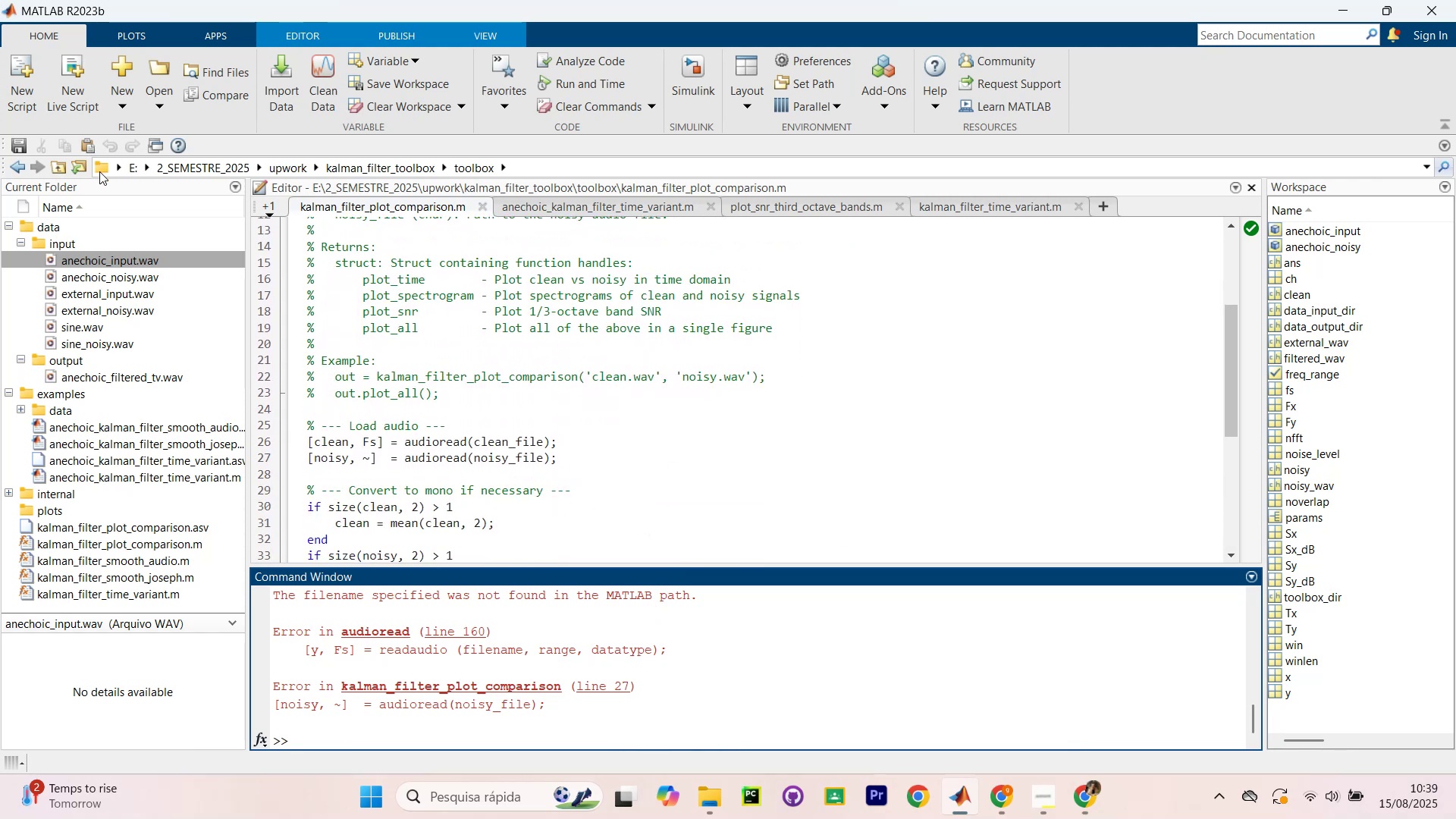 
left_click([129, 255])
 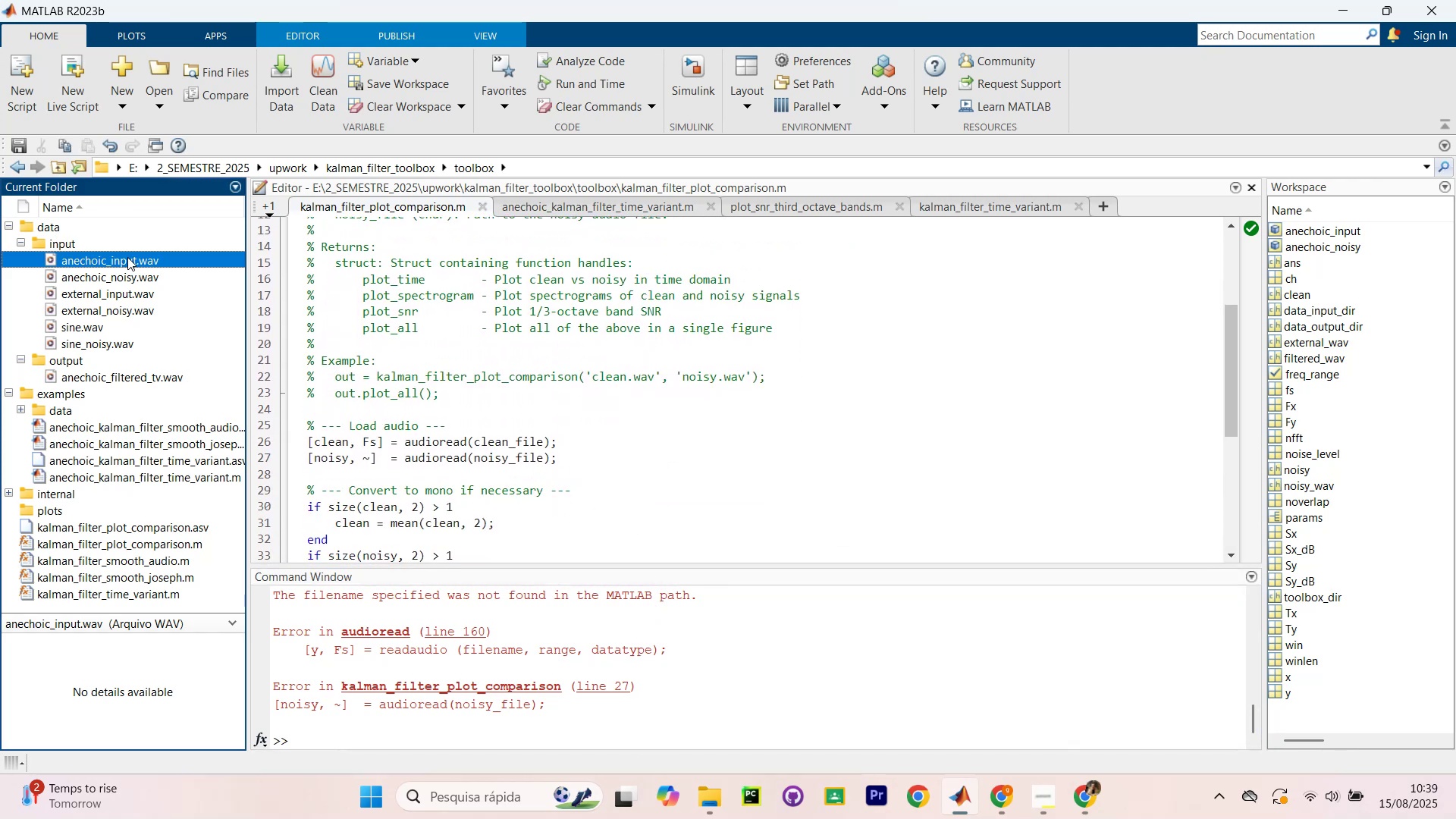 
key(Control+C)
 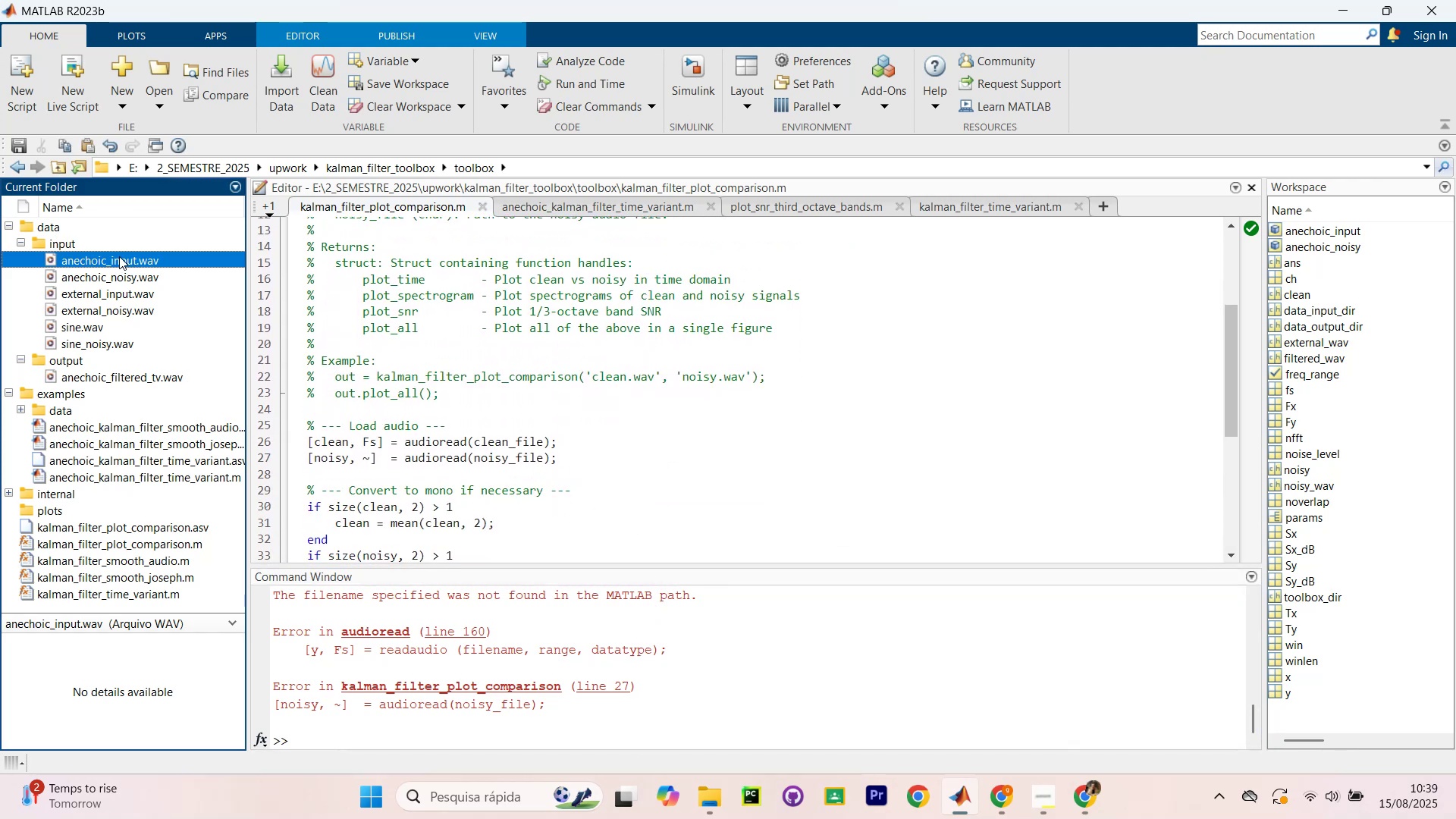 
scroll: coordinate [110, 265], scroll_direction: down, amount: 3.0
 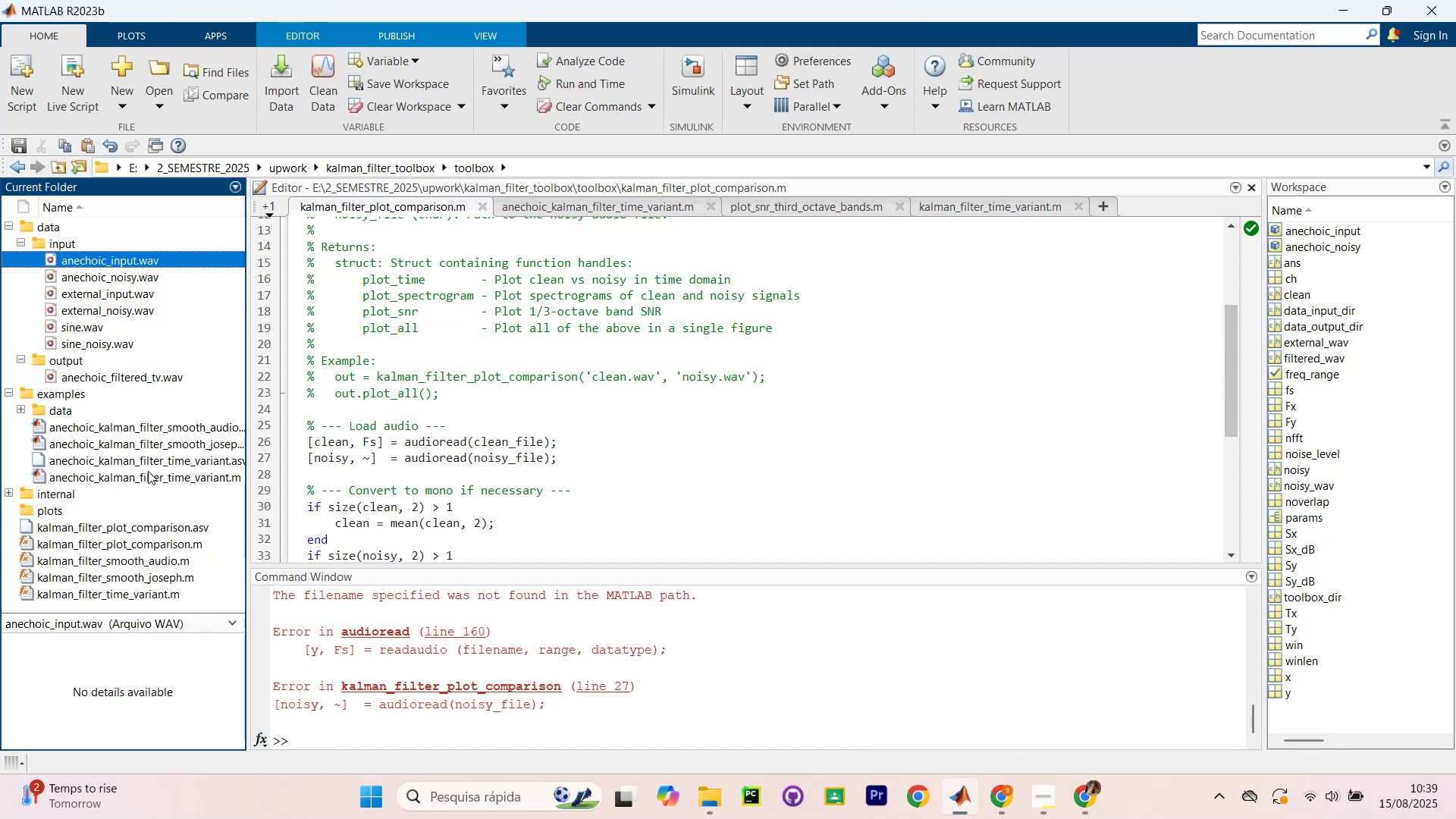 
left_click([8, 557])
 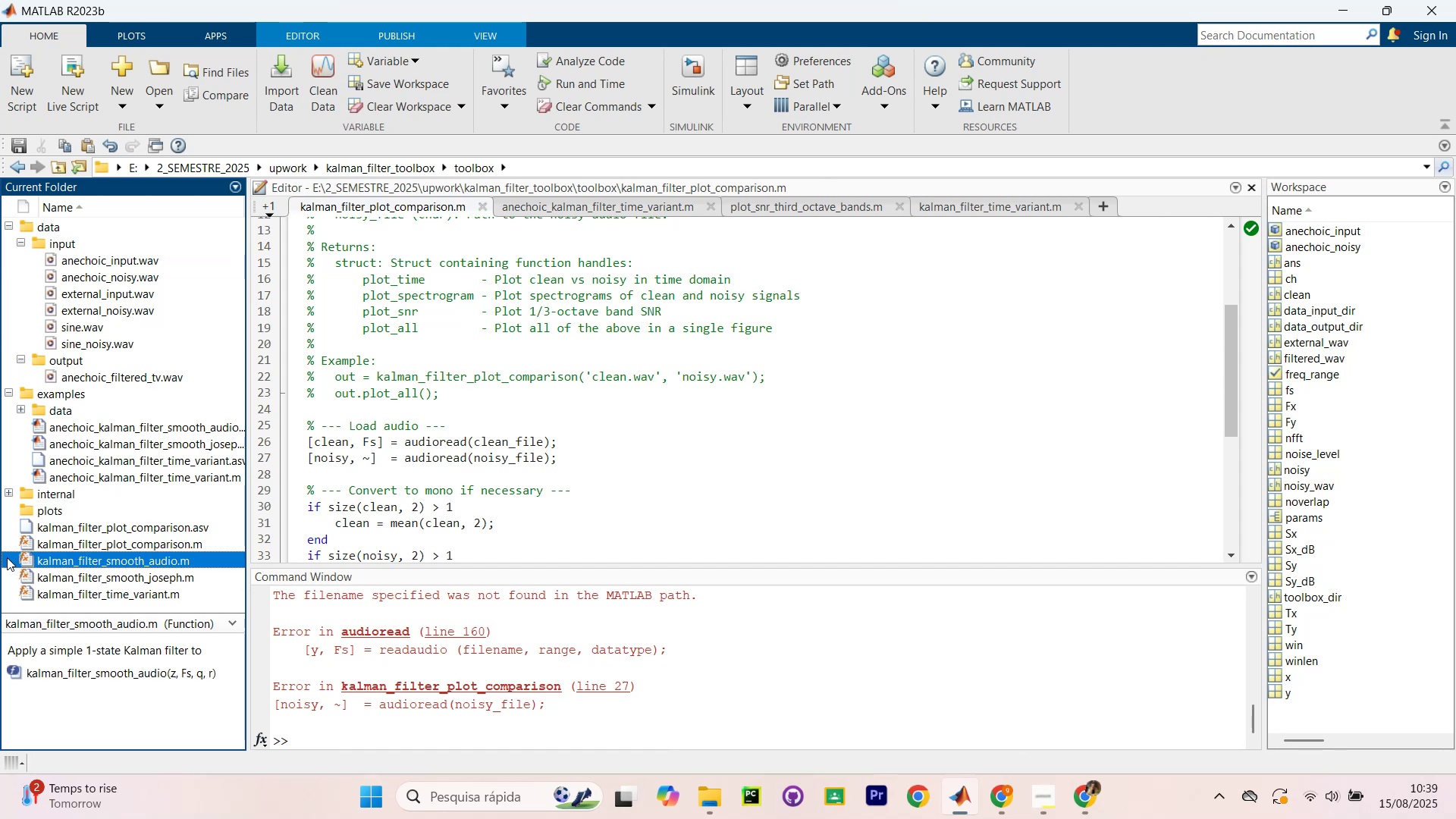 
key(Control+ControlLeft)
 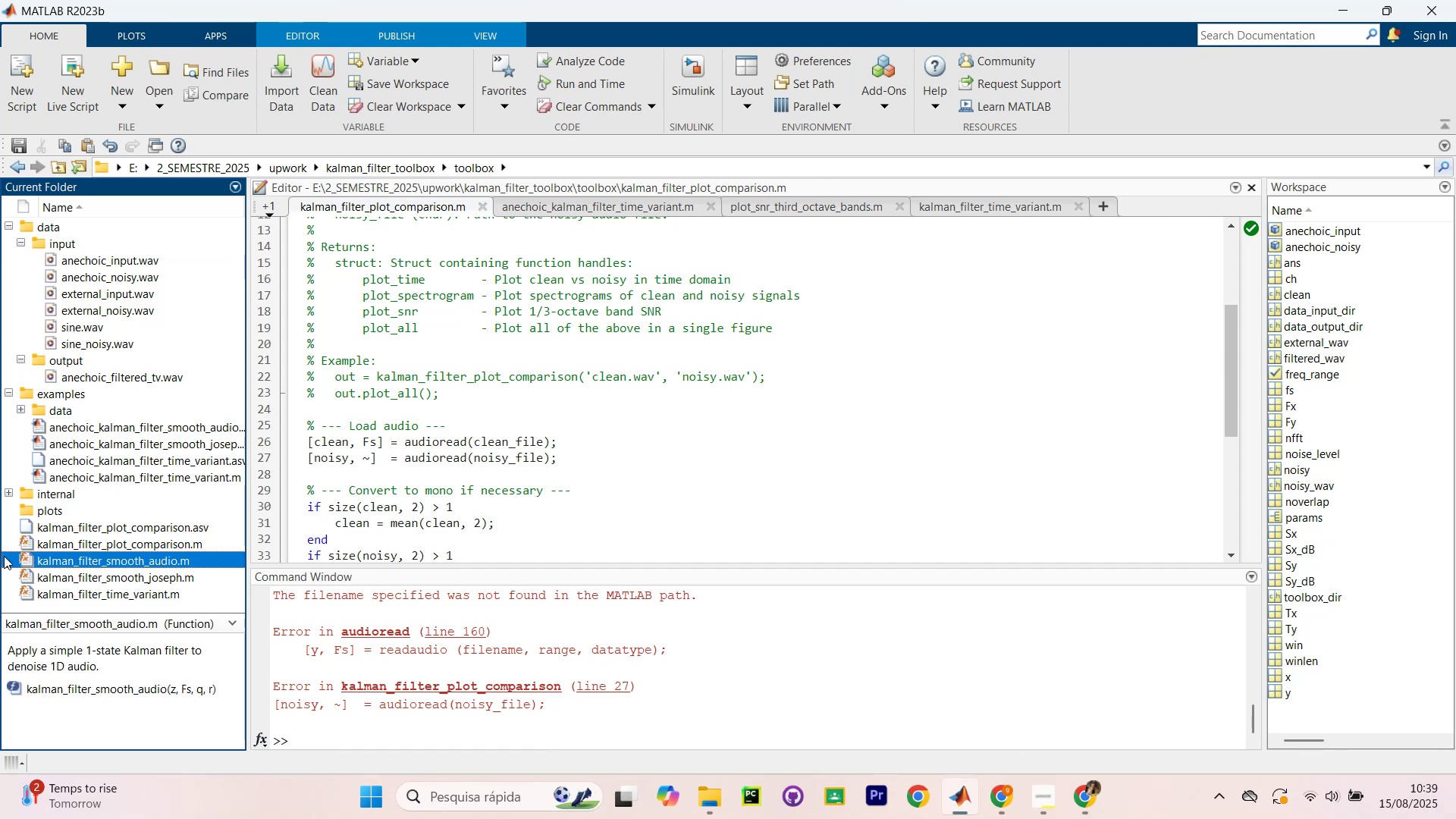 
key(Control+V)
 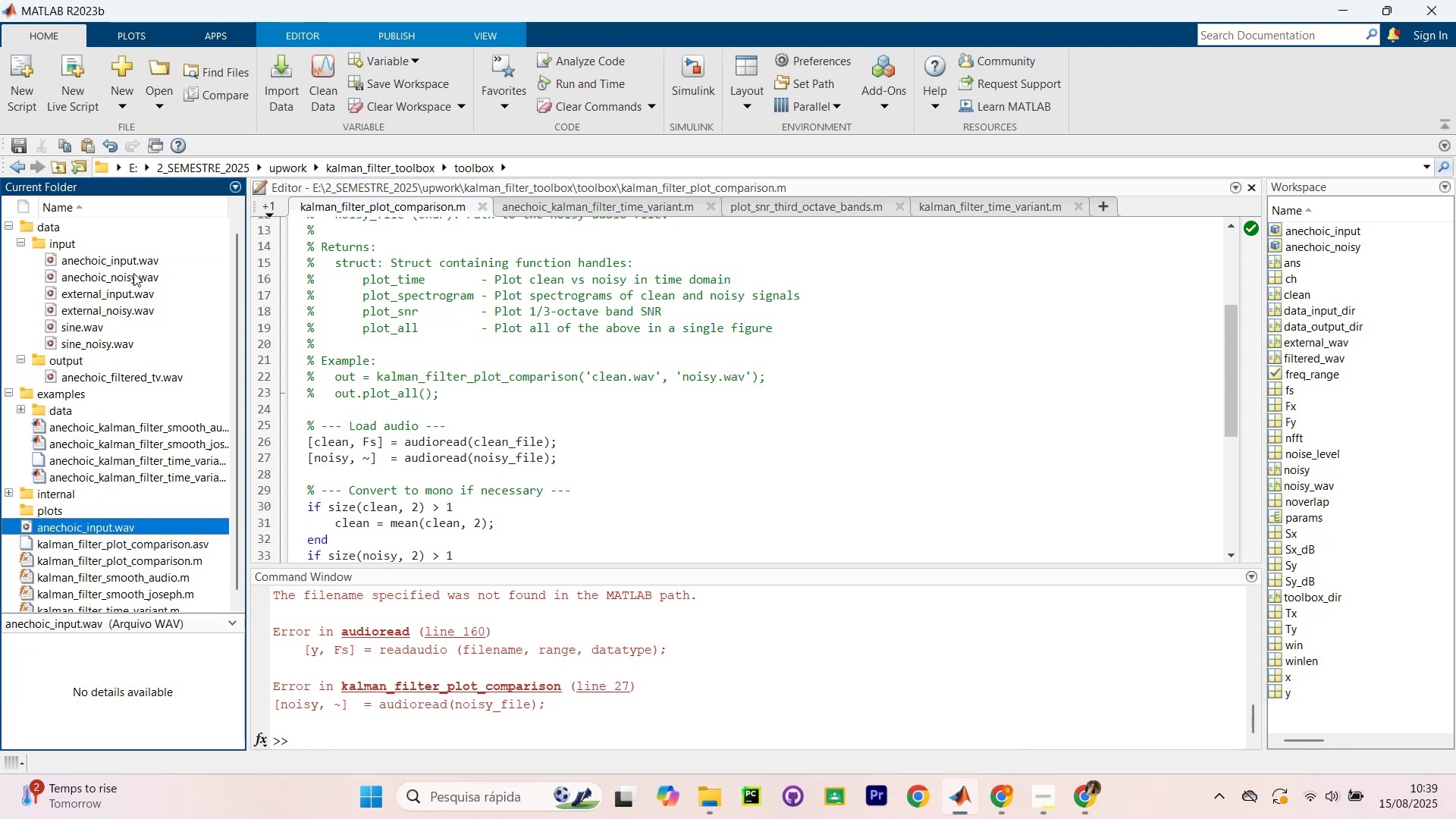 
wait(5.25)
 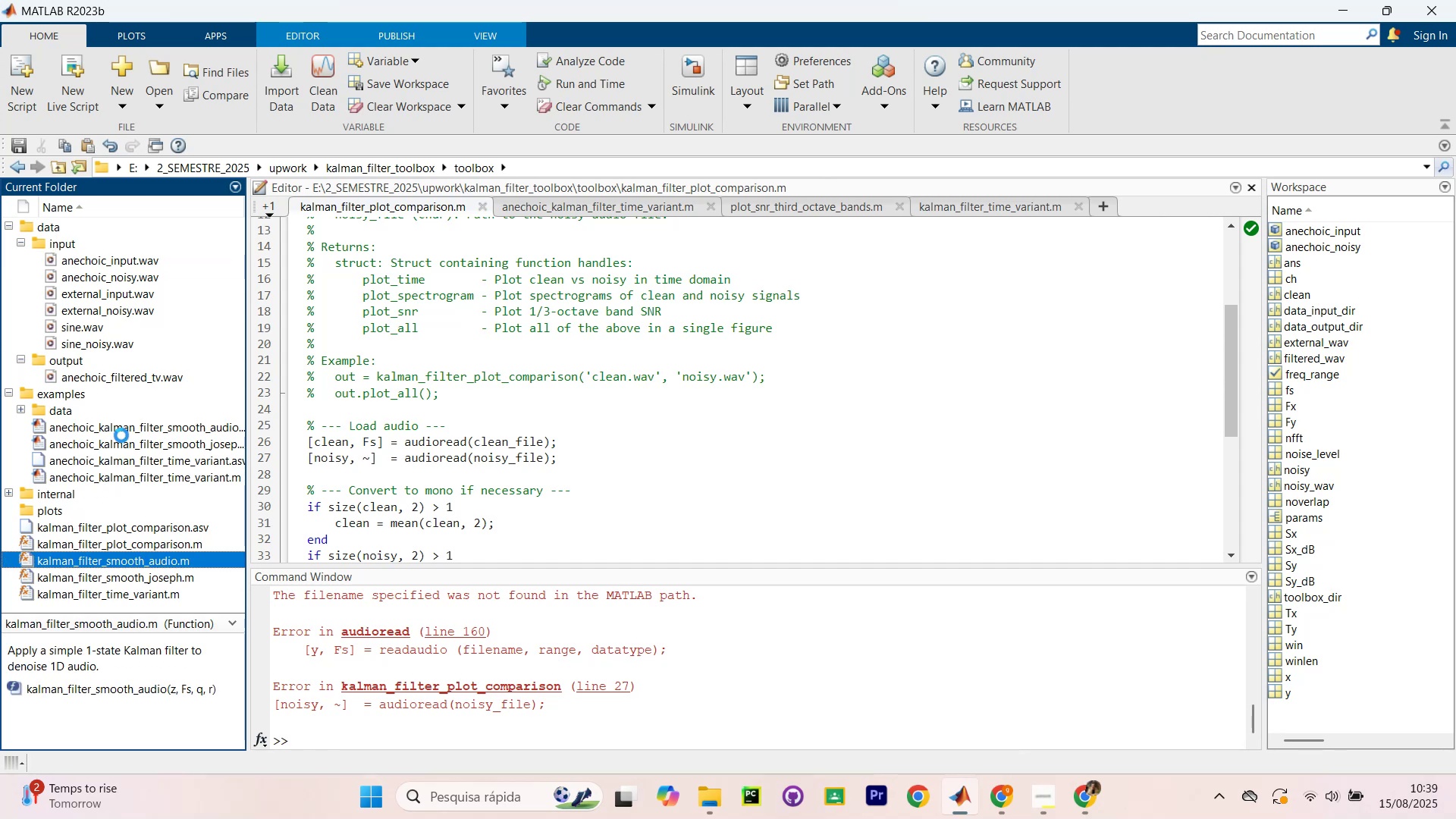 
left_click([138, 377])
 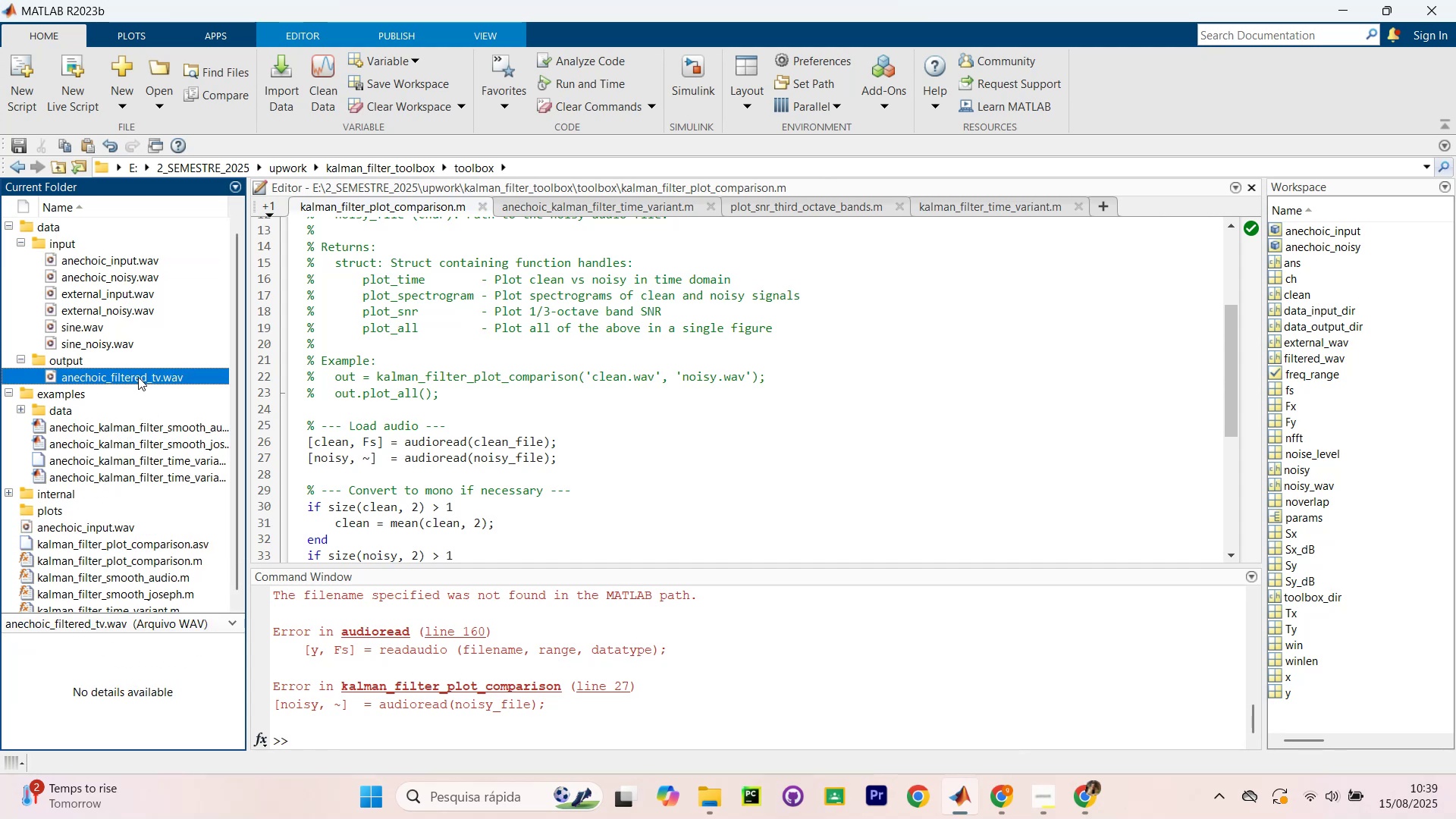 
hold_key(key=ControlLeft, duration=0.65)
 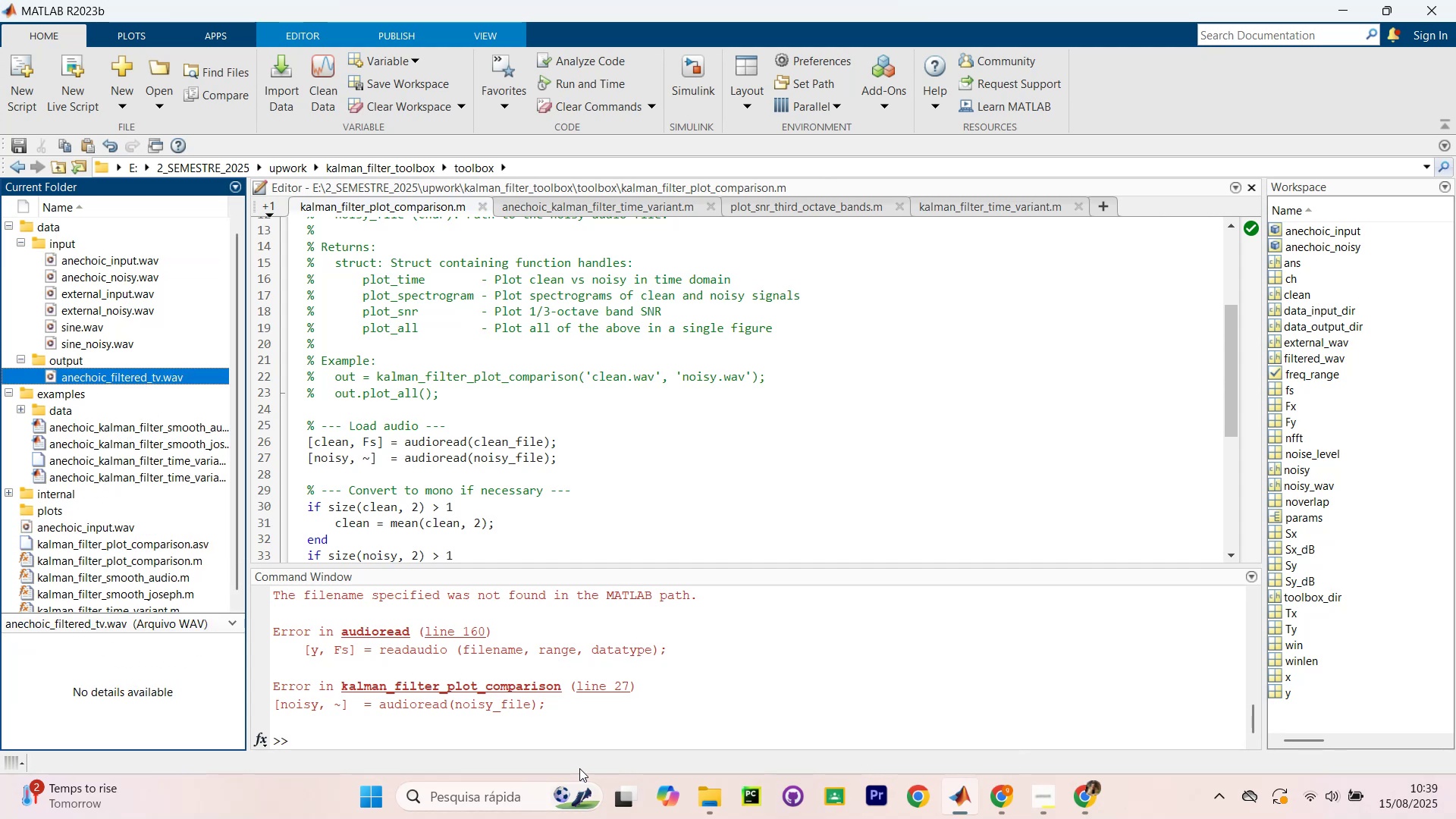 
left_click([577, 728])
 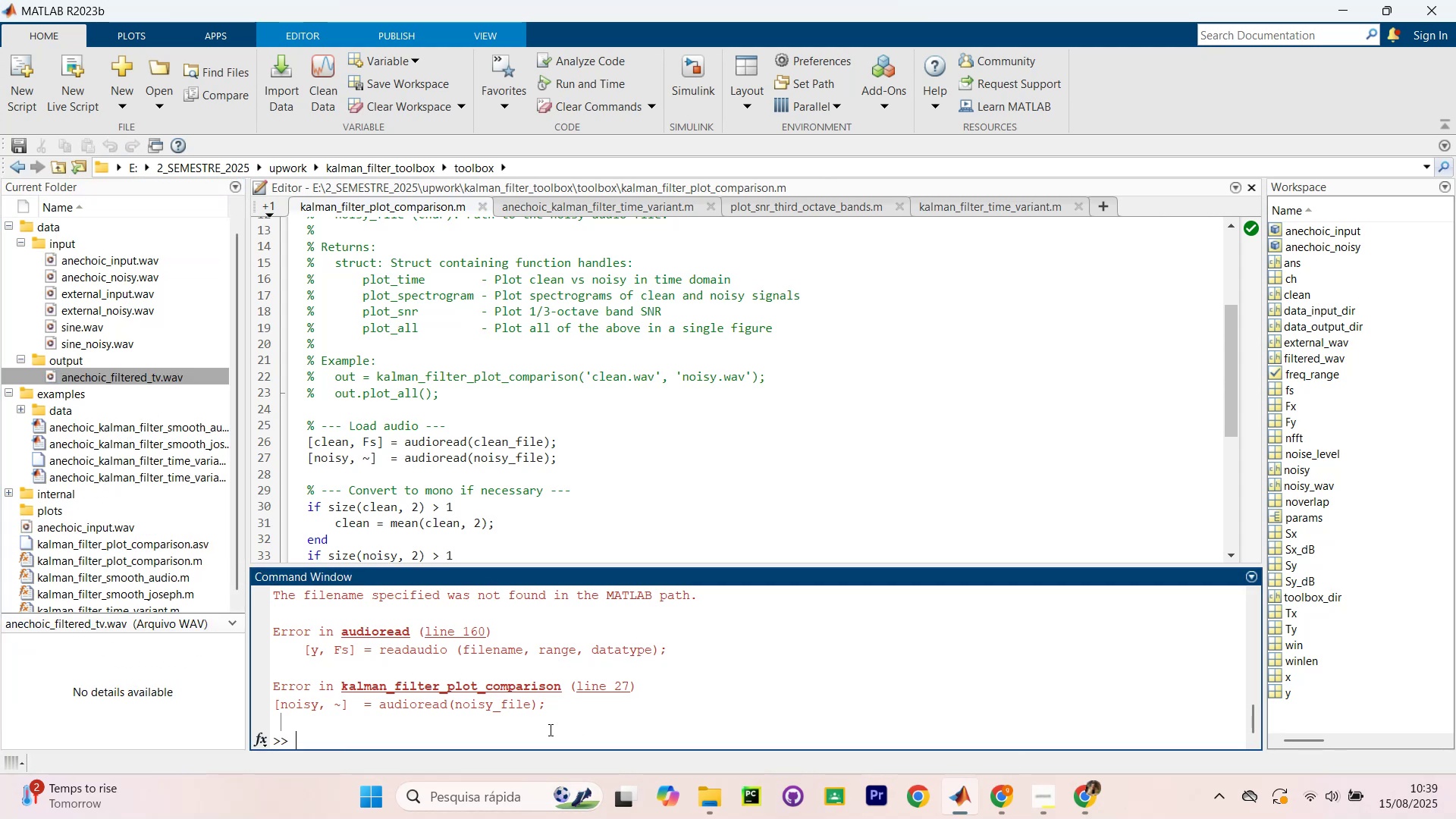 
key(ArrowUp)
 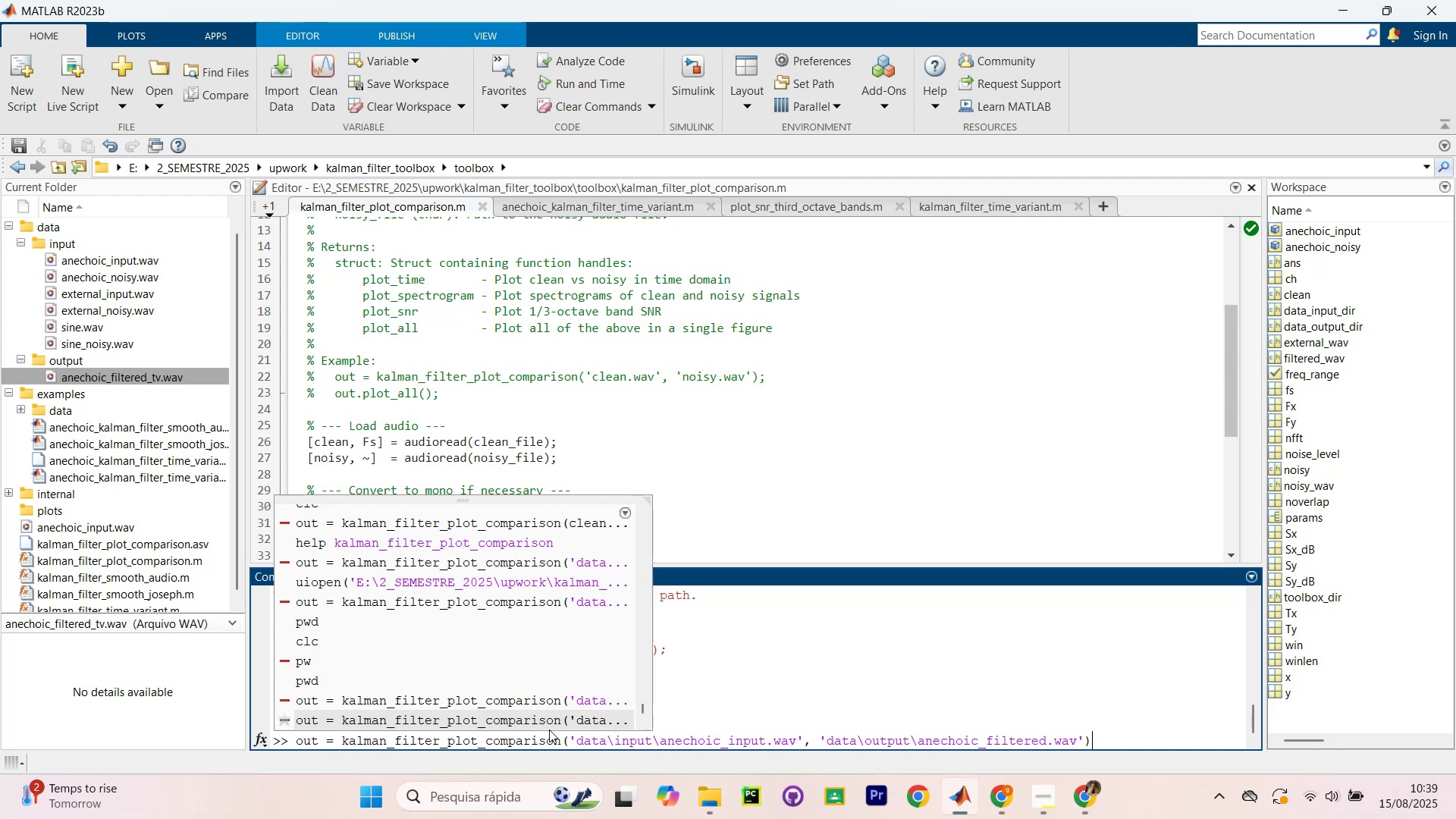 
key(ArrowLeft)
 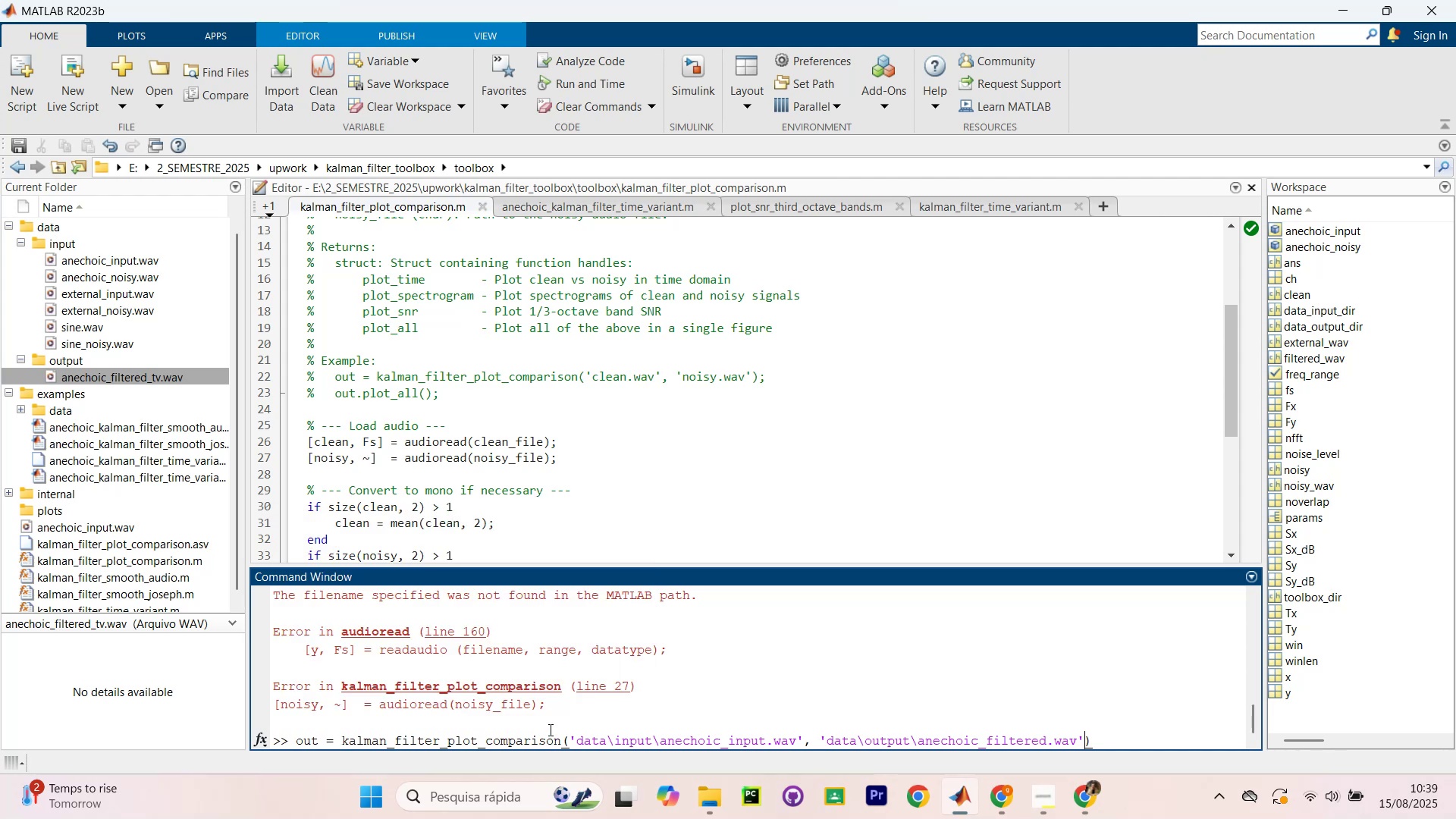 
key(ArrowLeft)
 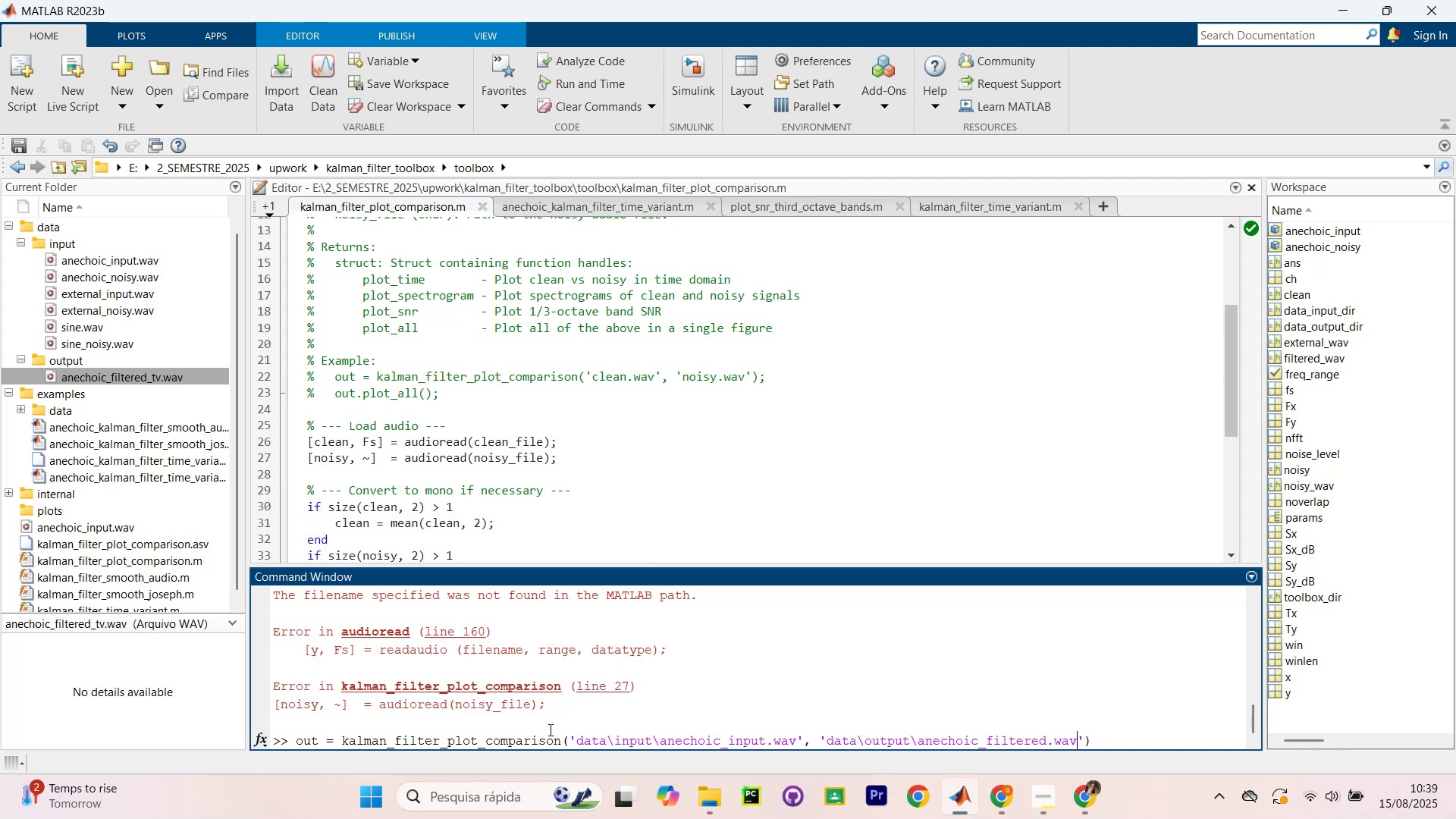 
key(ArrowLeft)
 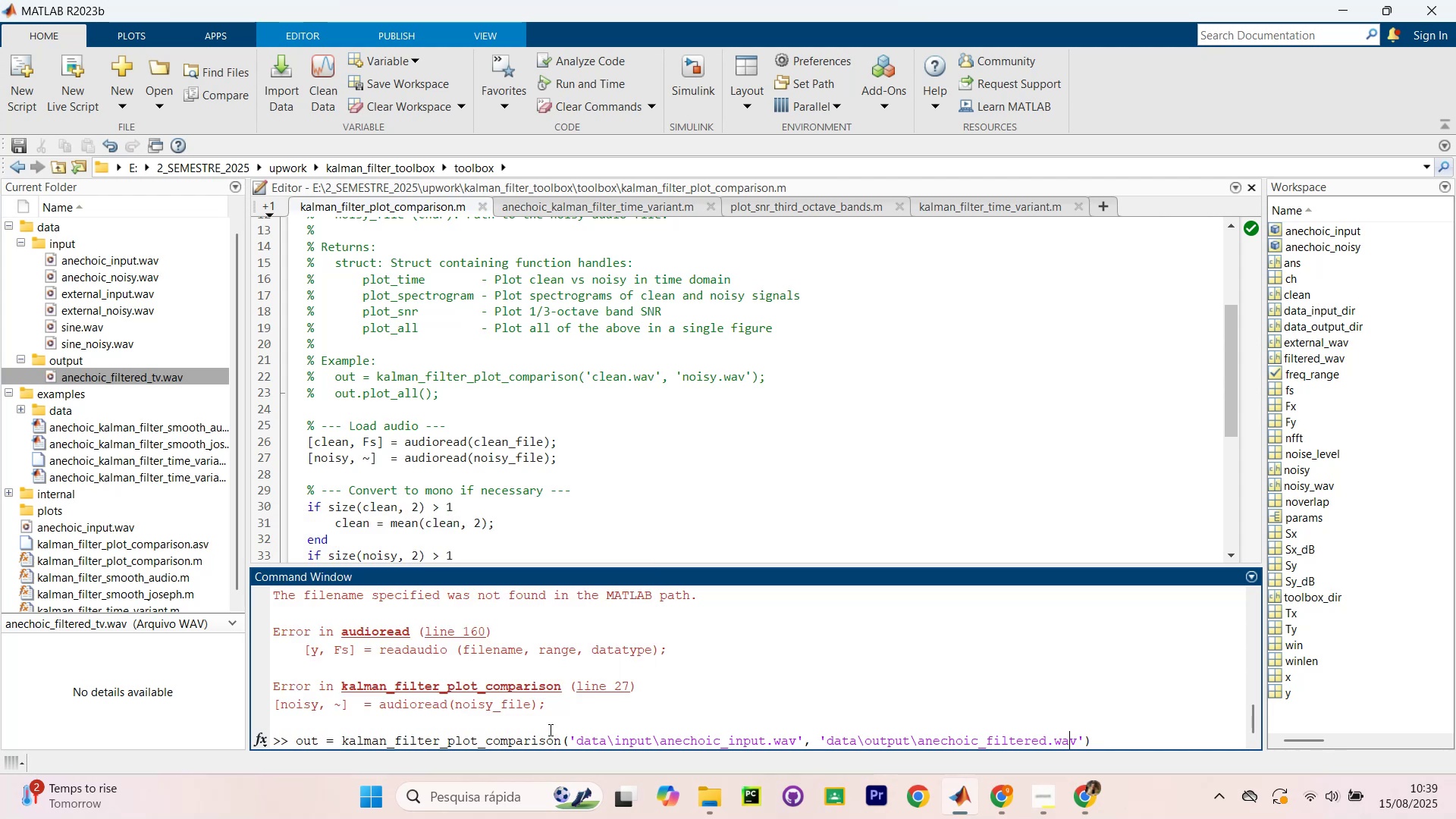 
key(ArrowLeft)
 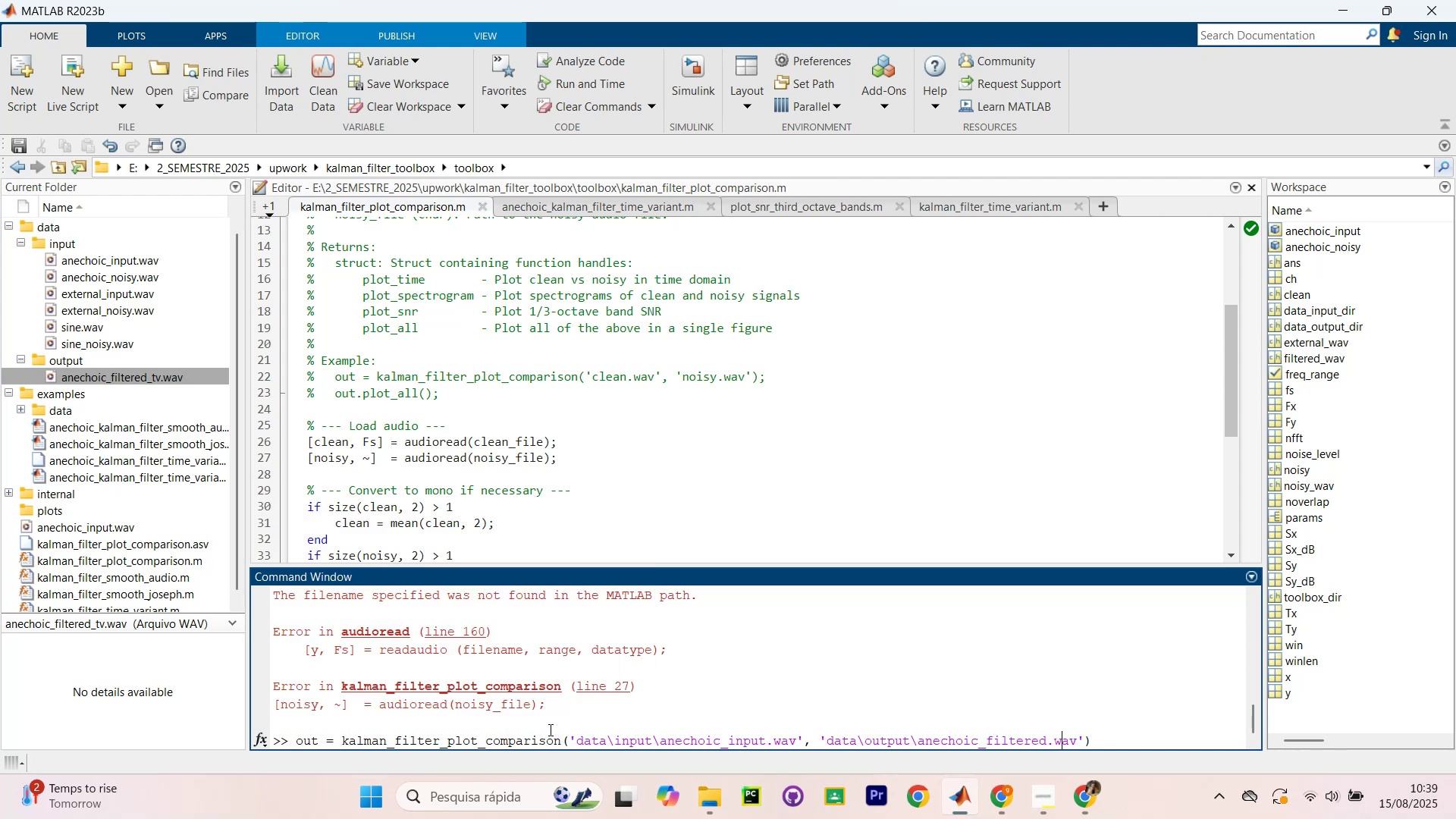 
key(ArrowLeft)
 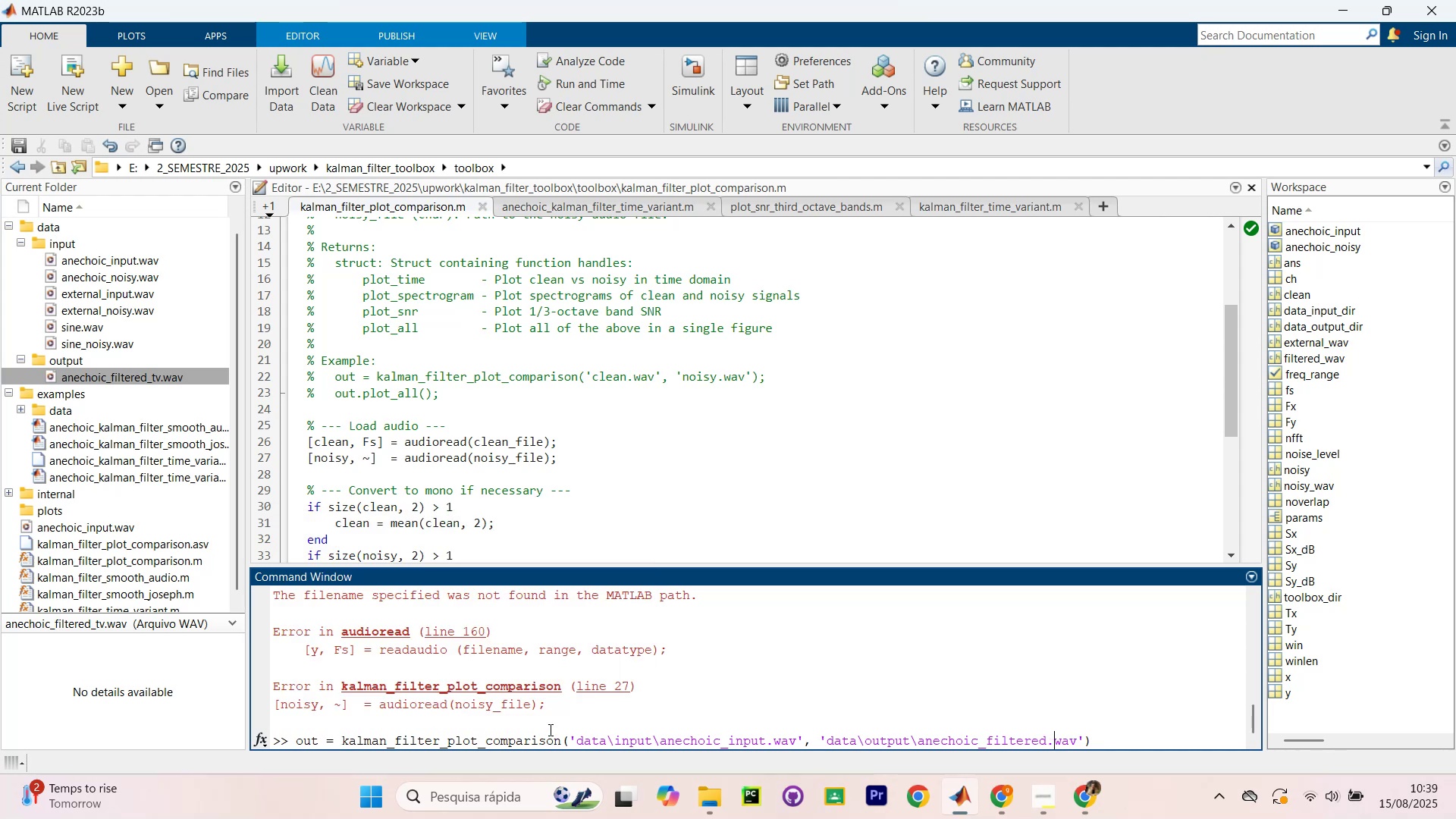 
key(ArrowLeft)
 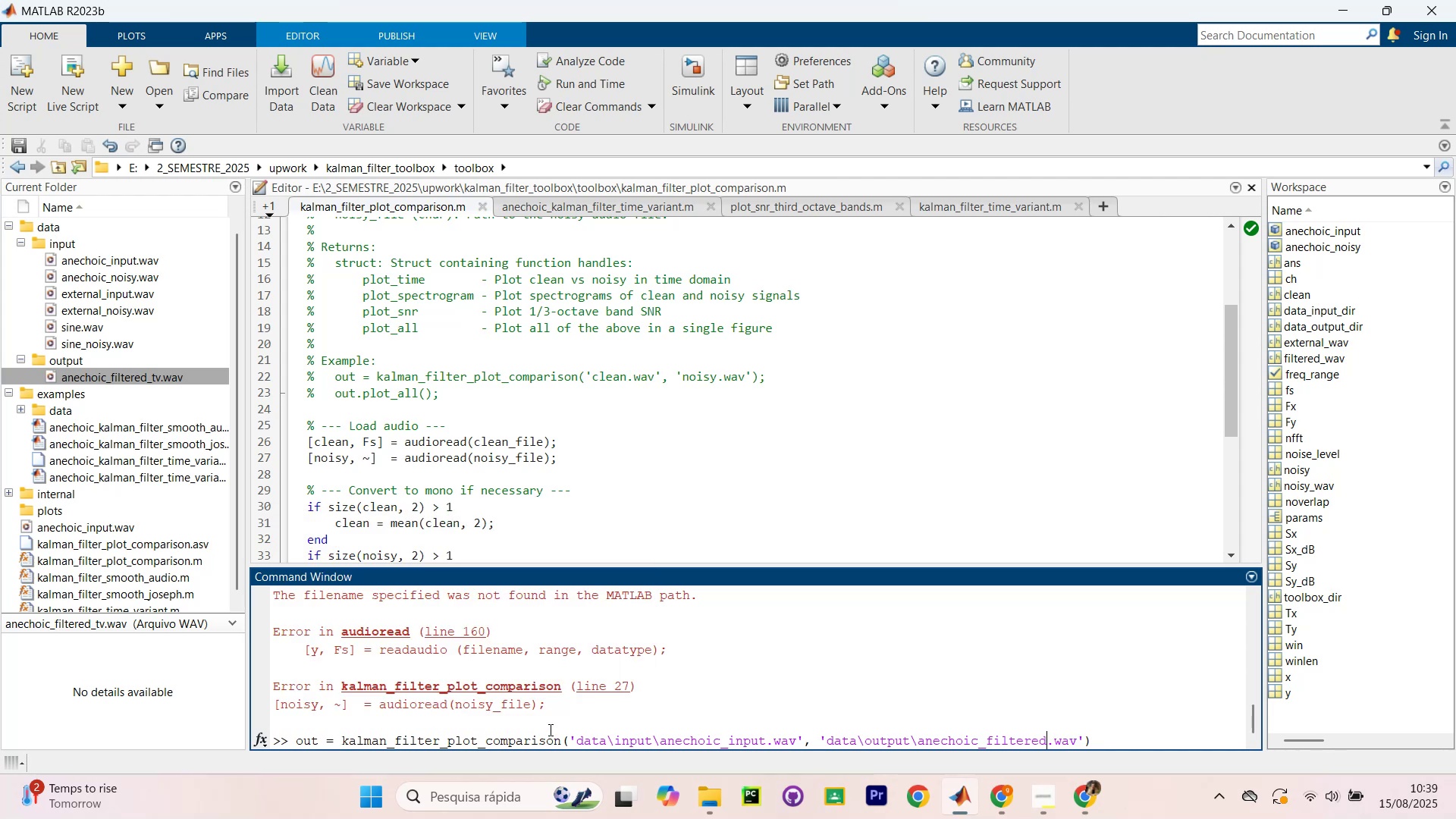 
type(_tv)
 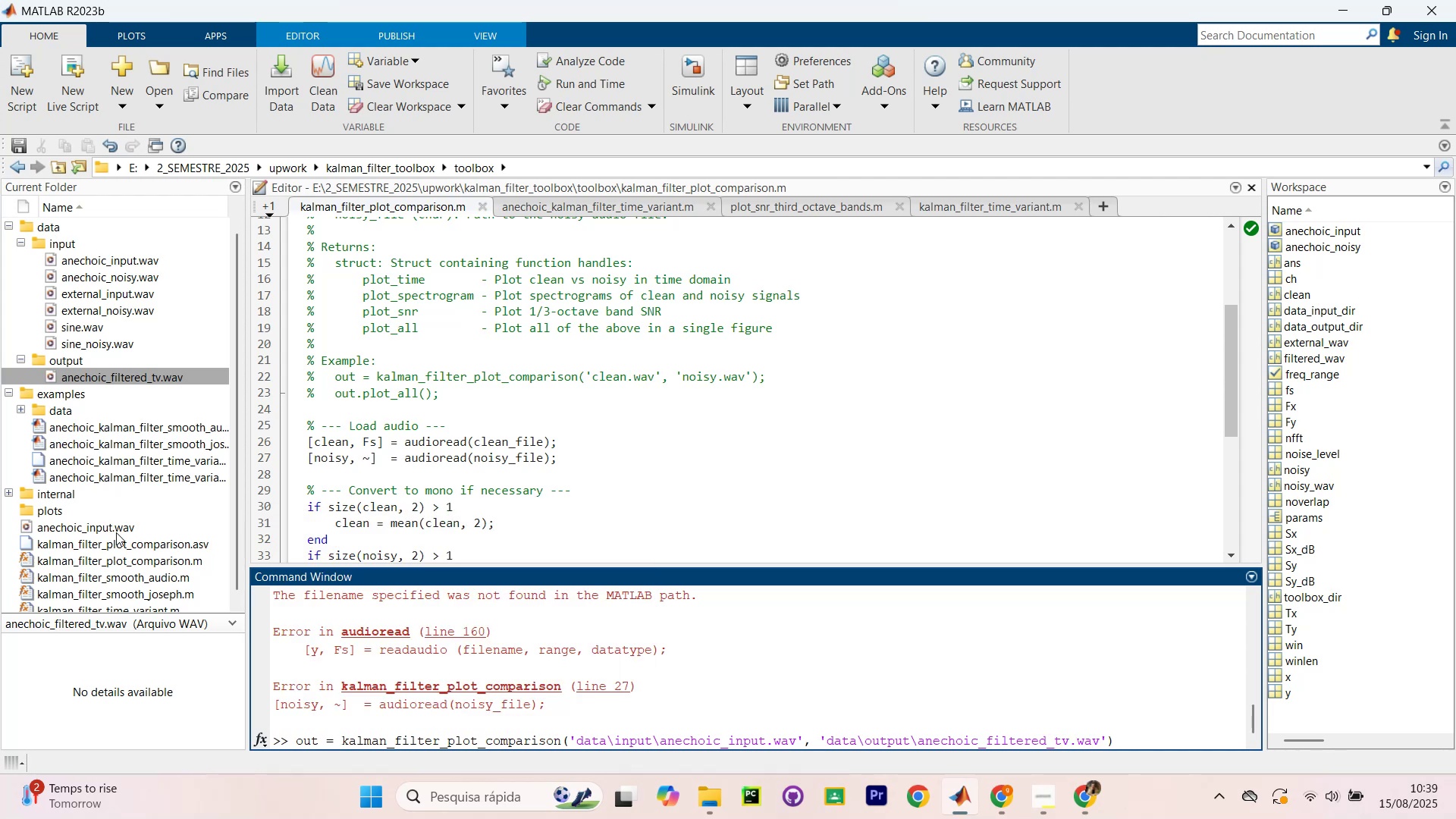 
left_click([126, 541])
 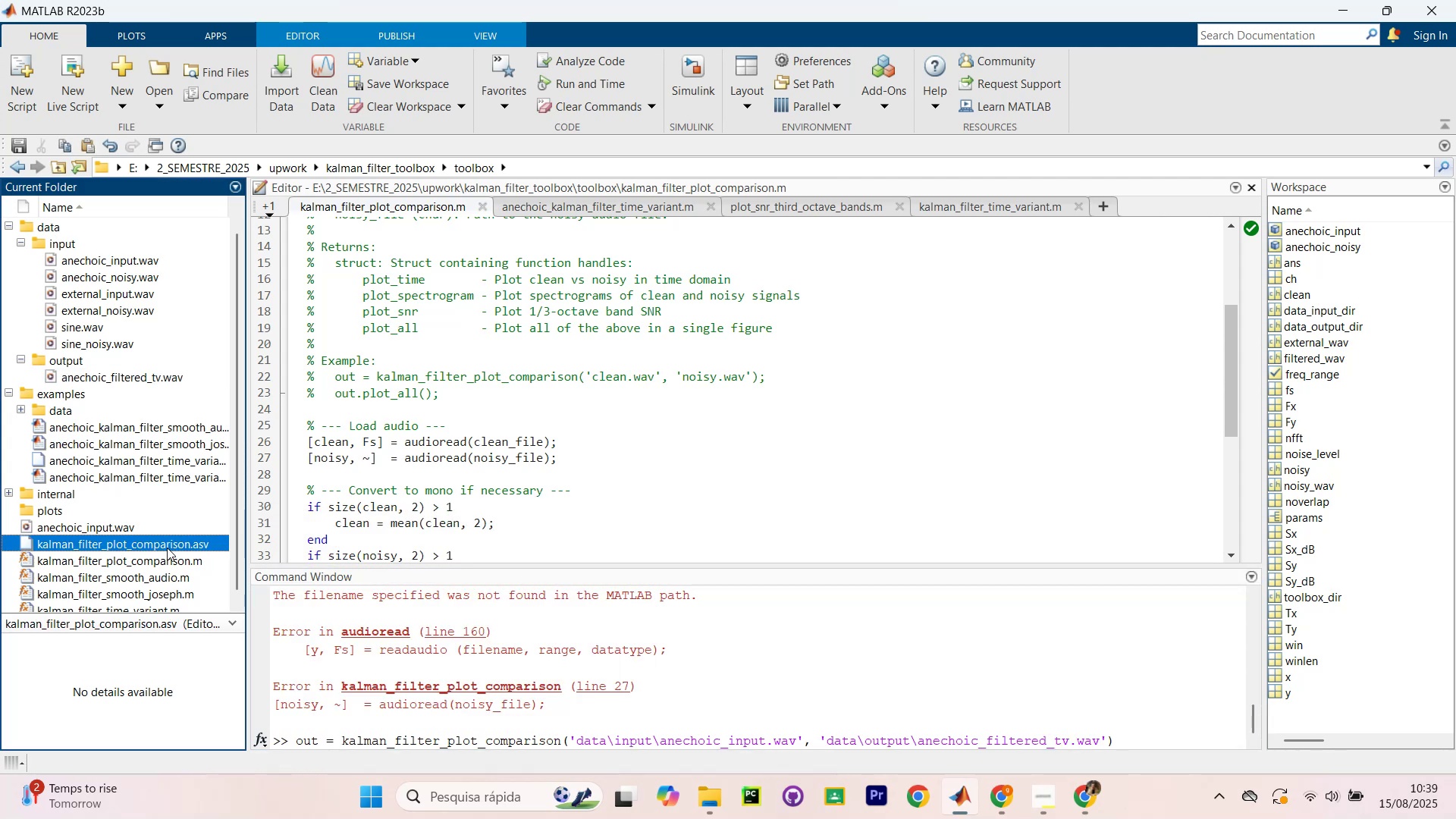 
scroll: coordinate [165, 541], scroll_direction: down, amount: 4.0
 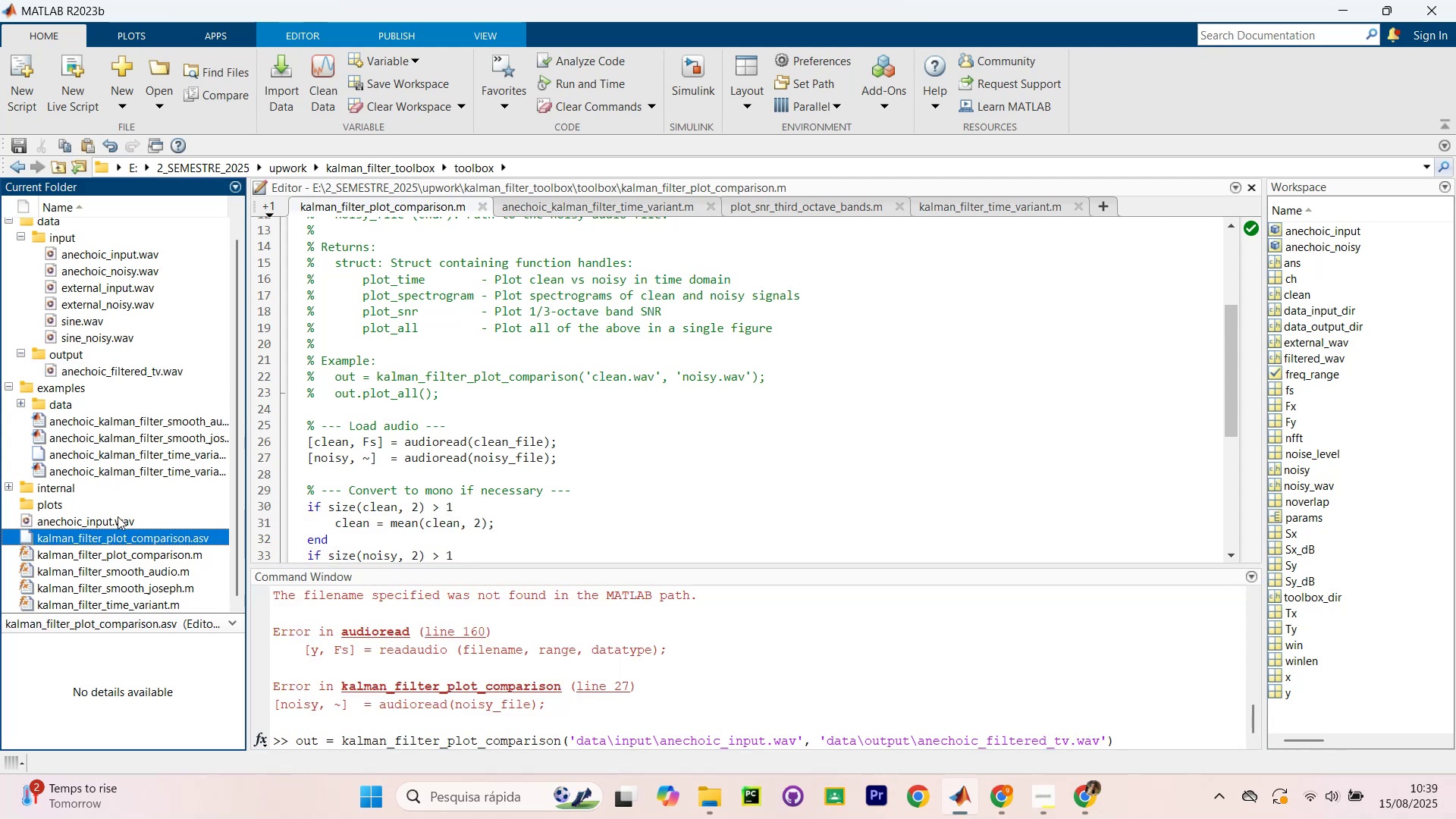 
left_click([120, 519])
 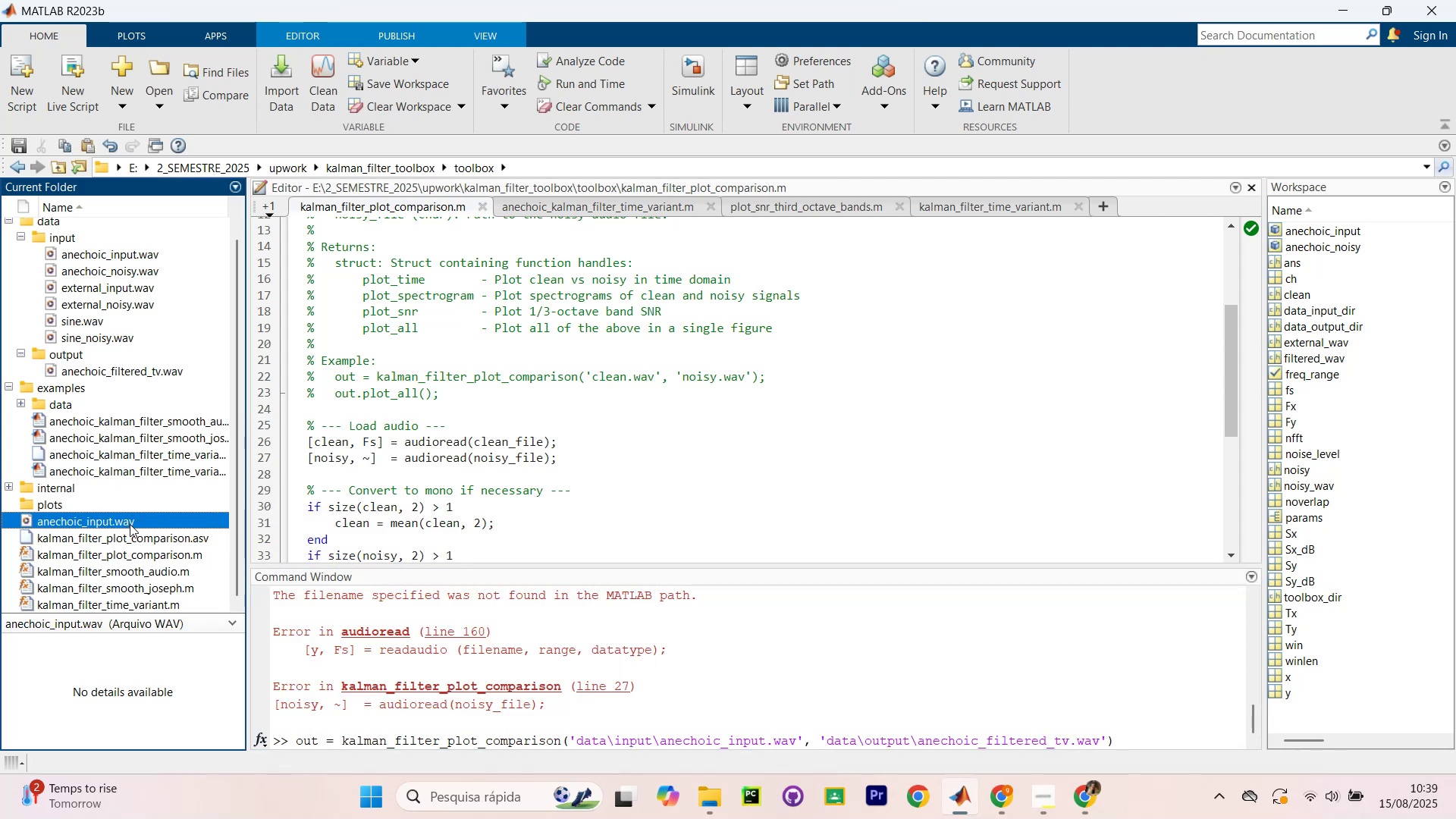 
right_click([133, 522])
 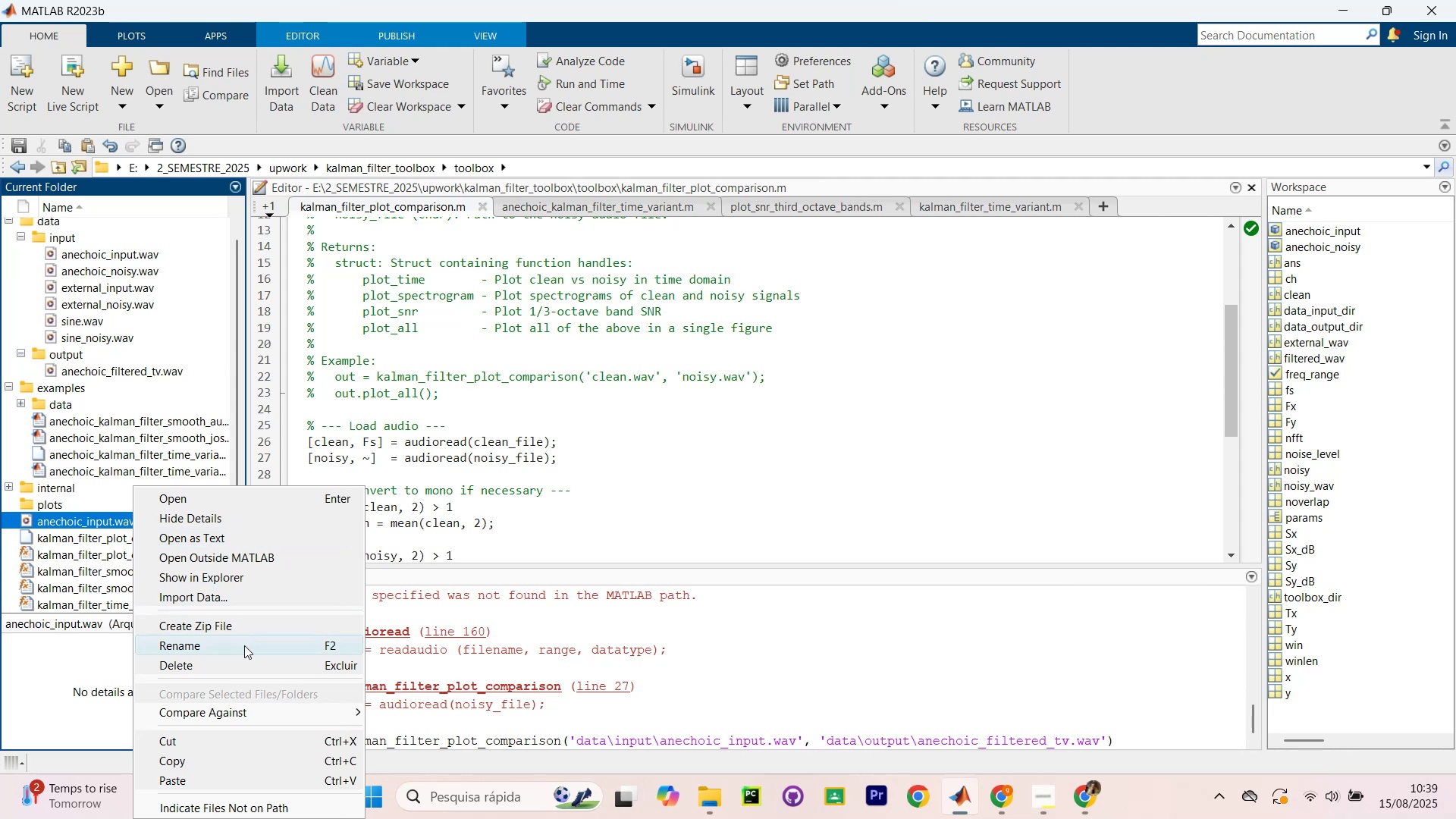 
left_click([237, 661])
 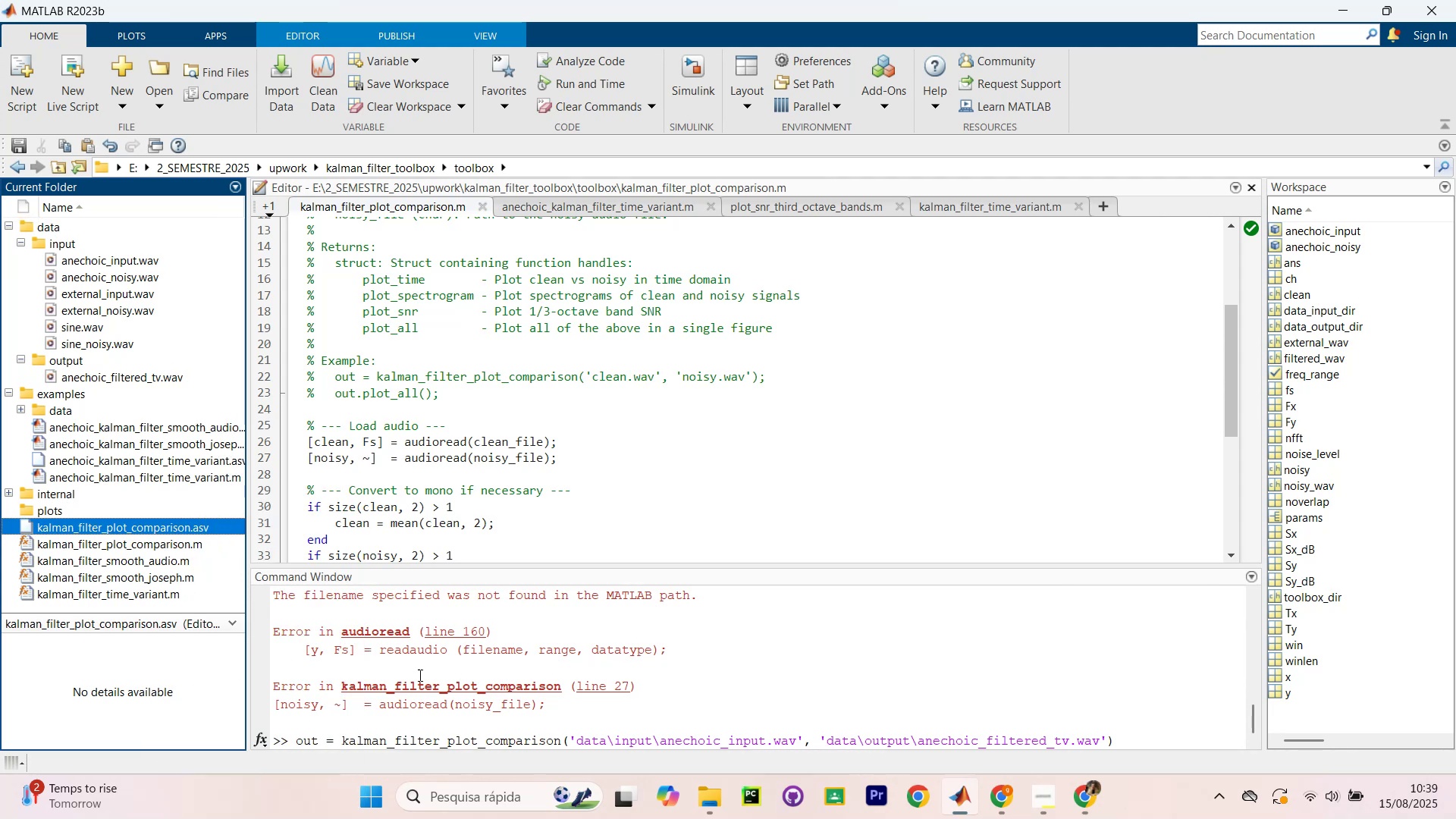 
left_click([643, 714])
 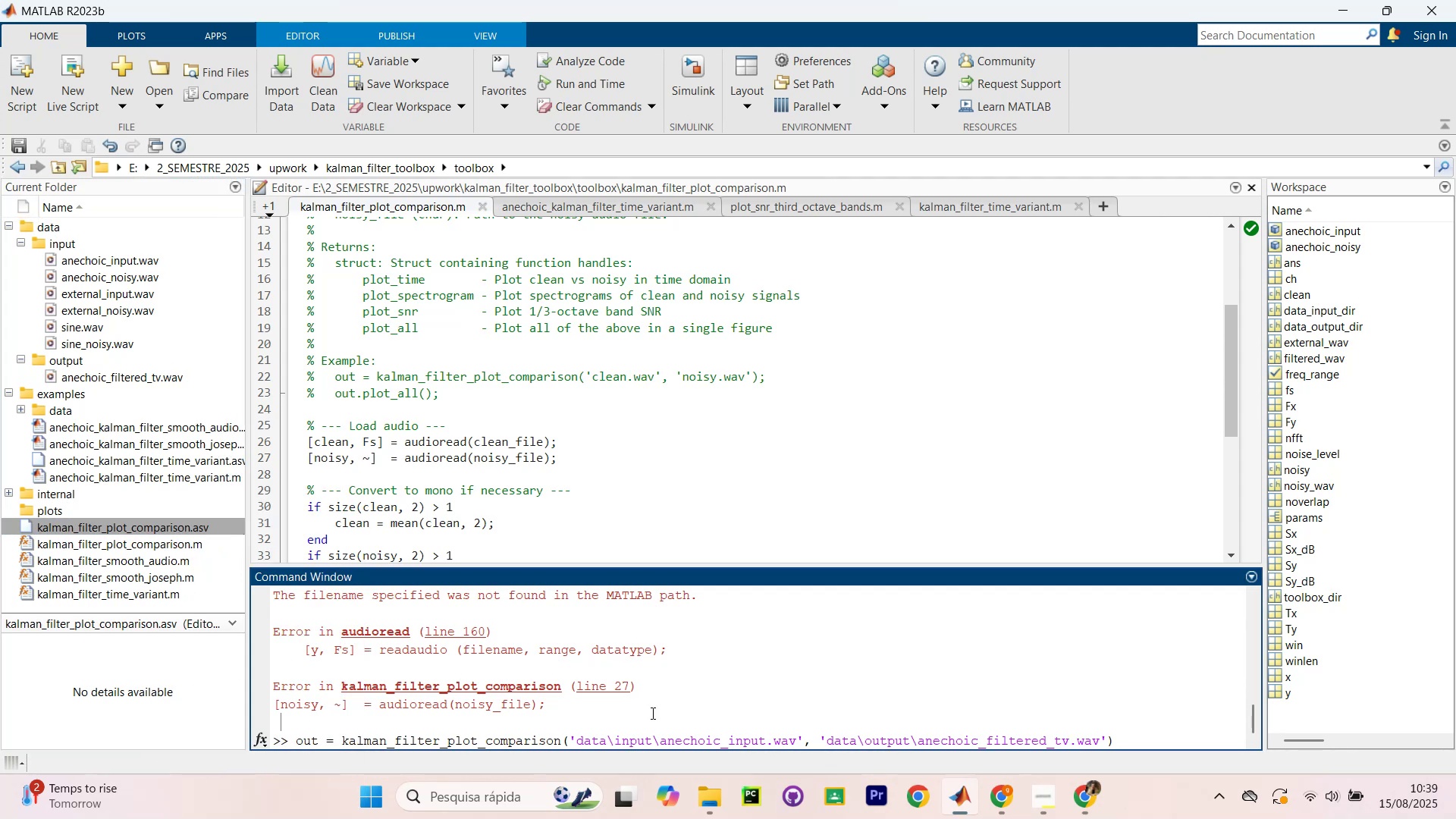 
key(Enter)
 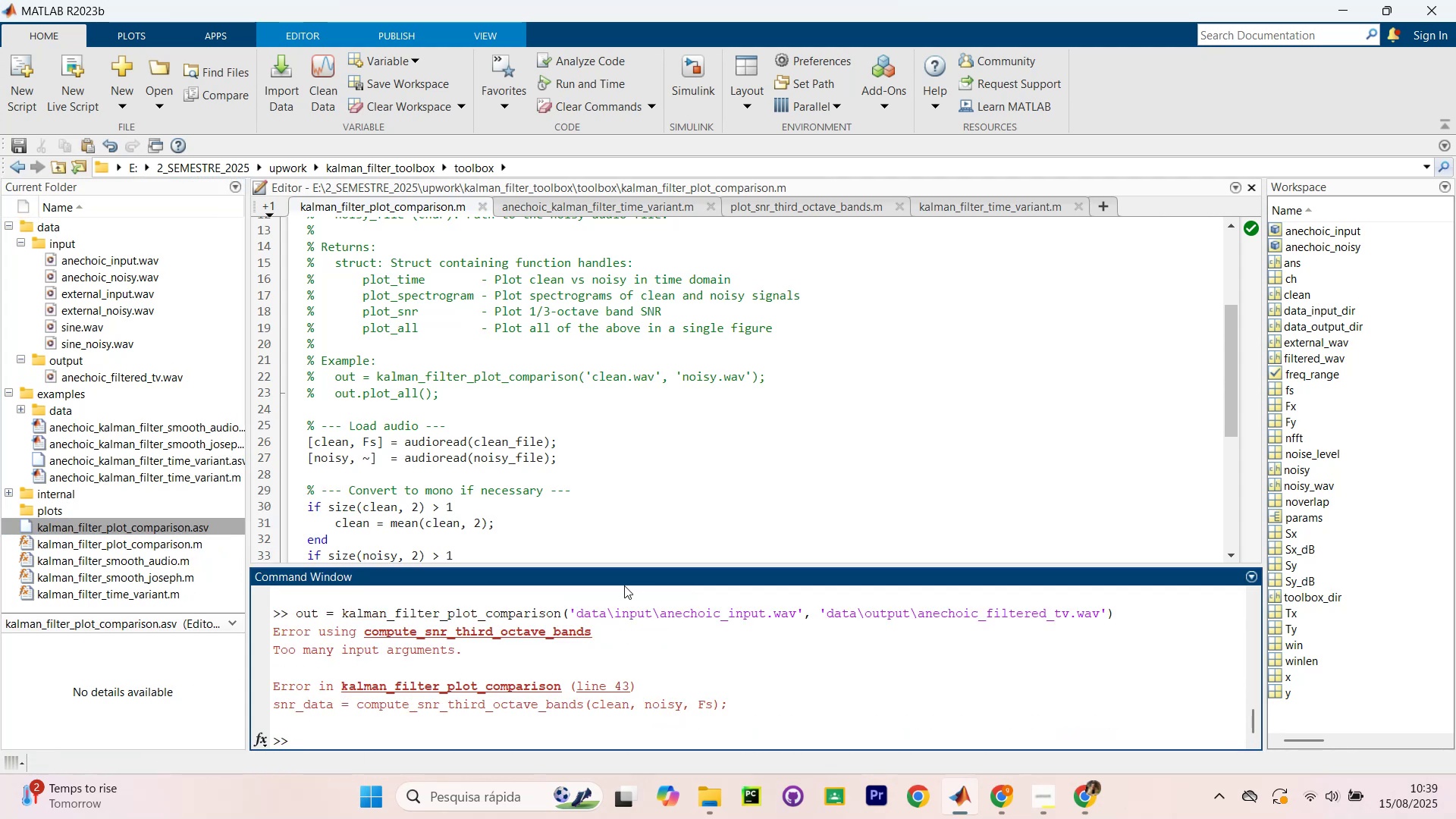 
scroll: coordinate [576, 436], scroll_direction: up, amount: 5.0
 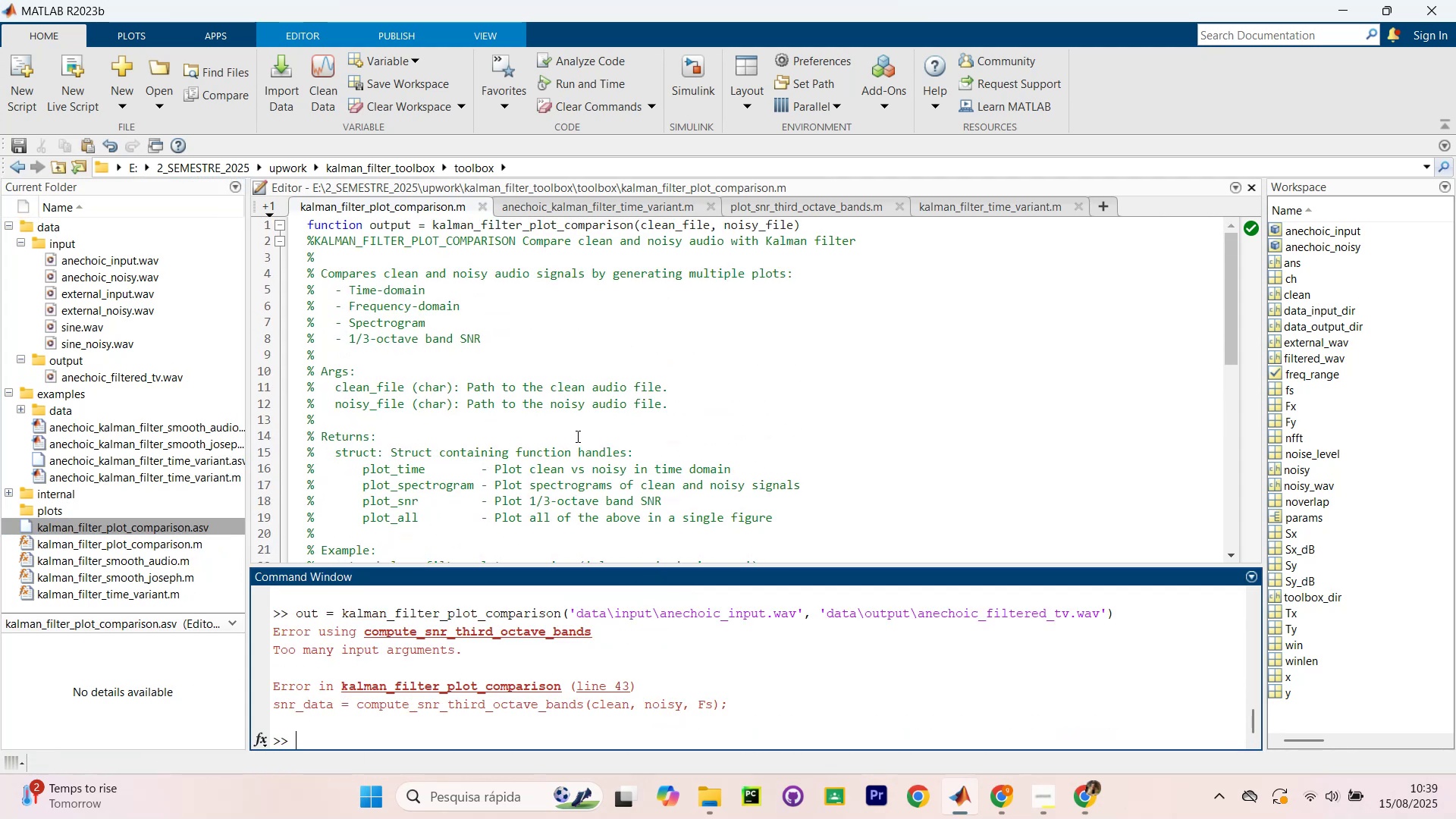 
scroll: coordinate [541, 443], scroll_direction: down, amount: 5.0
 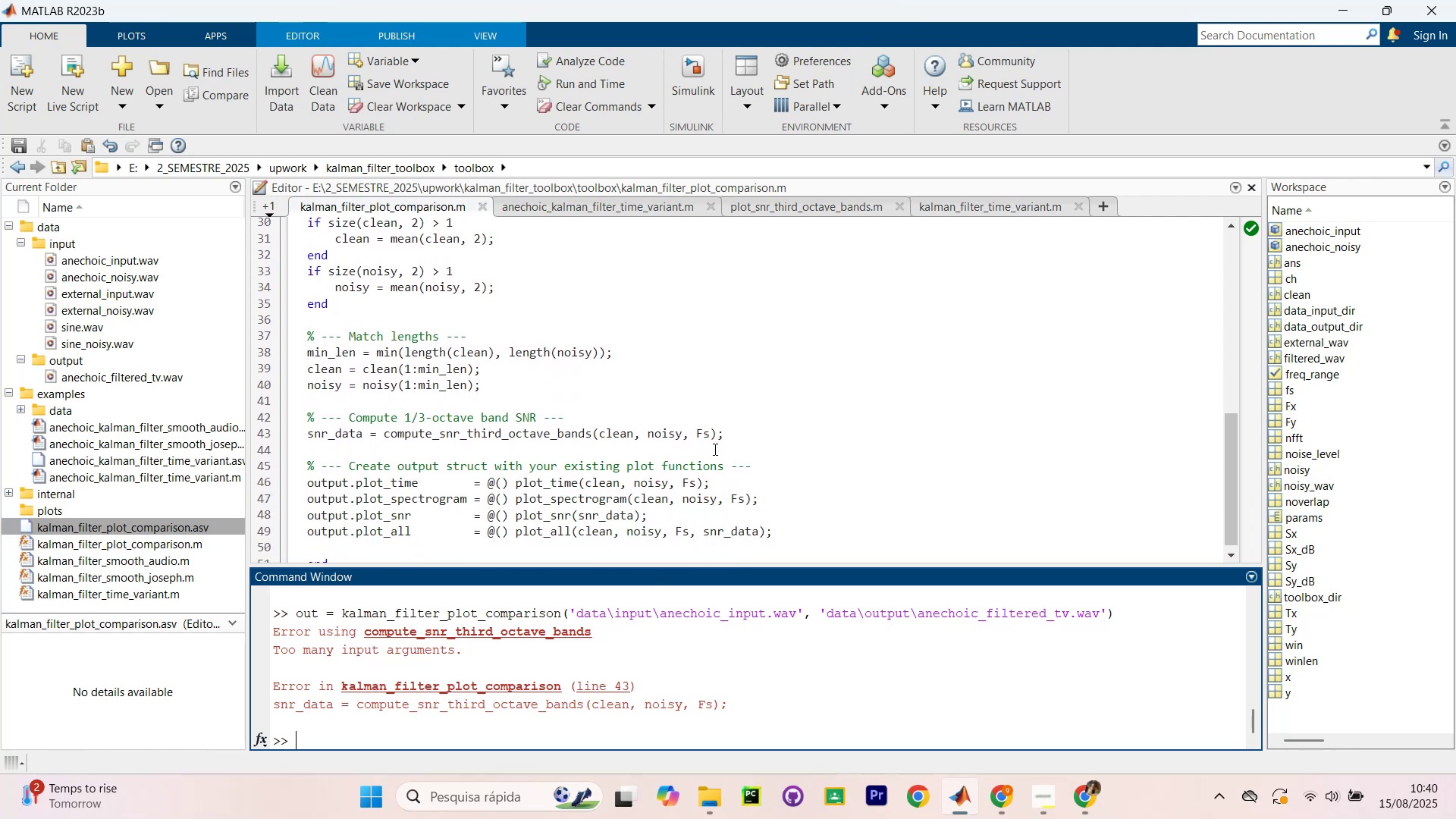 
left_click([711, 438])
 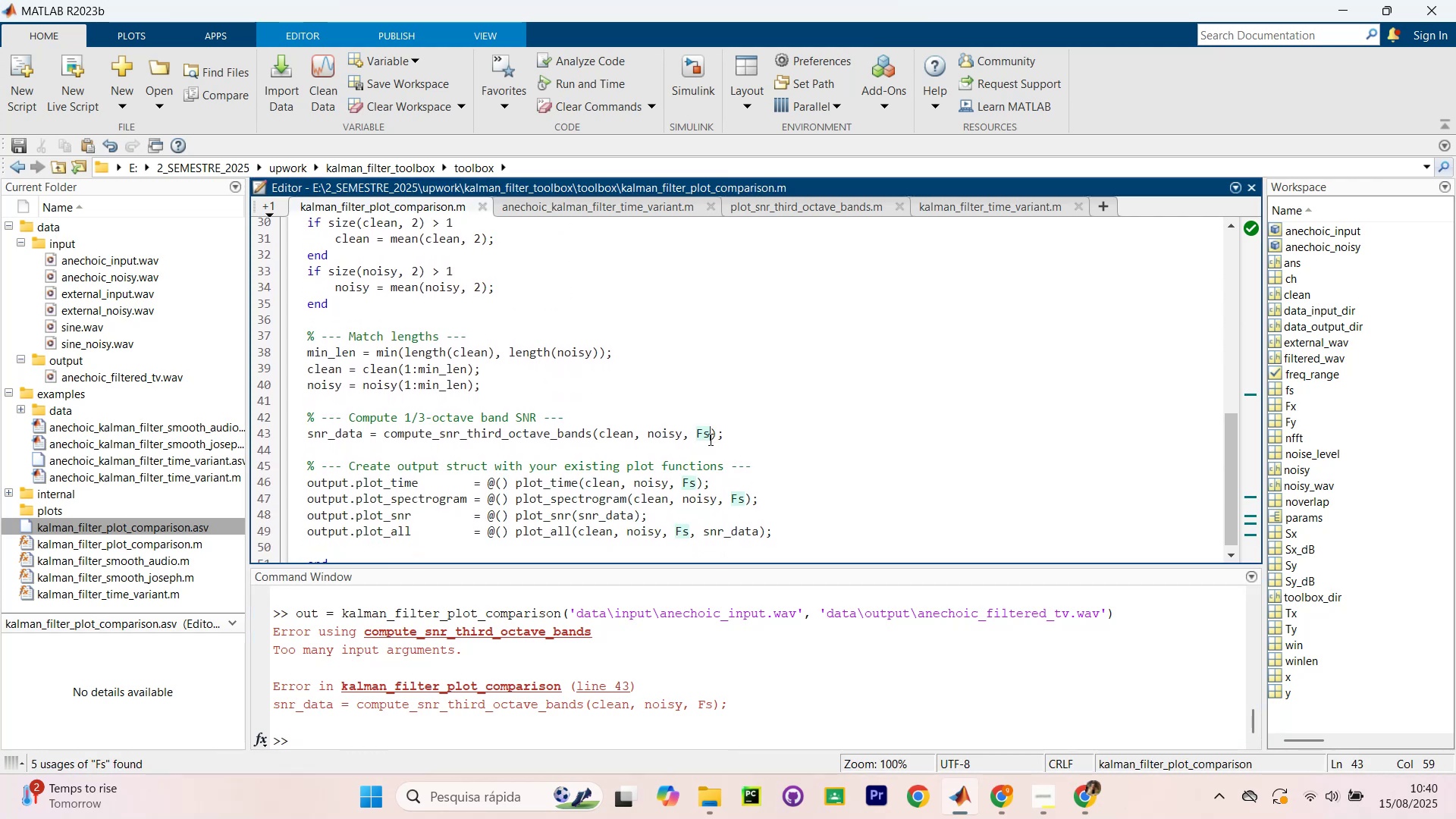 
wait(8.97)
 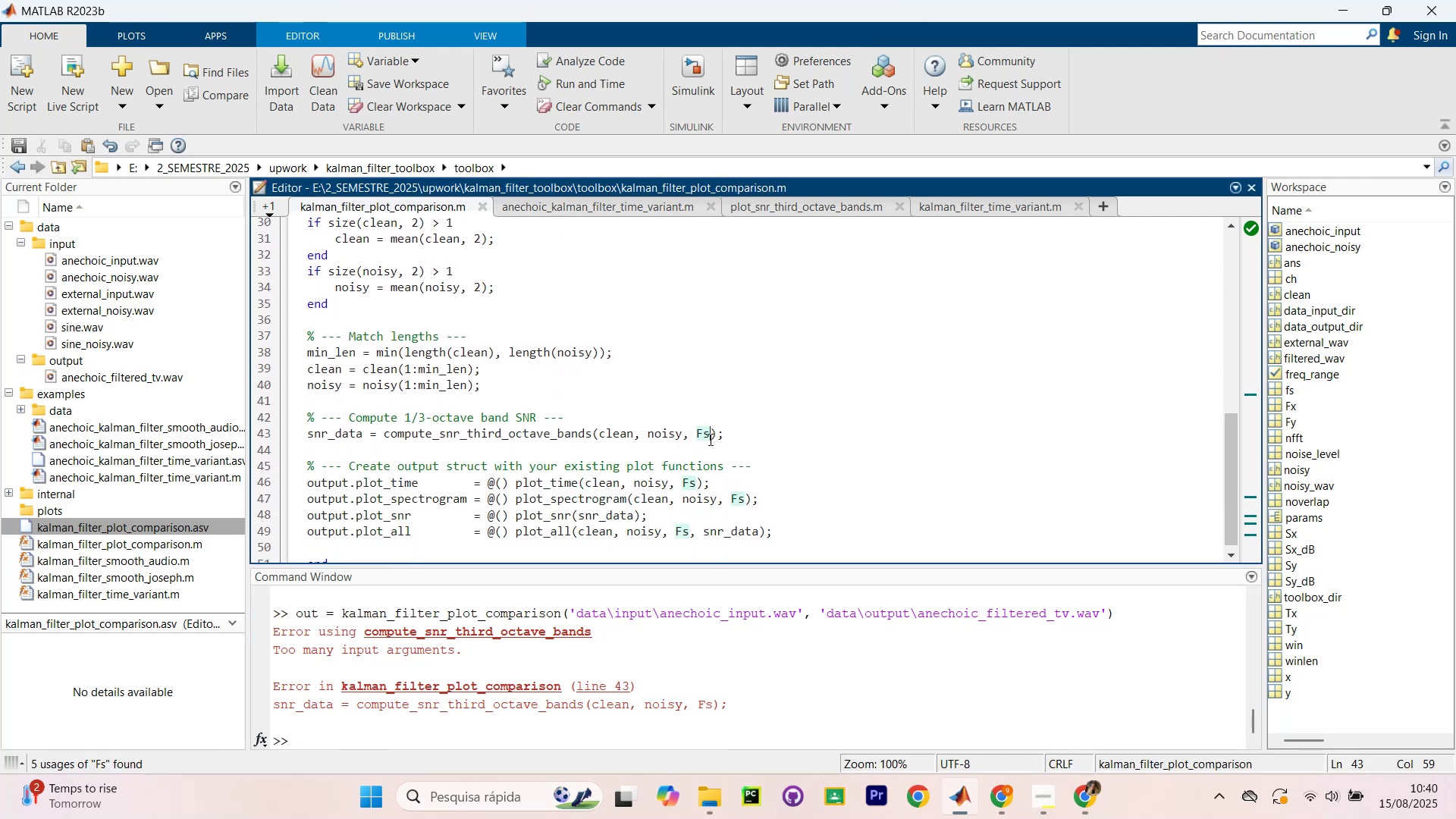 
scroll: coordinate [592, 481], scroll_direction: up, amount: 7.0
 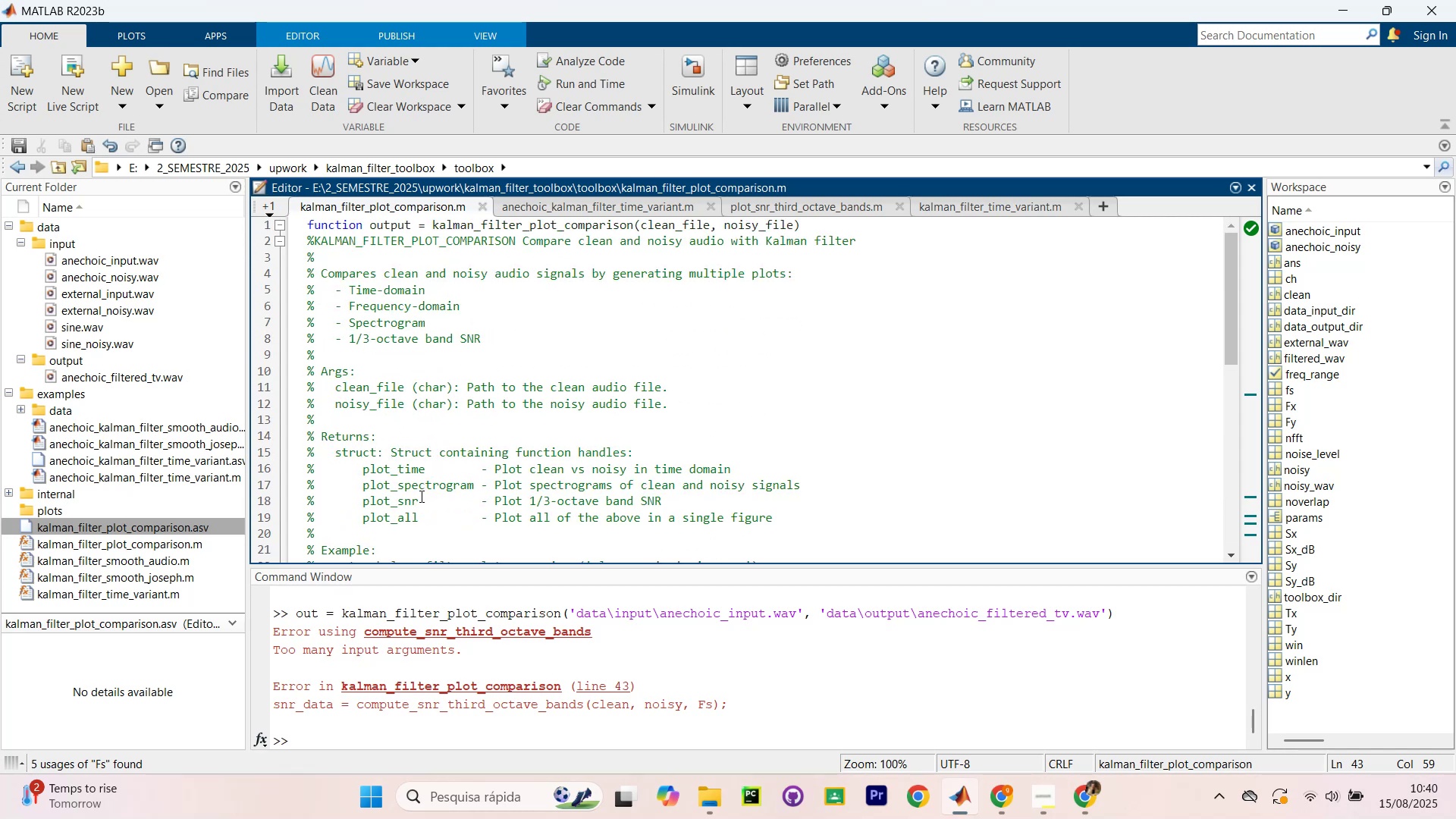 
scroll: coordinate [505, 461], scroll_direction: down, amount: 4.0
 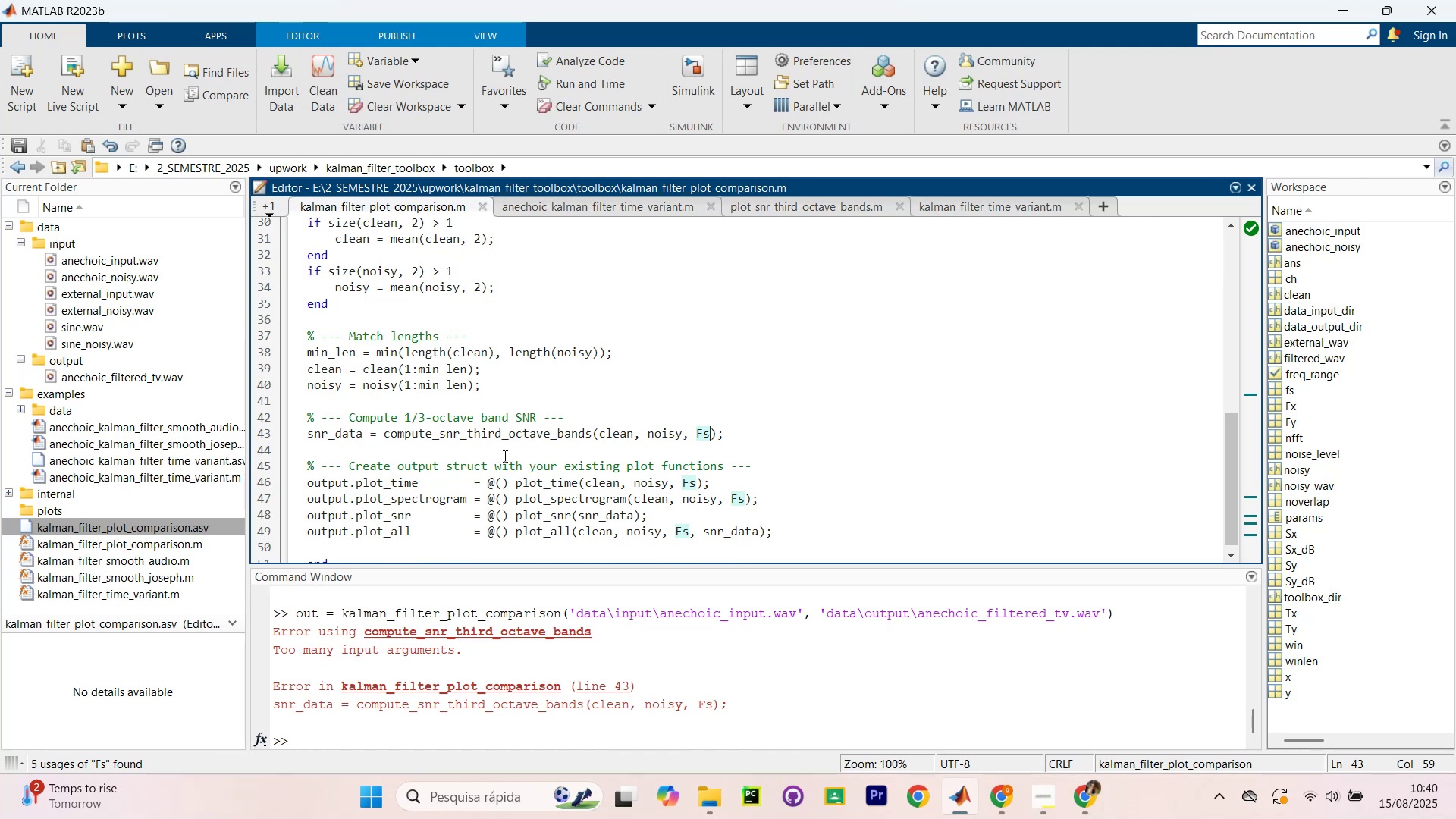 
wait(7.1)
 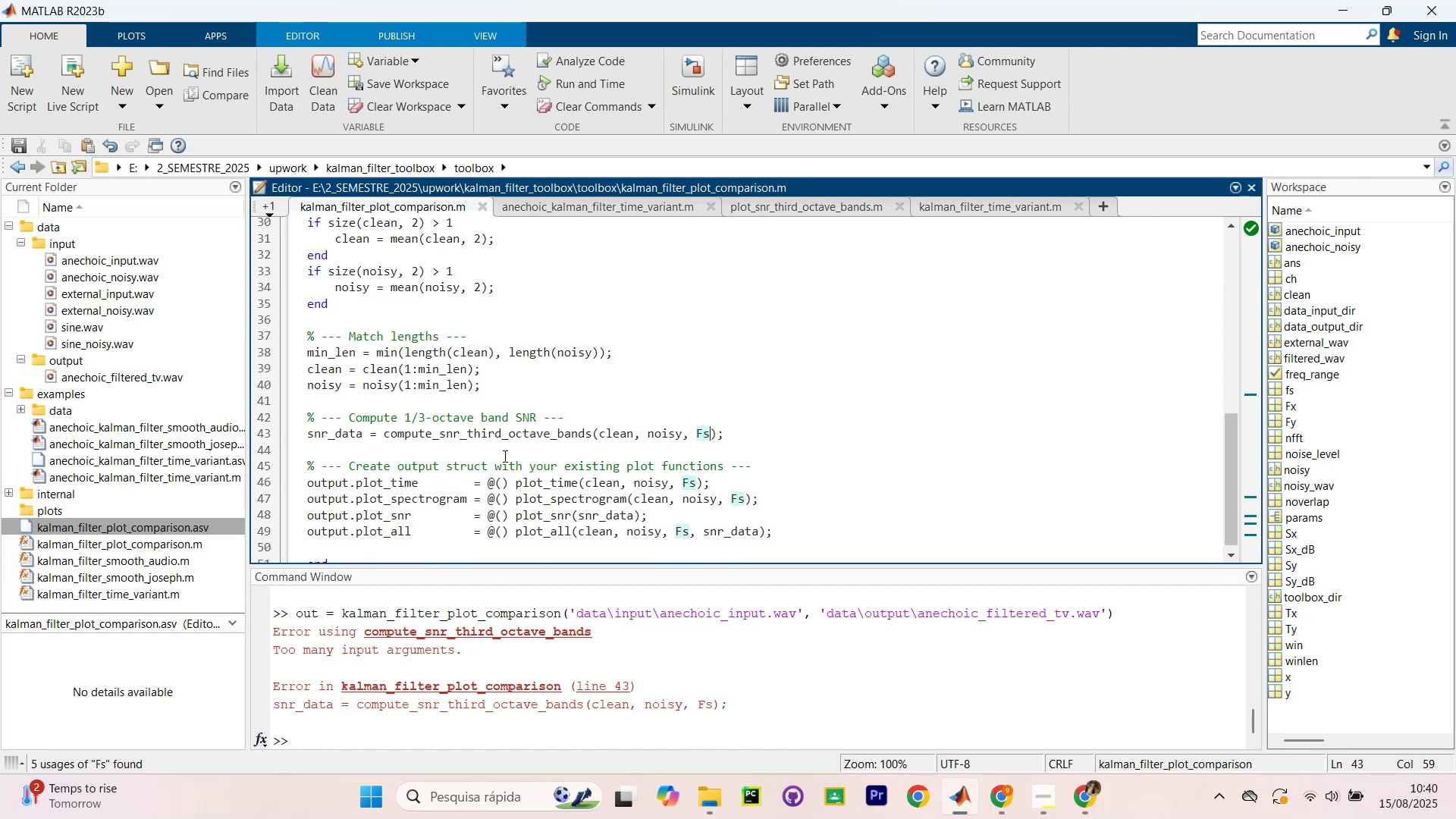 
scroll: coordinate [453, 459], scroll_direction: up, amount: 3.0
 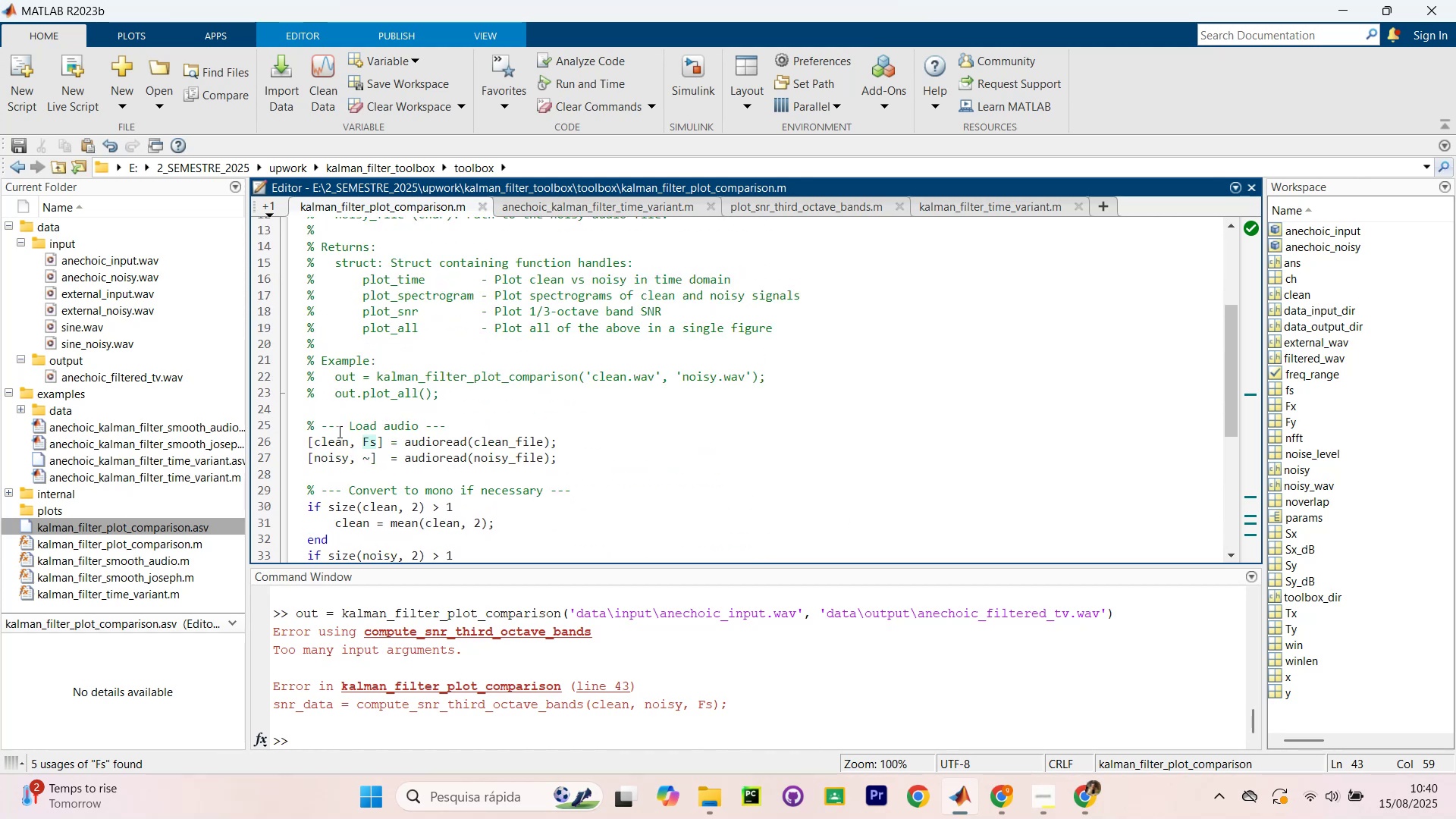 
left_click_drag(start_coordinate=[349, 428], to_coordinate=[321, 428])
 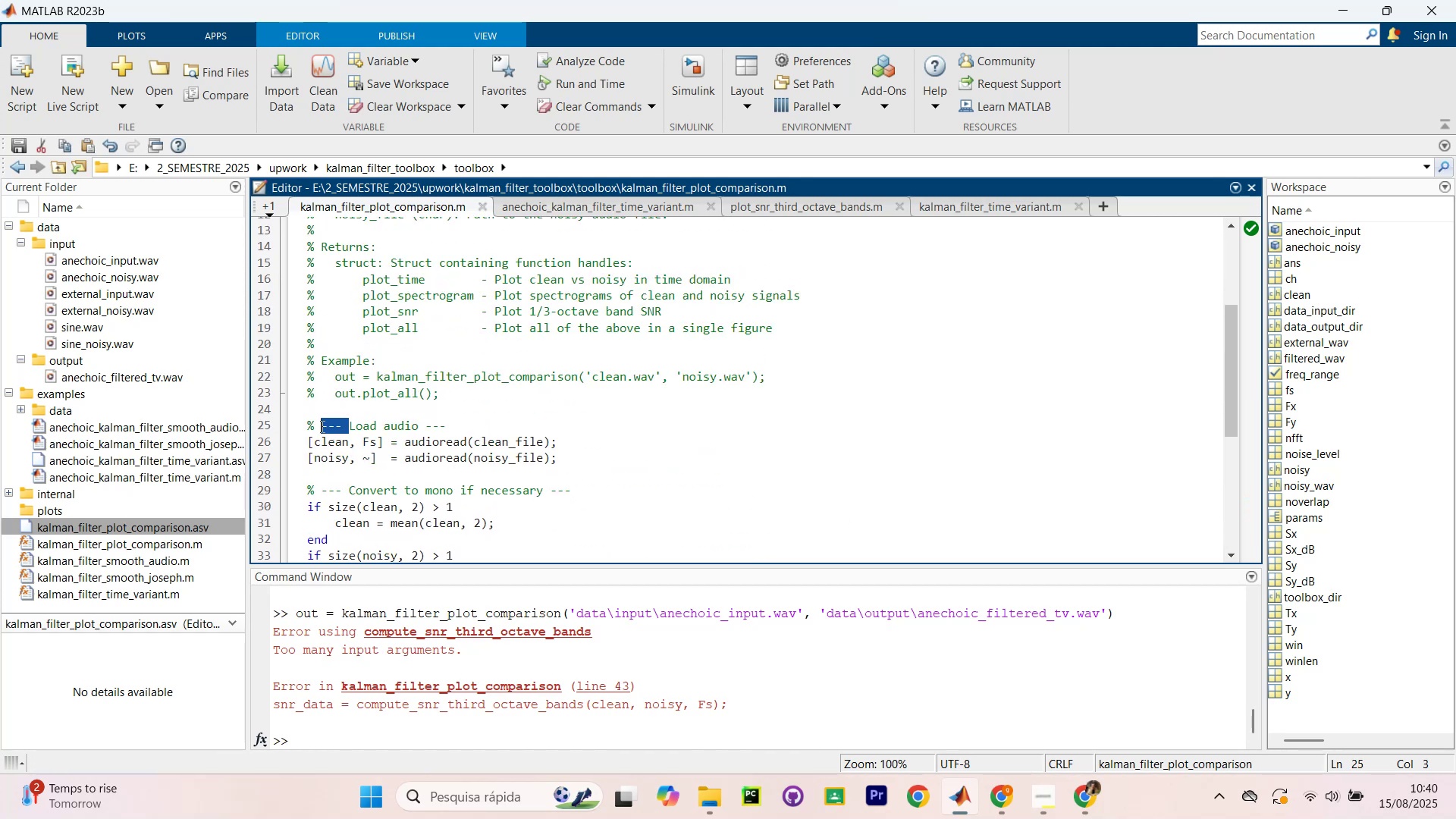 
key(Backspace)
 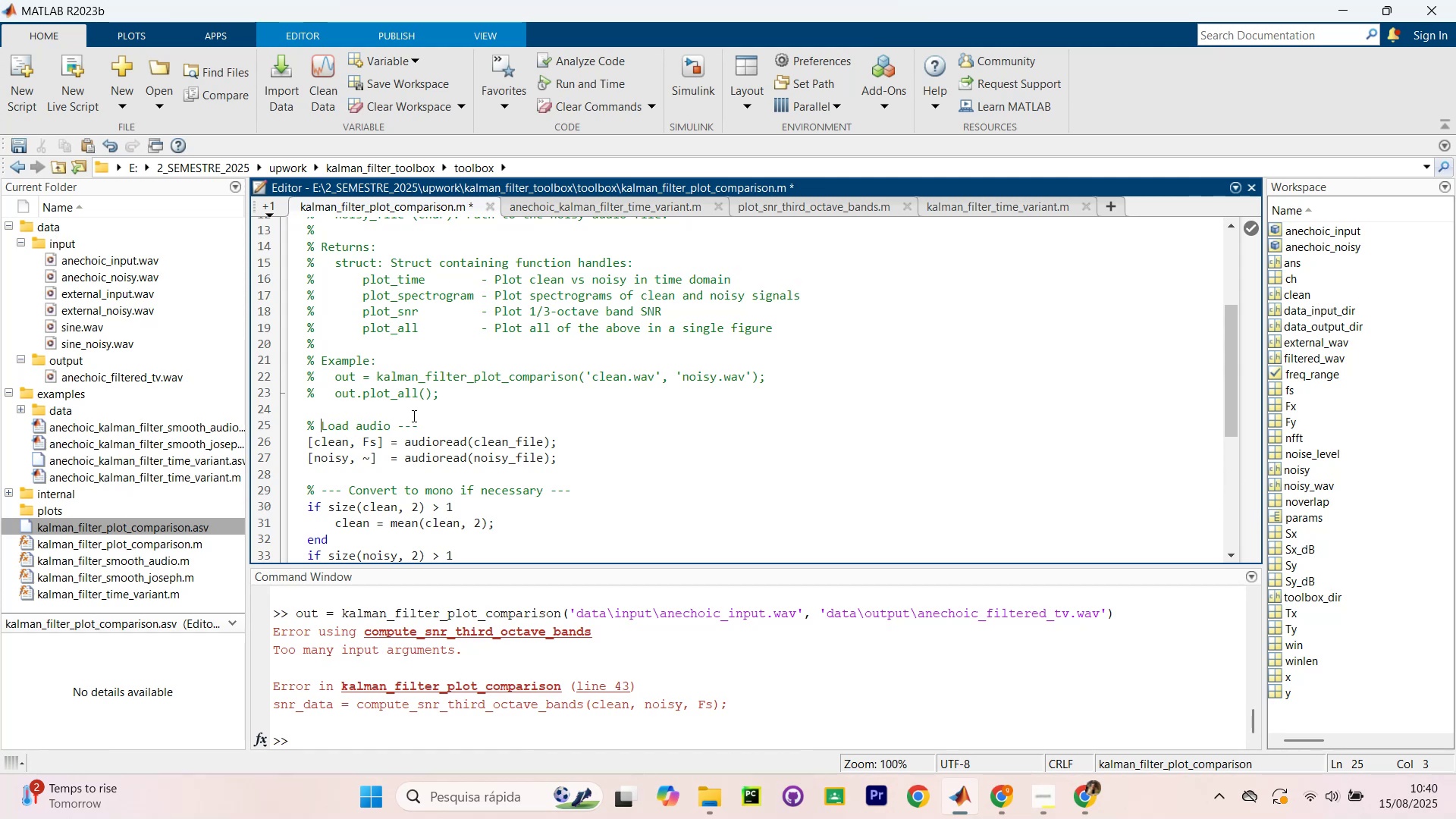 
left_click_drag(start_coordinate=[430, 435], to_coordinate=[403, 431])
 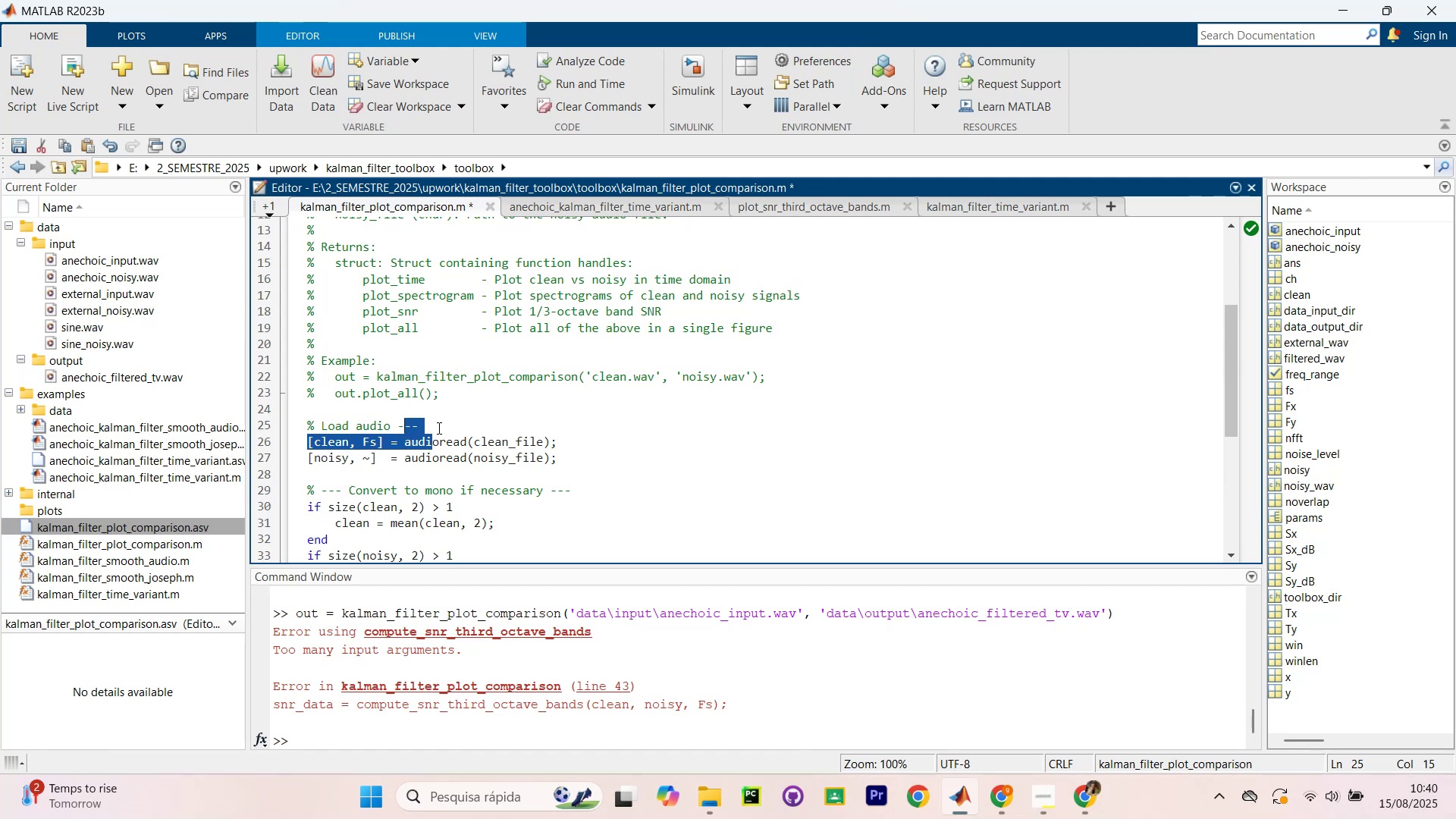 
left_click([438, 428])
 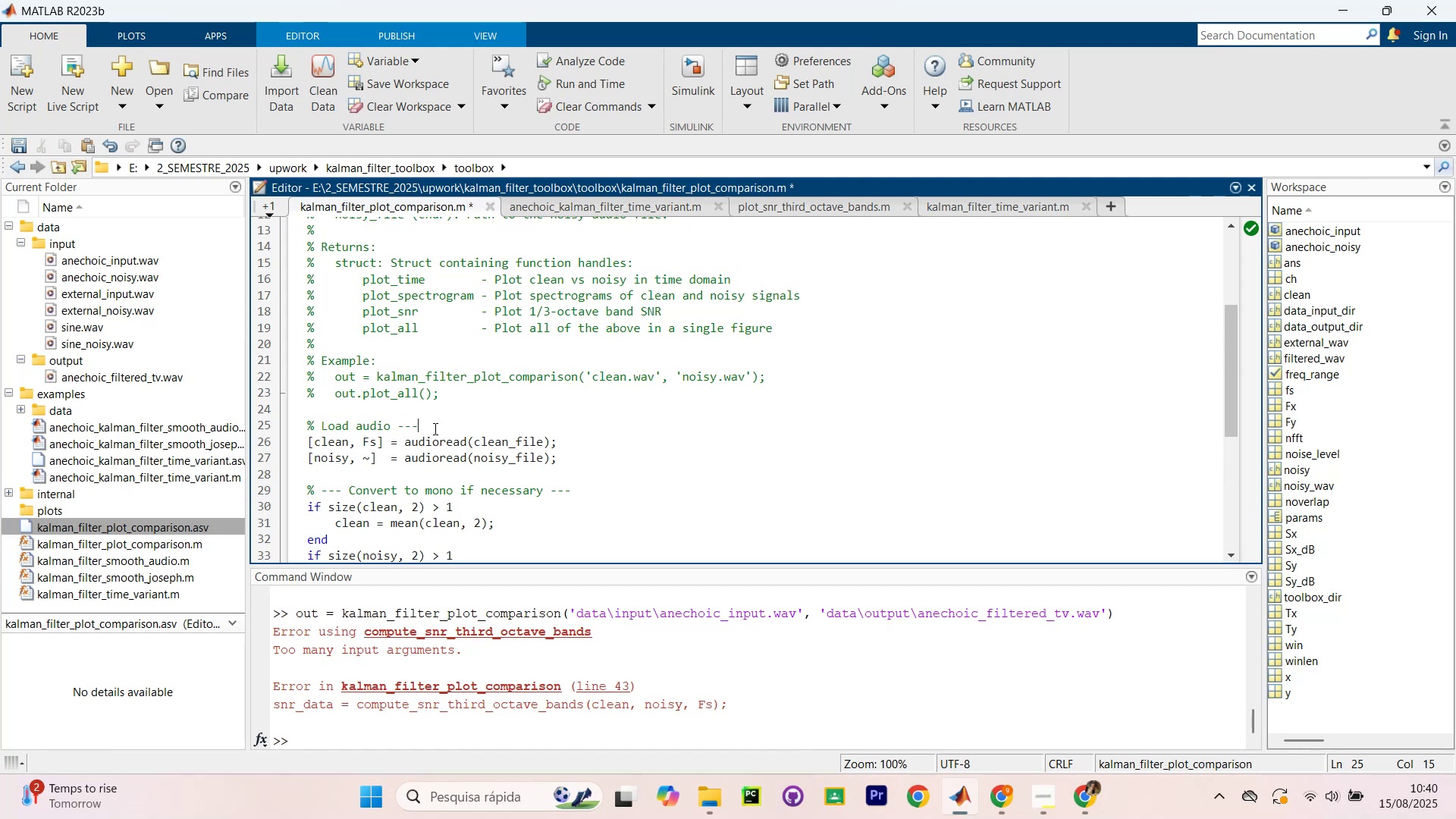 
left_click_drag(start_coordinate=[432, 428], to_coordinate=[396, 422])
 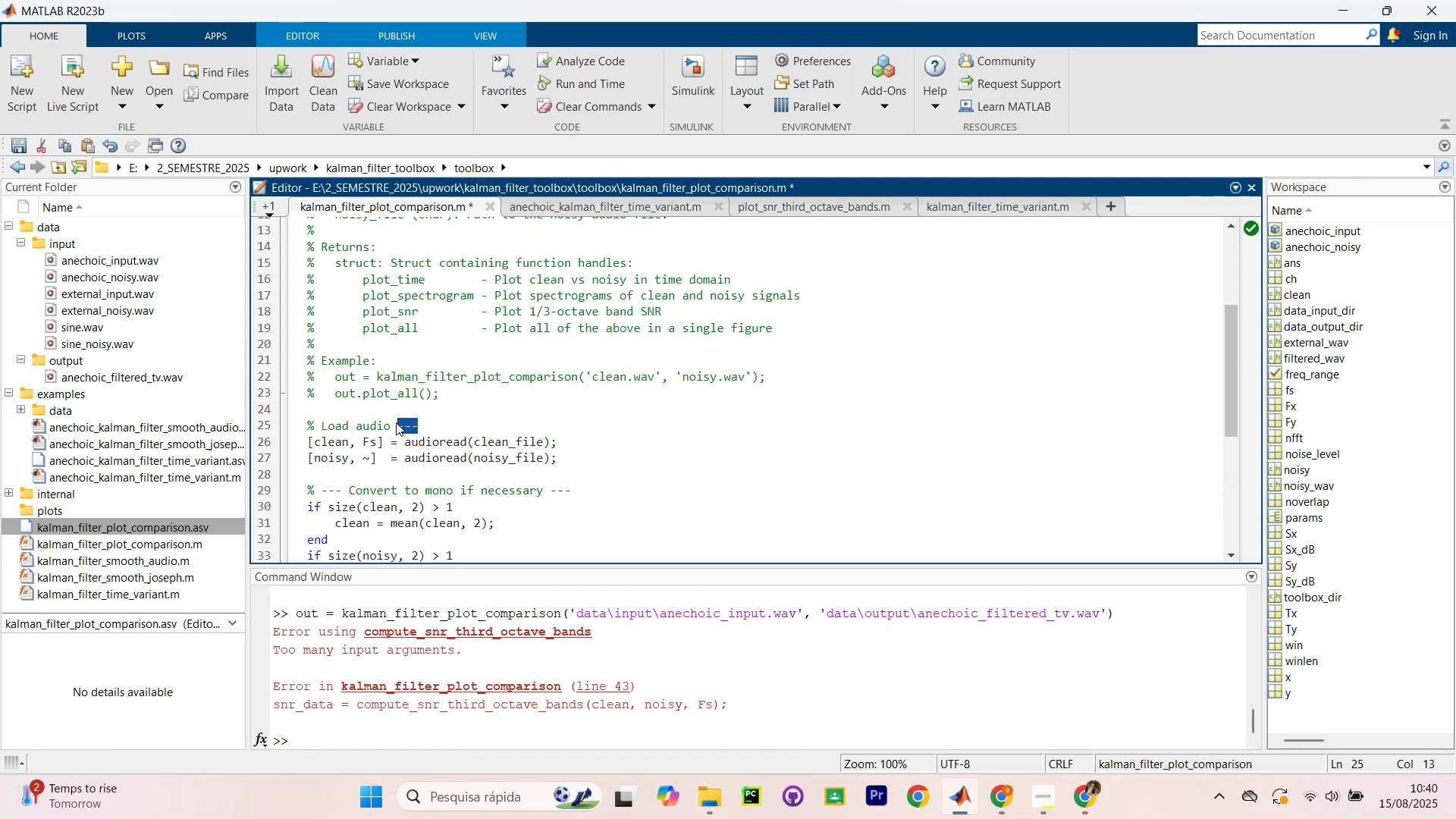 
key(Backspace)
 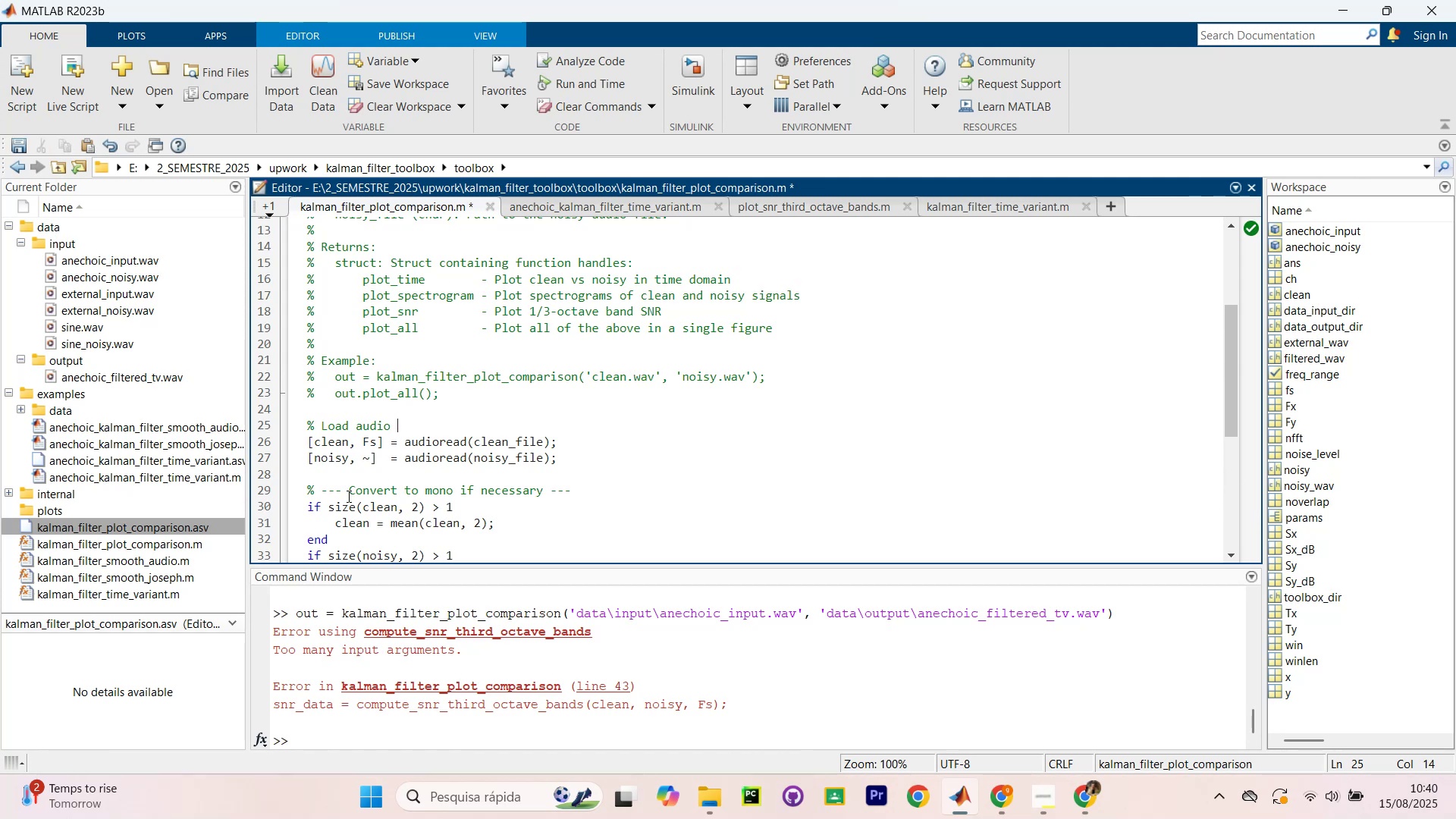 
key(Backspace)
 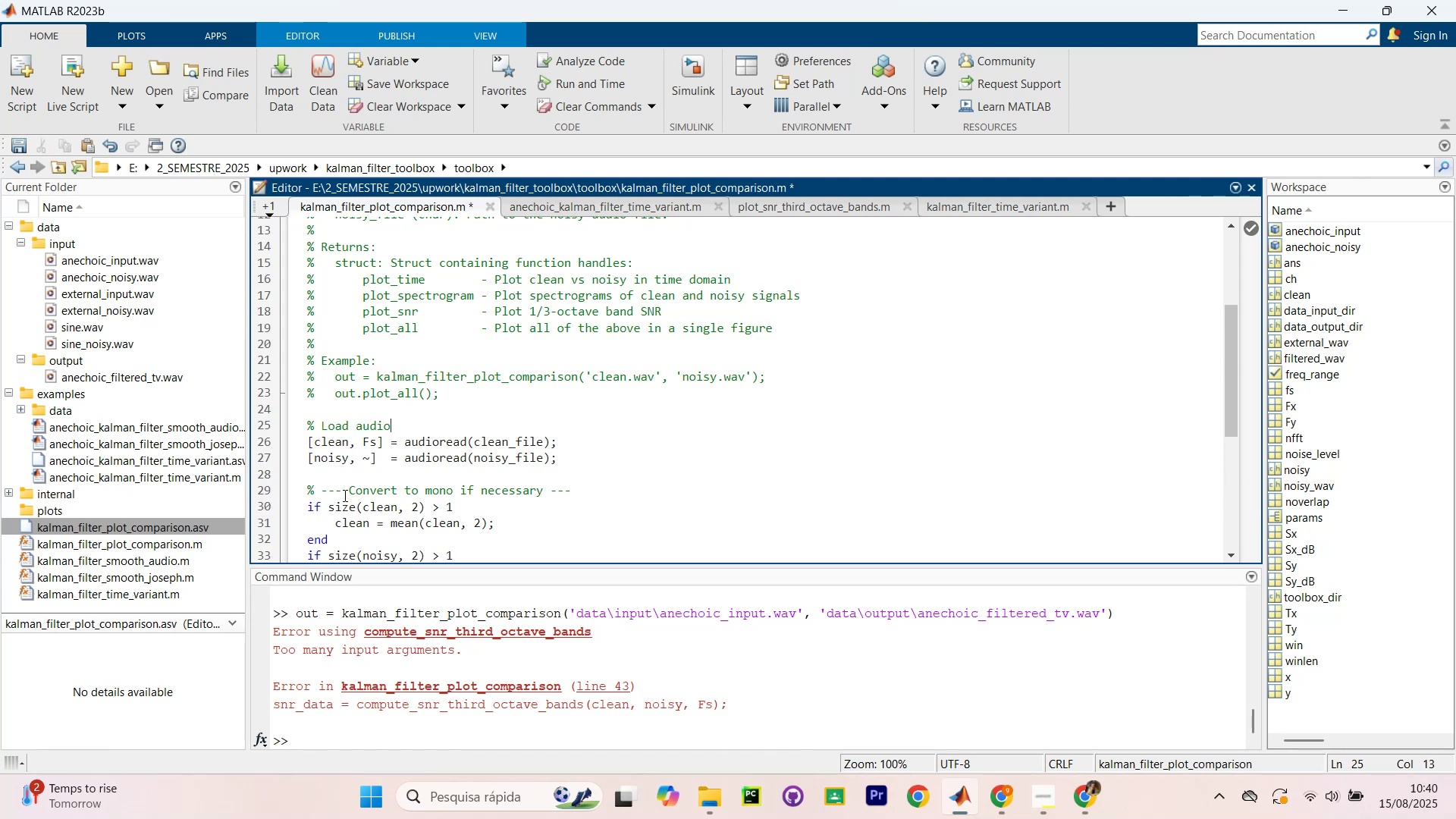 
left_click_drag(start_coordinate=[343, 492], to_coordinate=[316, 489])
 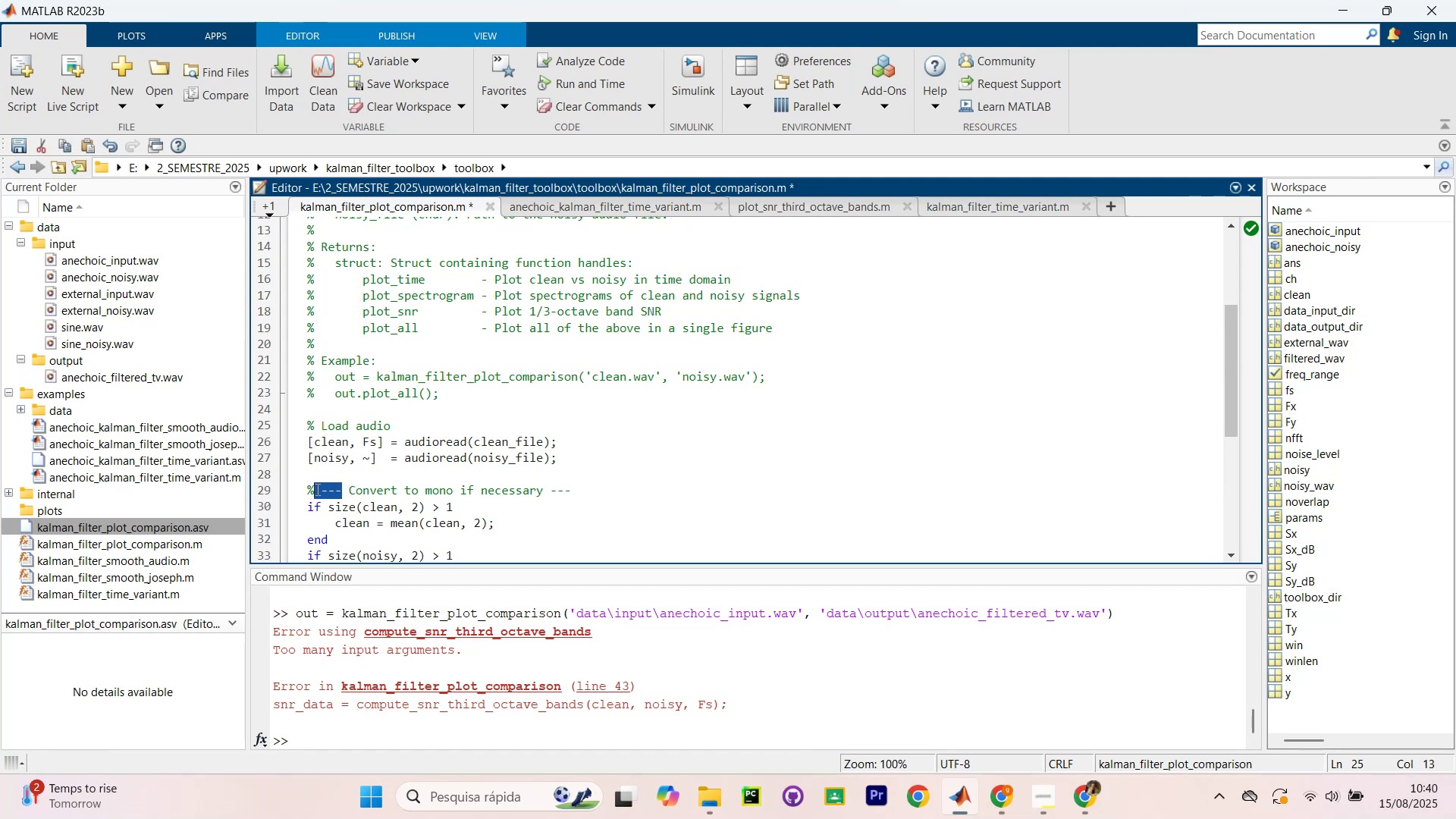 
key(Backspace)
 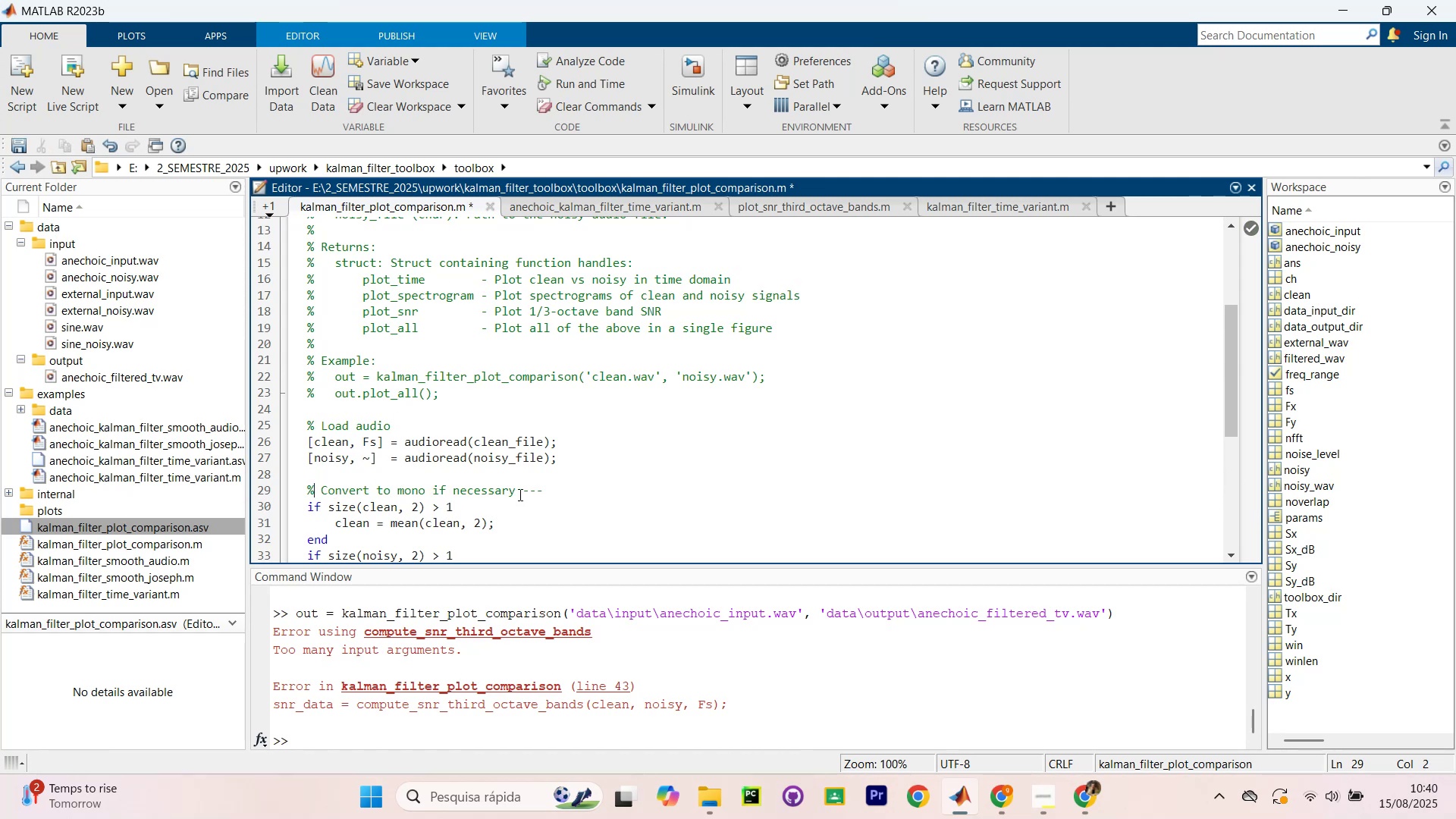 
left_click_drag(start_coordinate=[570, 496], to_coordinate=[513, 488])
 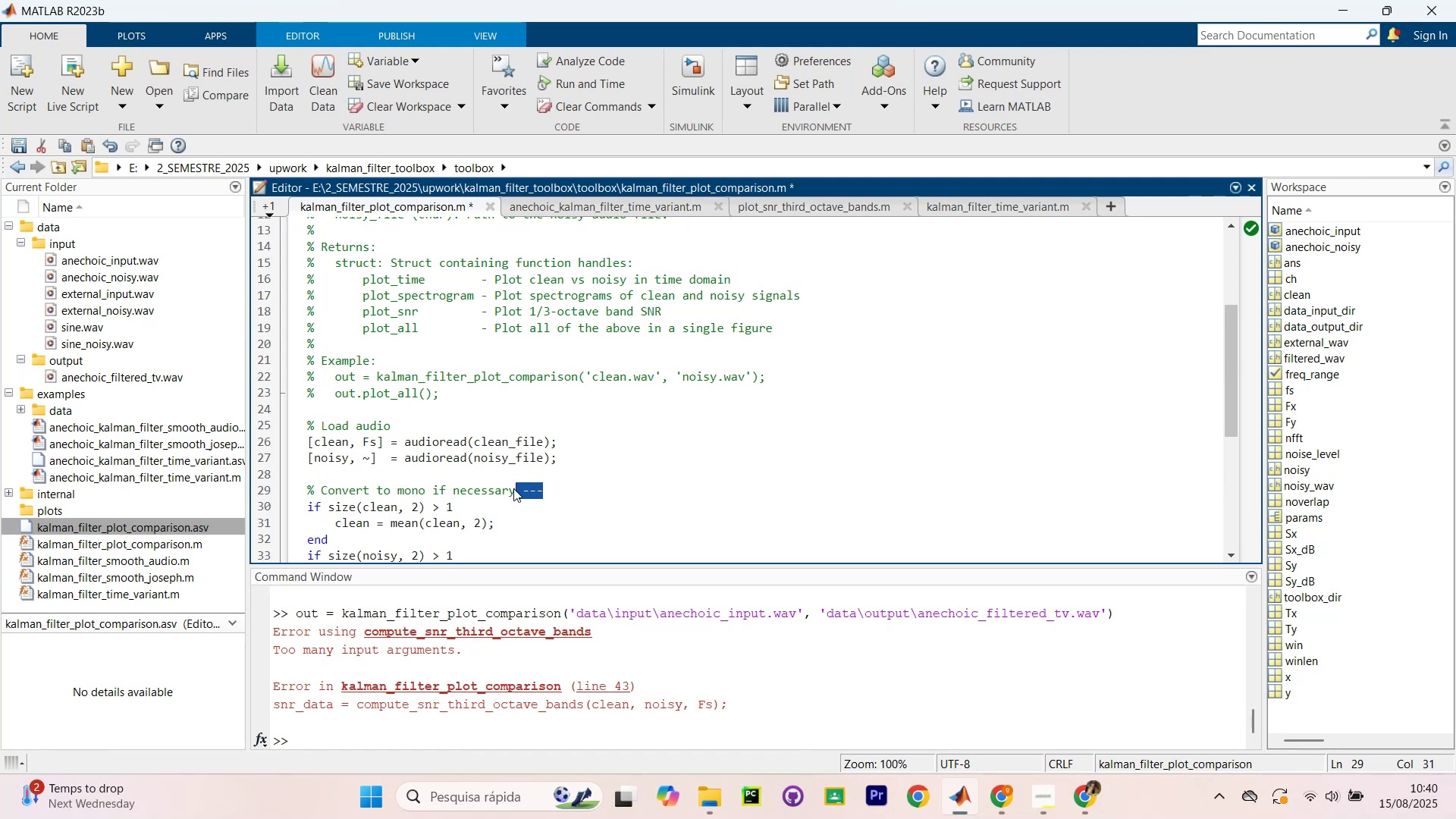 
key(Backspace)
 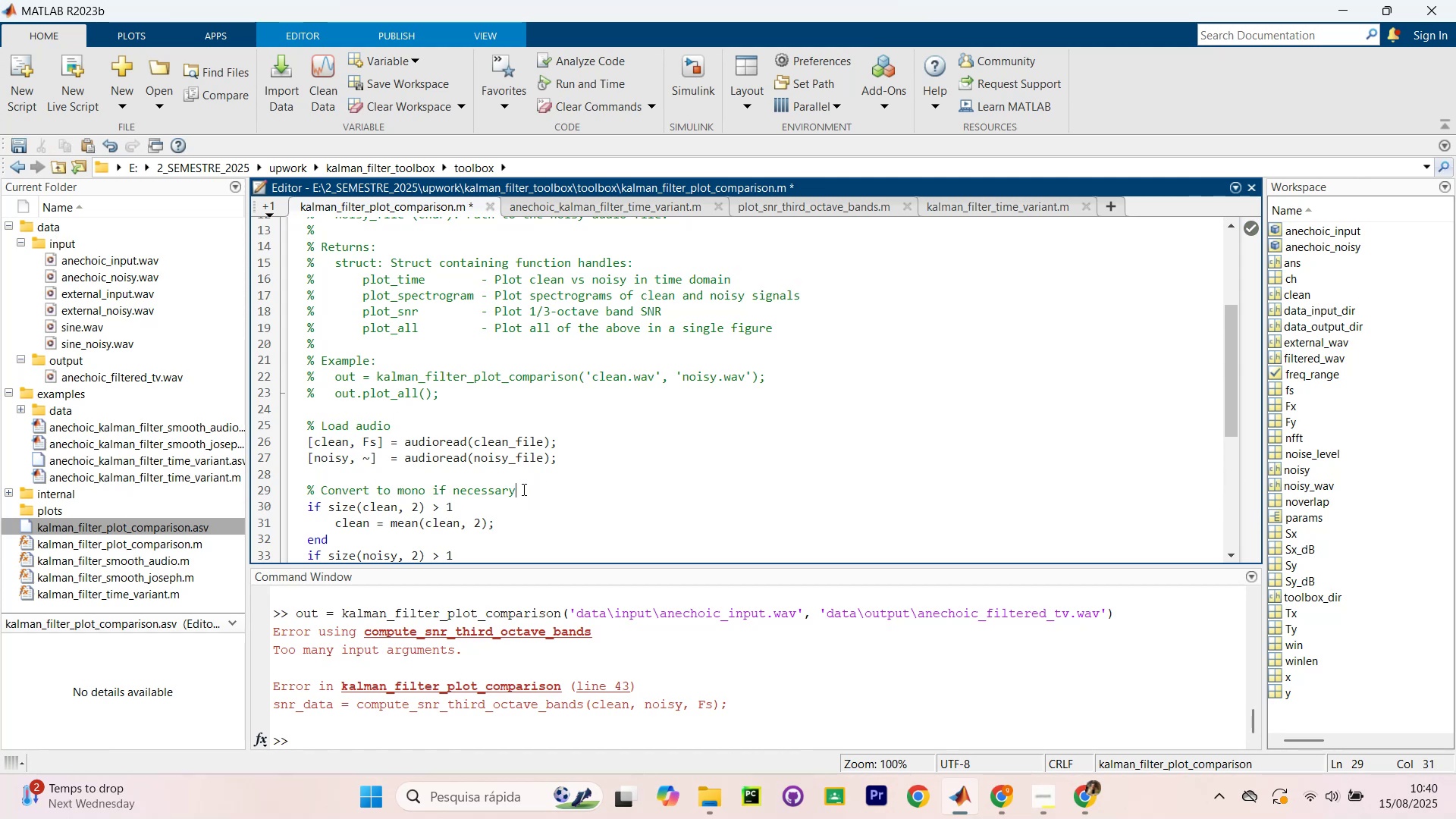 
scroll: coordinate [529, 485], scroll_direction: down, amount: 2.0
 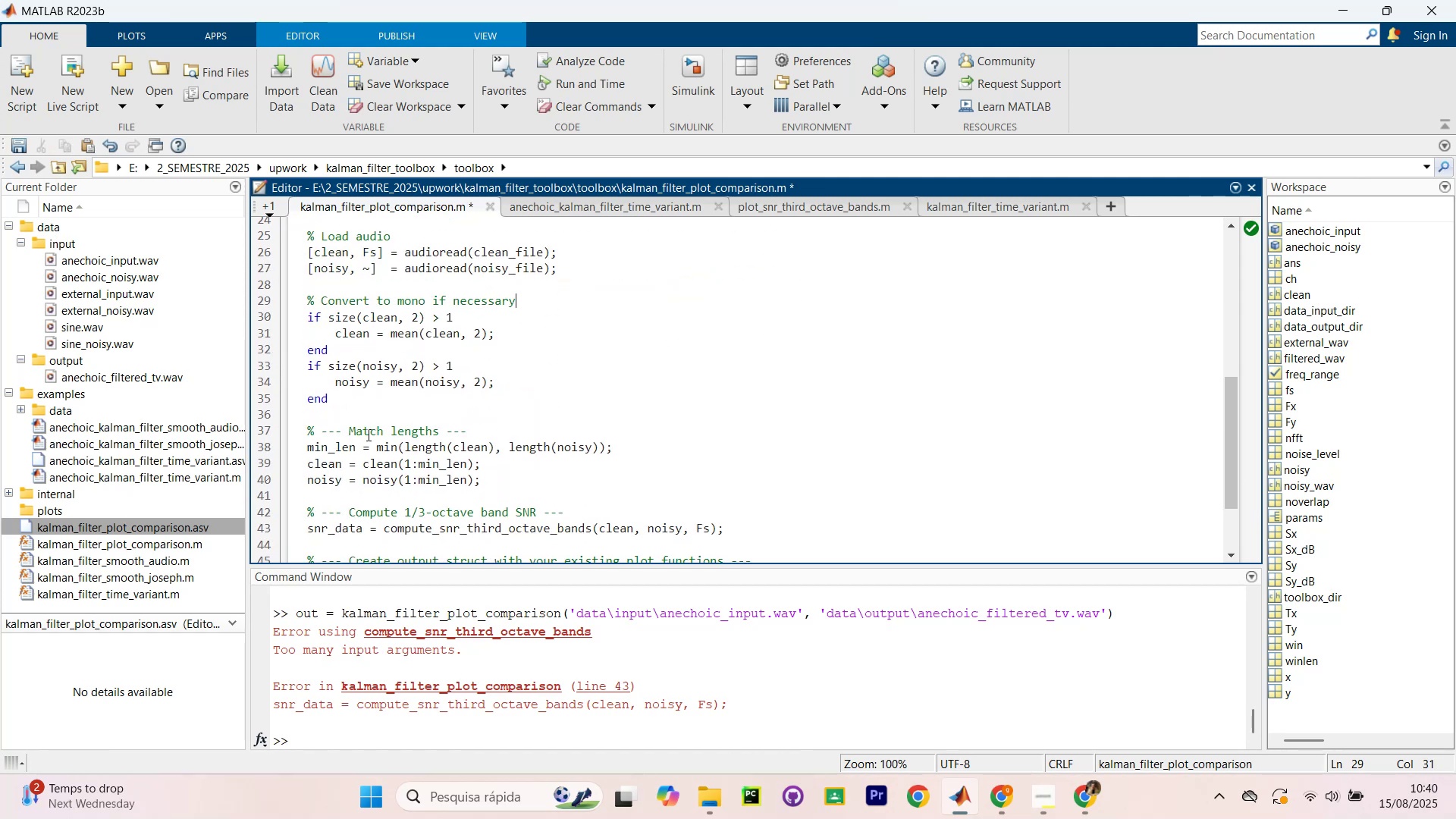 
left_click_drag(start_coordinate=[344, 429], to_coordinate=[322, 437])
 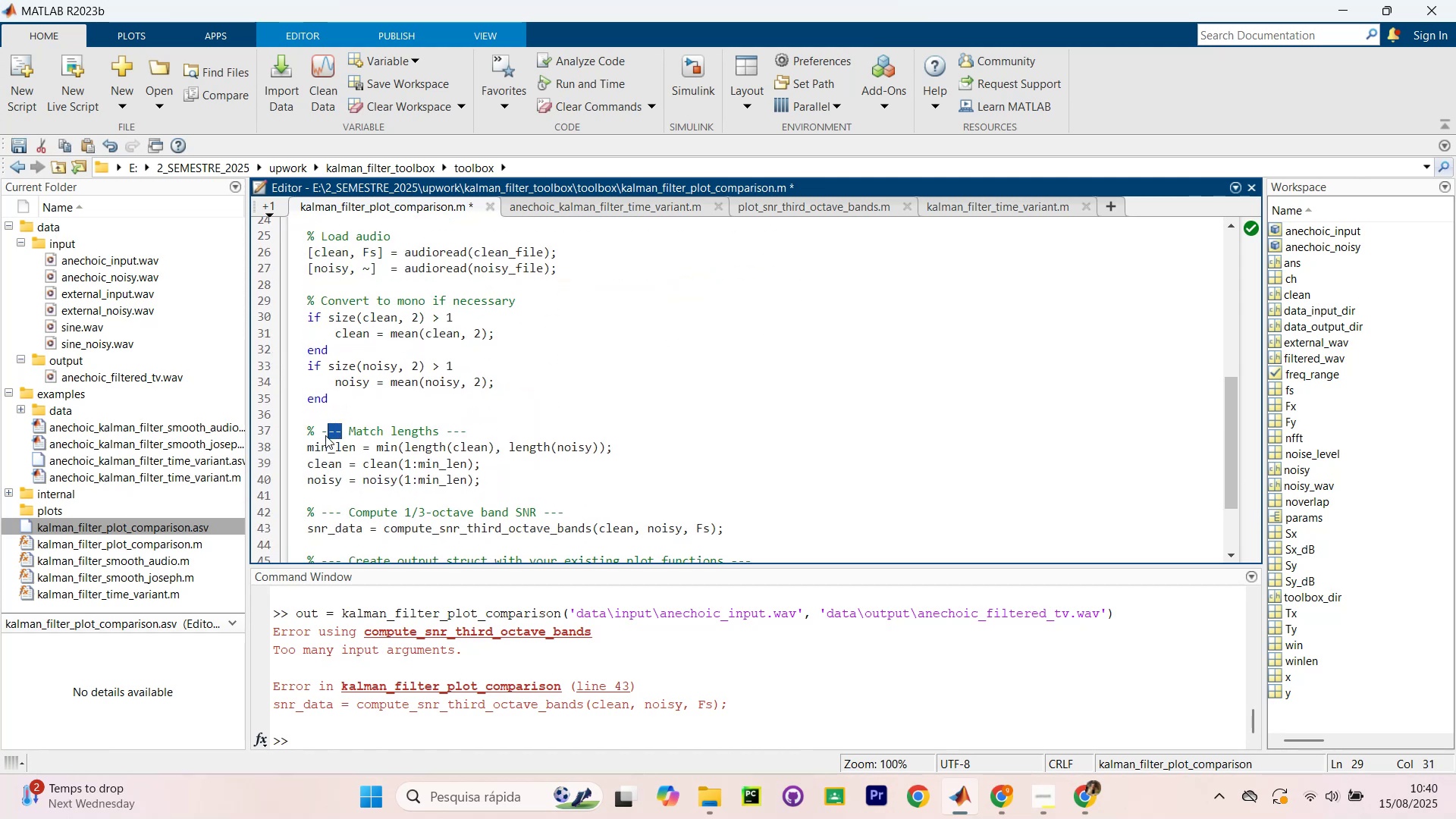 
key(Backspace)
 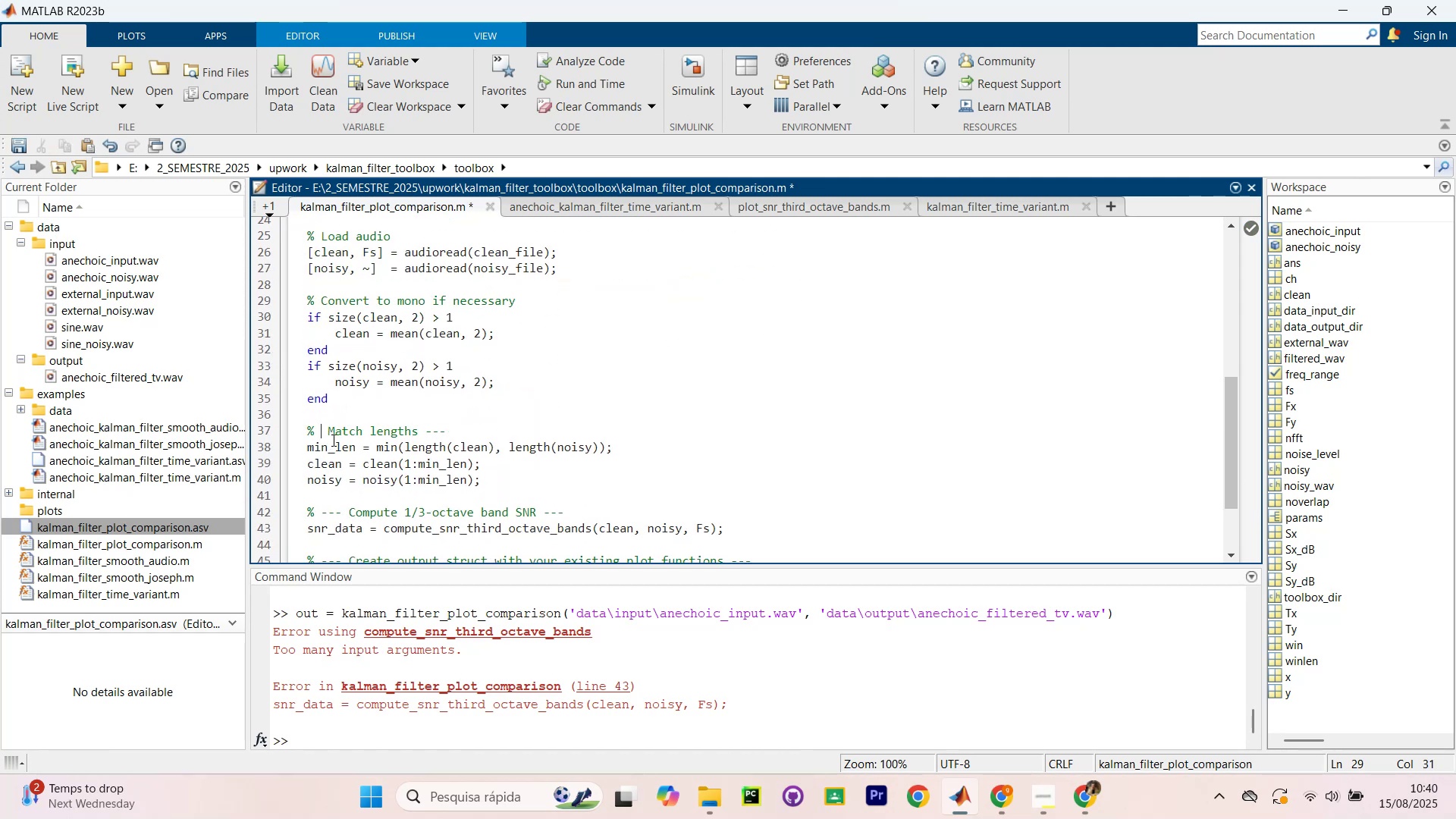 
key(Backspace)
 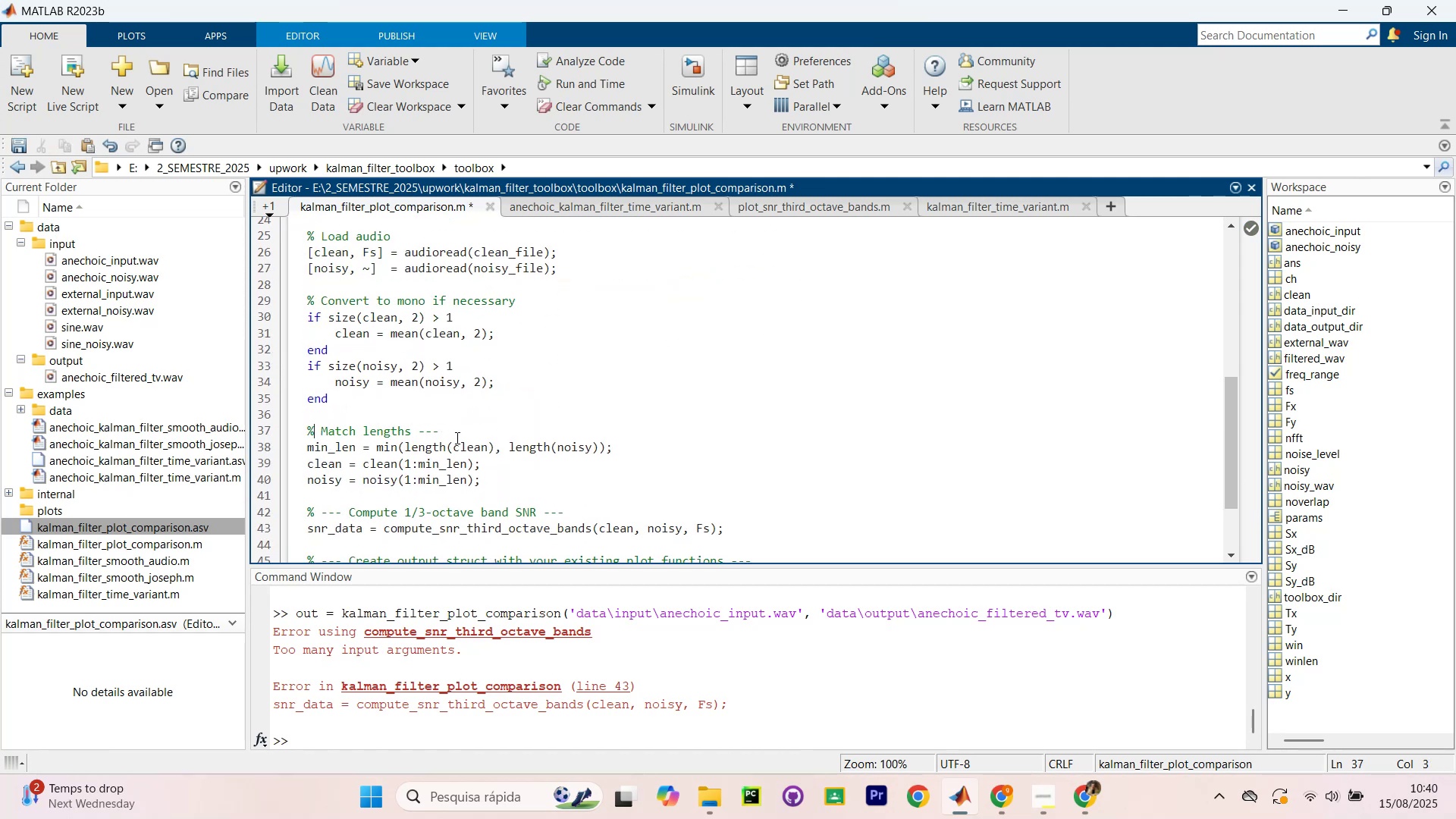 
left_click_drag(start_coordinate=[457, 433], to_coordinate=[411, 430])
 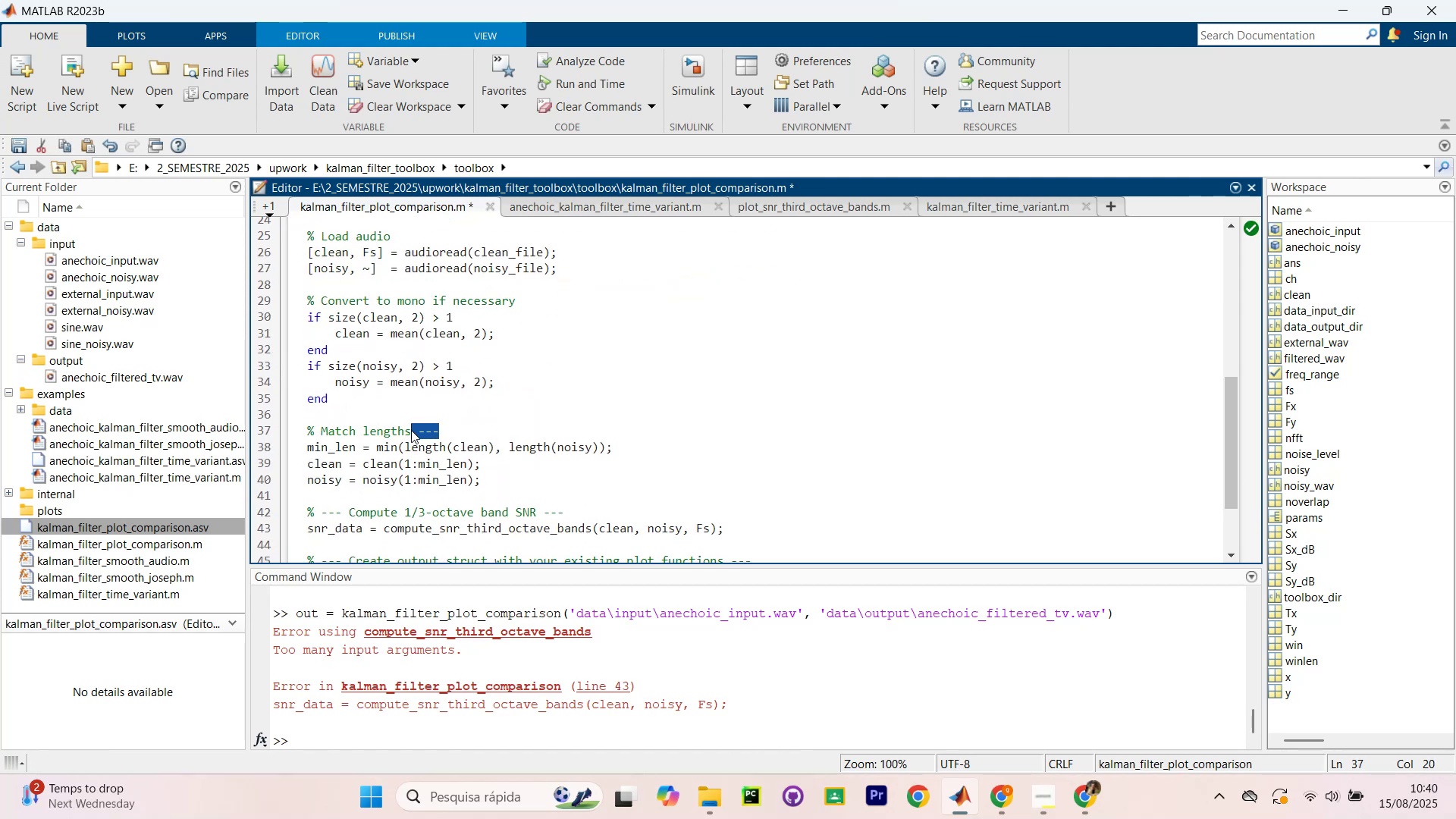 
key(Backspace)
 